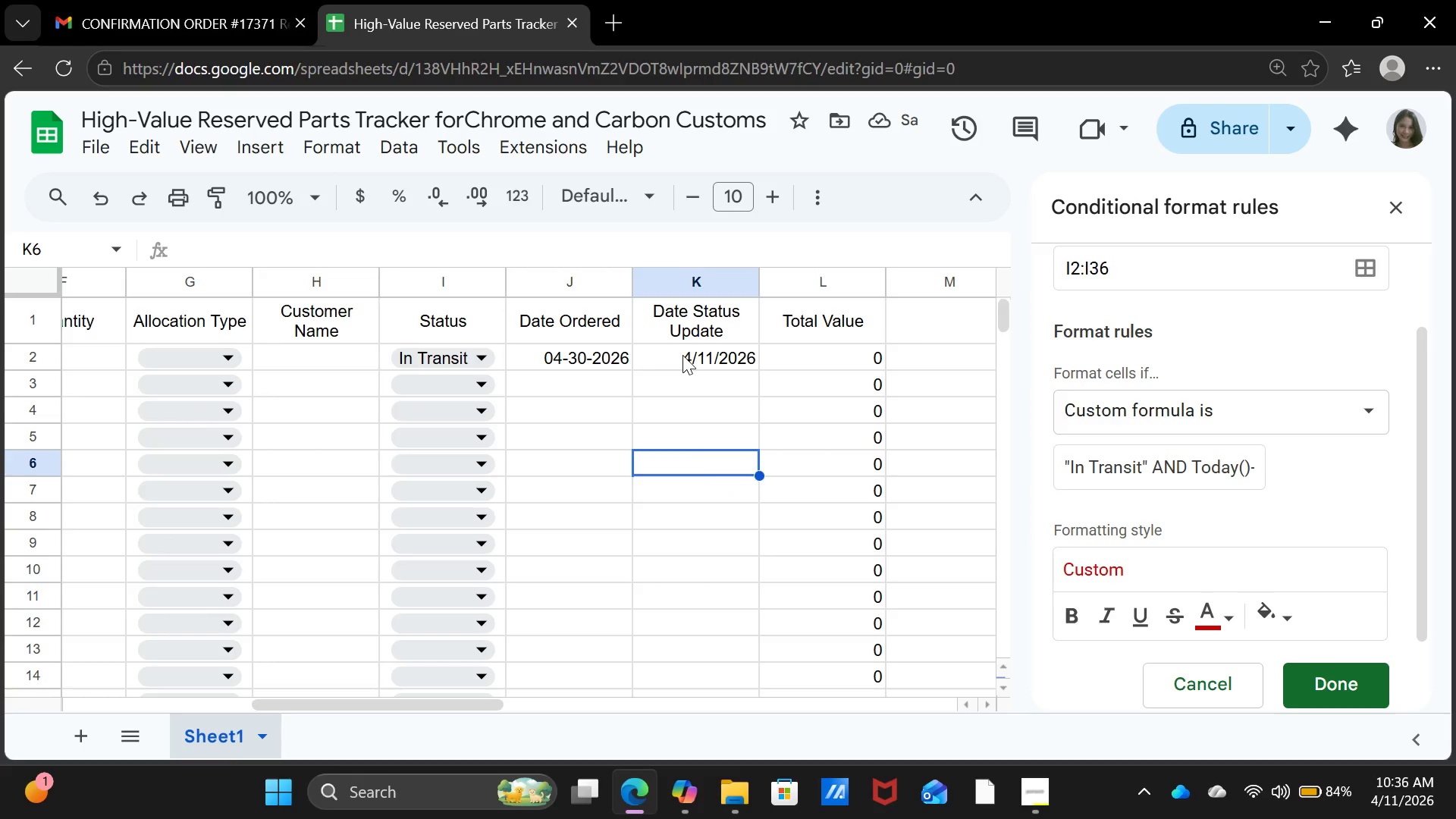 
left_click([682, 355])
 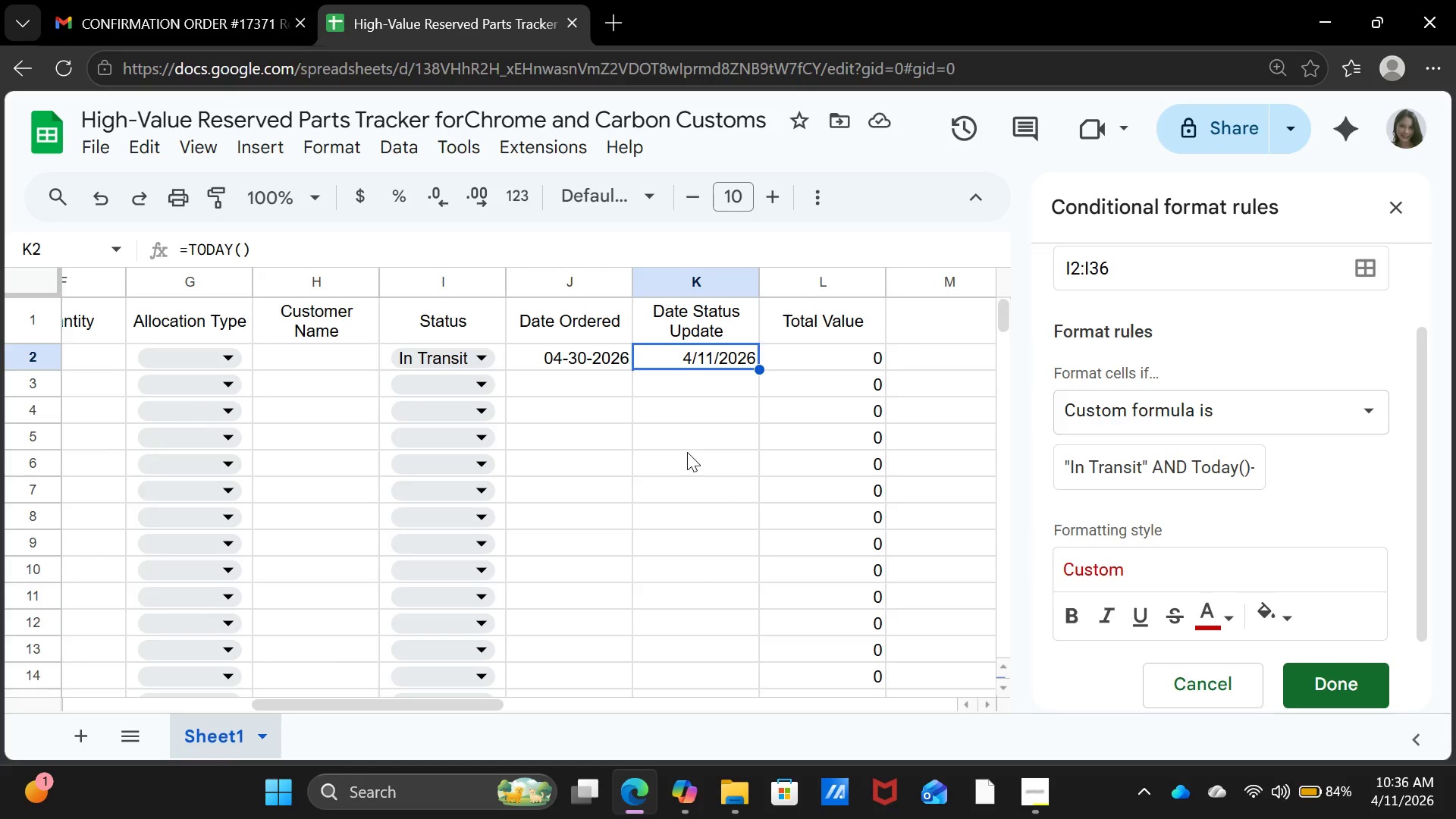 
left_click([687, 452])
 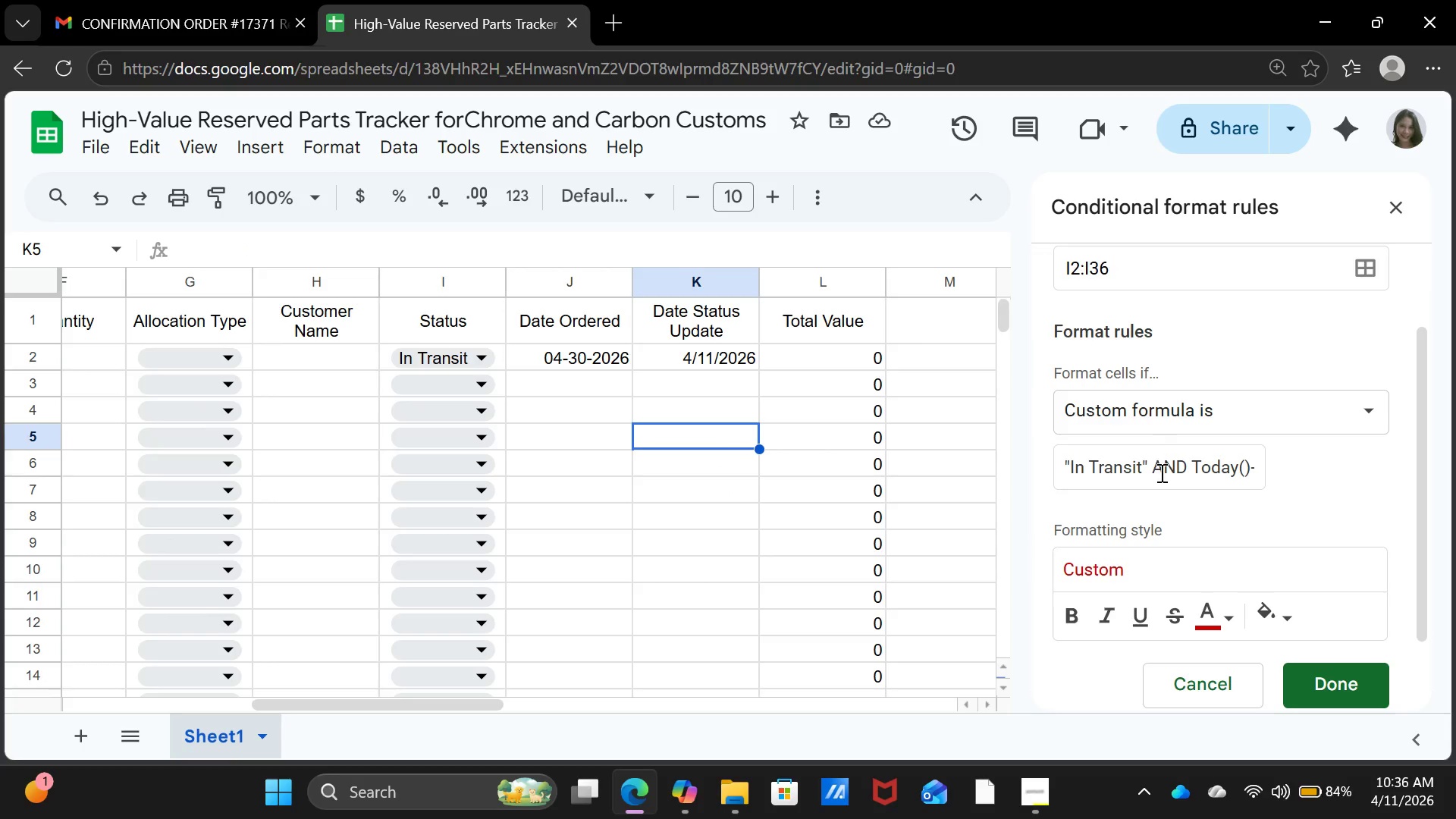 
left_click([1160, 472])
 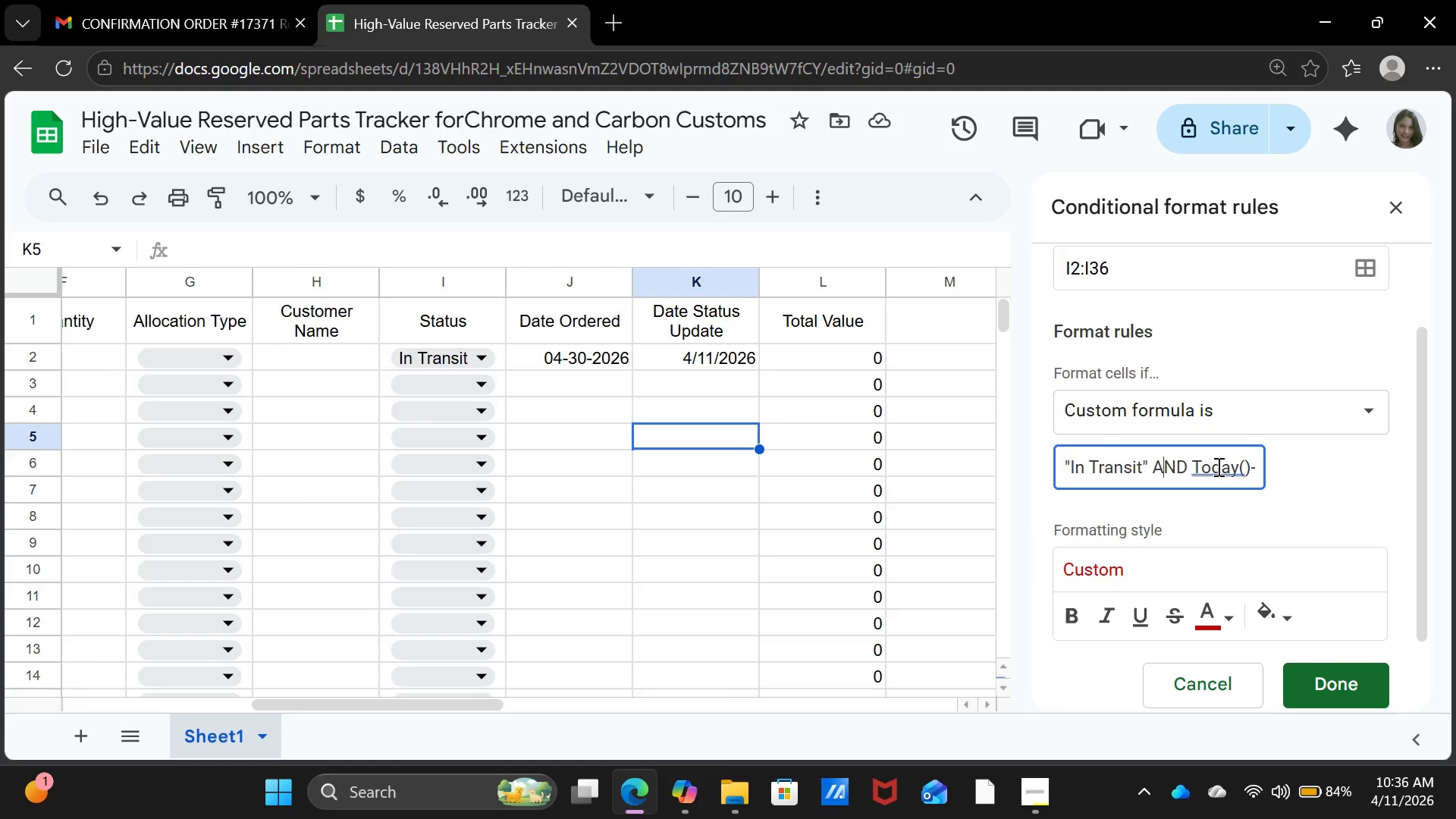 
key(ArrowRight)
 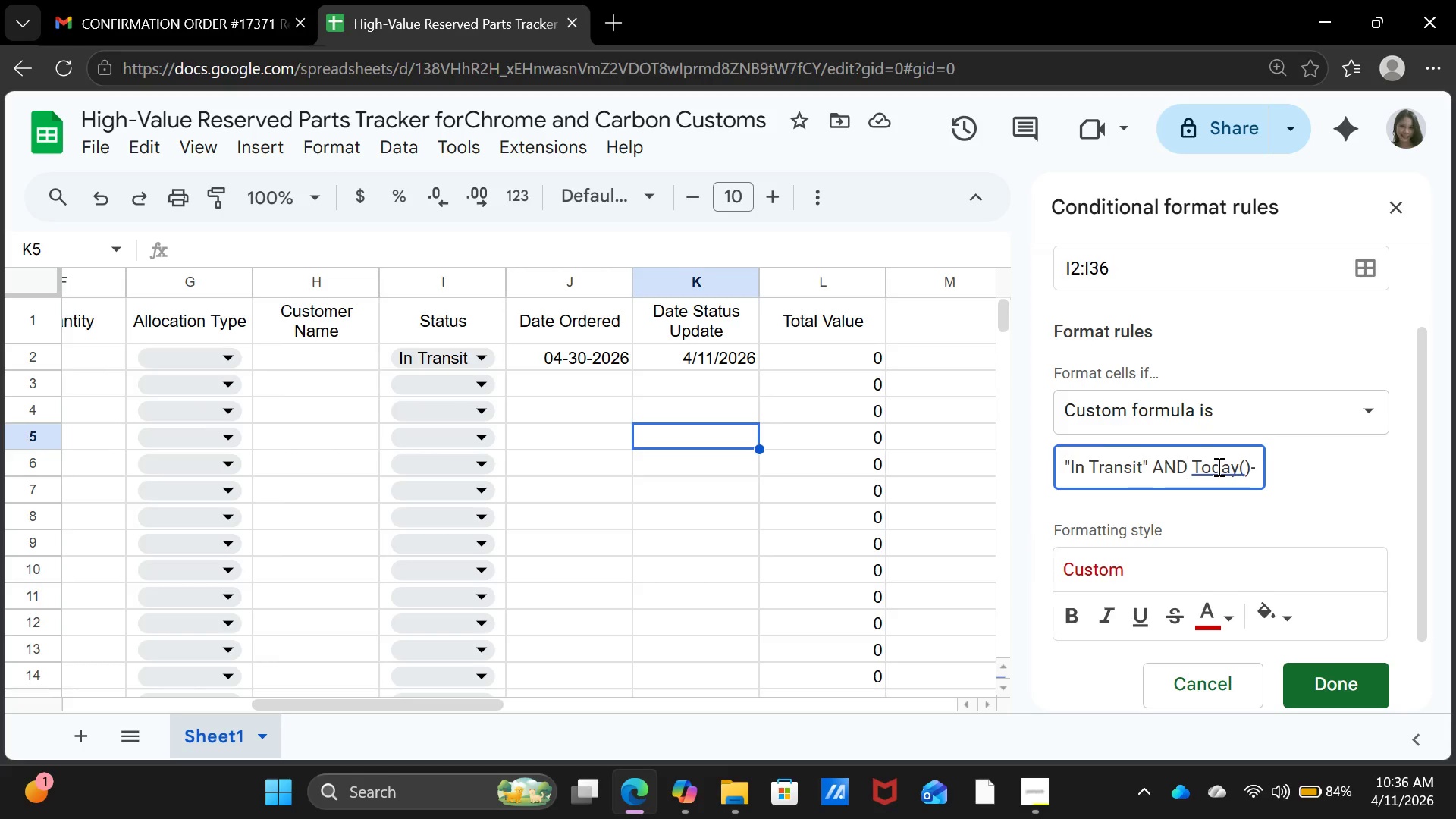 
key(ArrowRight)
 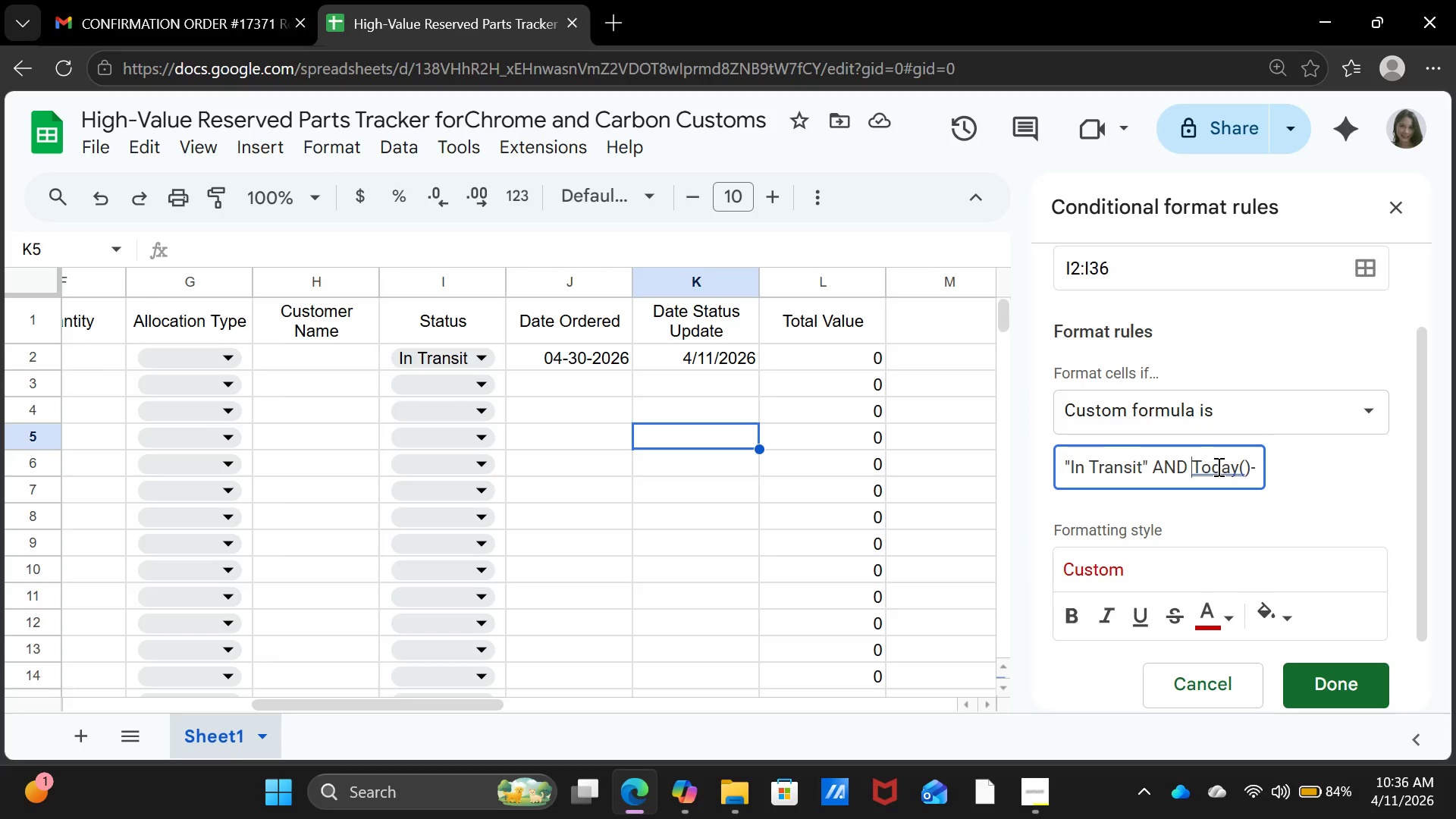 
key(ArrowRight)
 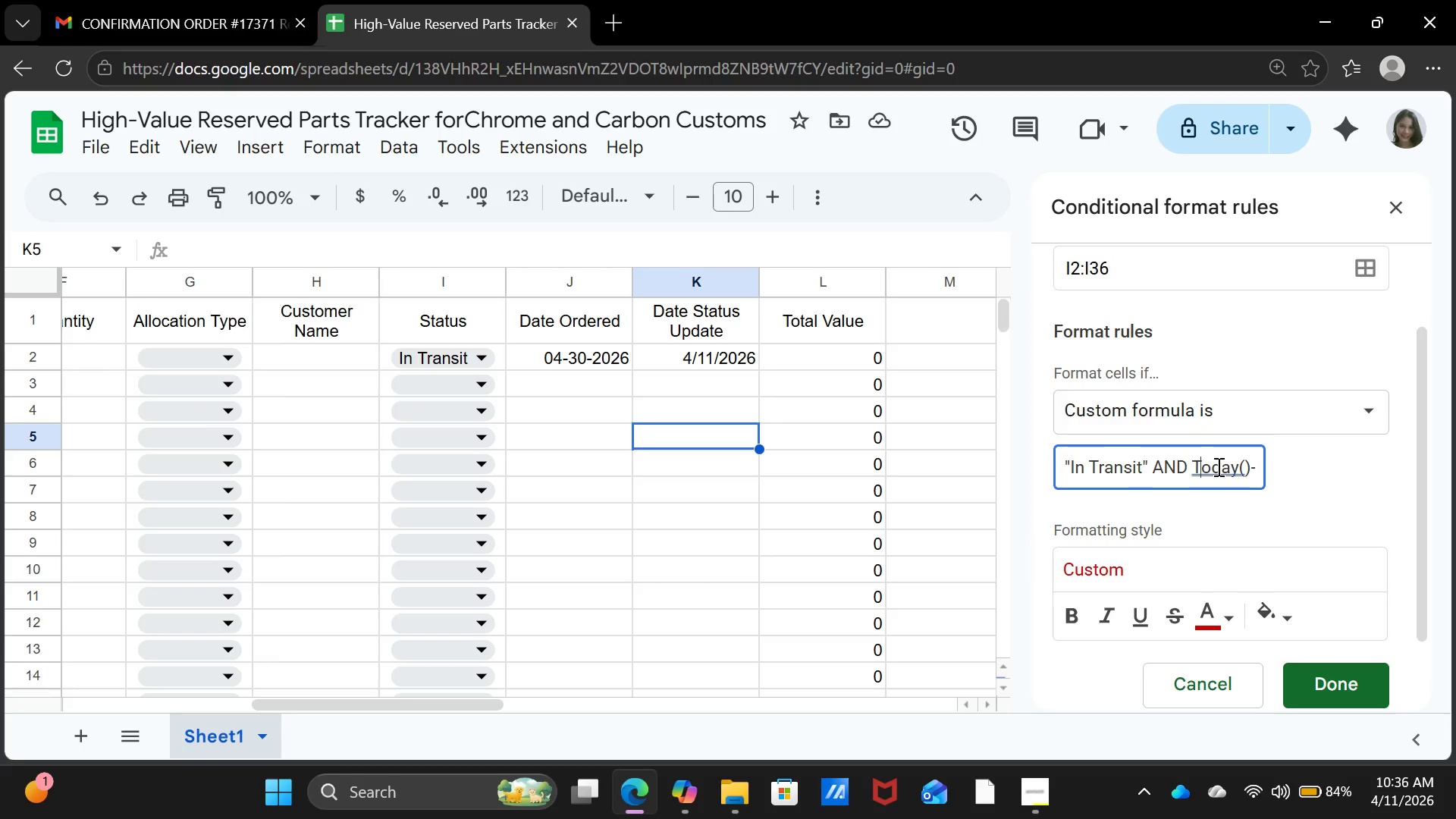 
key(ArrowRight)
 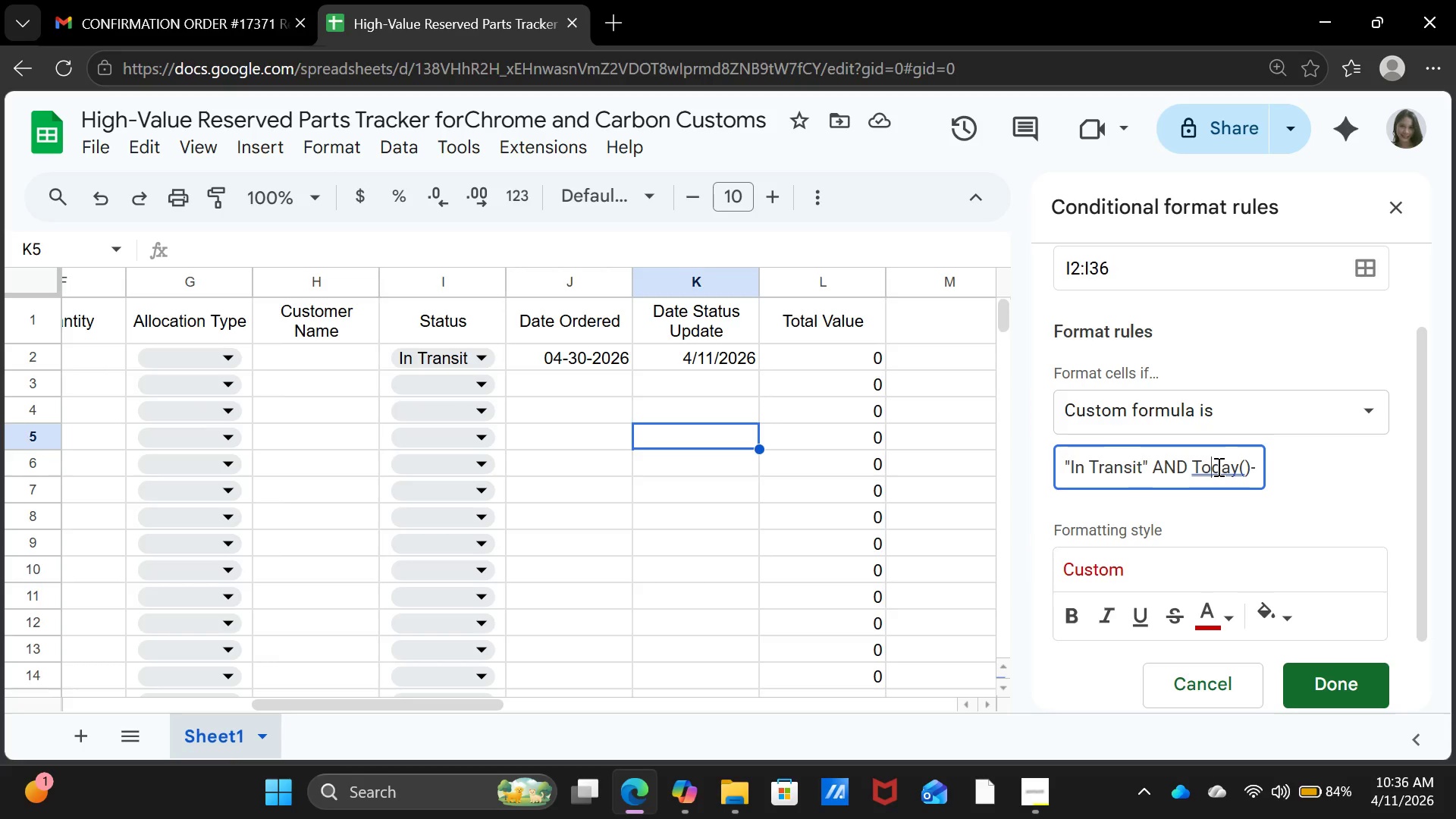 
key(ArrowRight)
 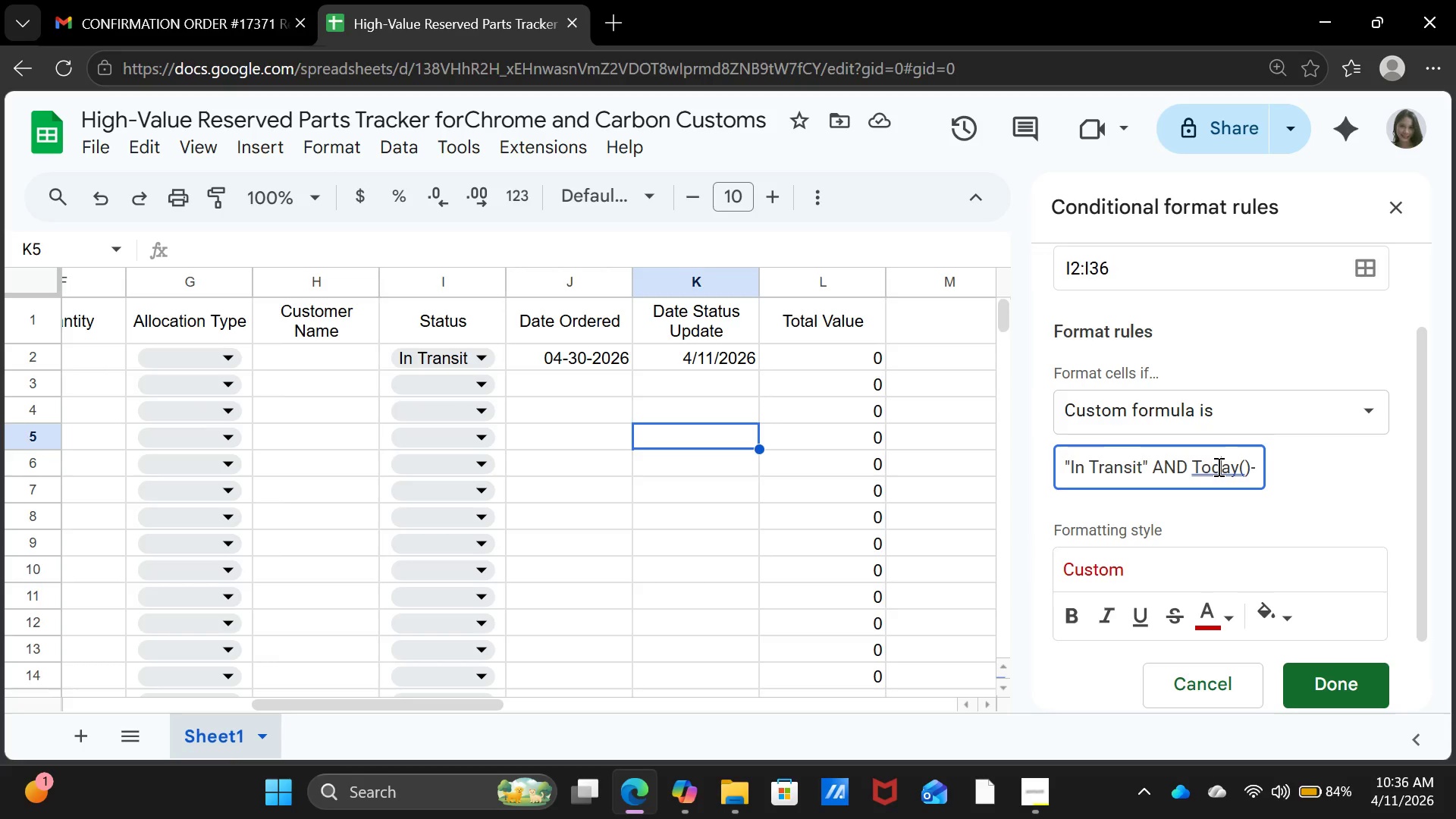 
key(ArrowRight)
 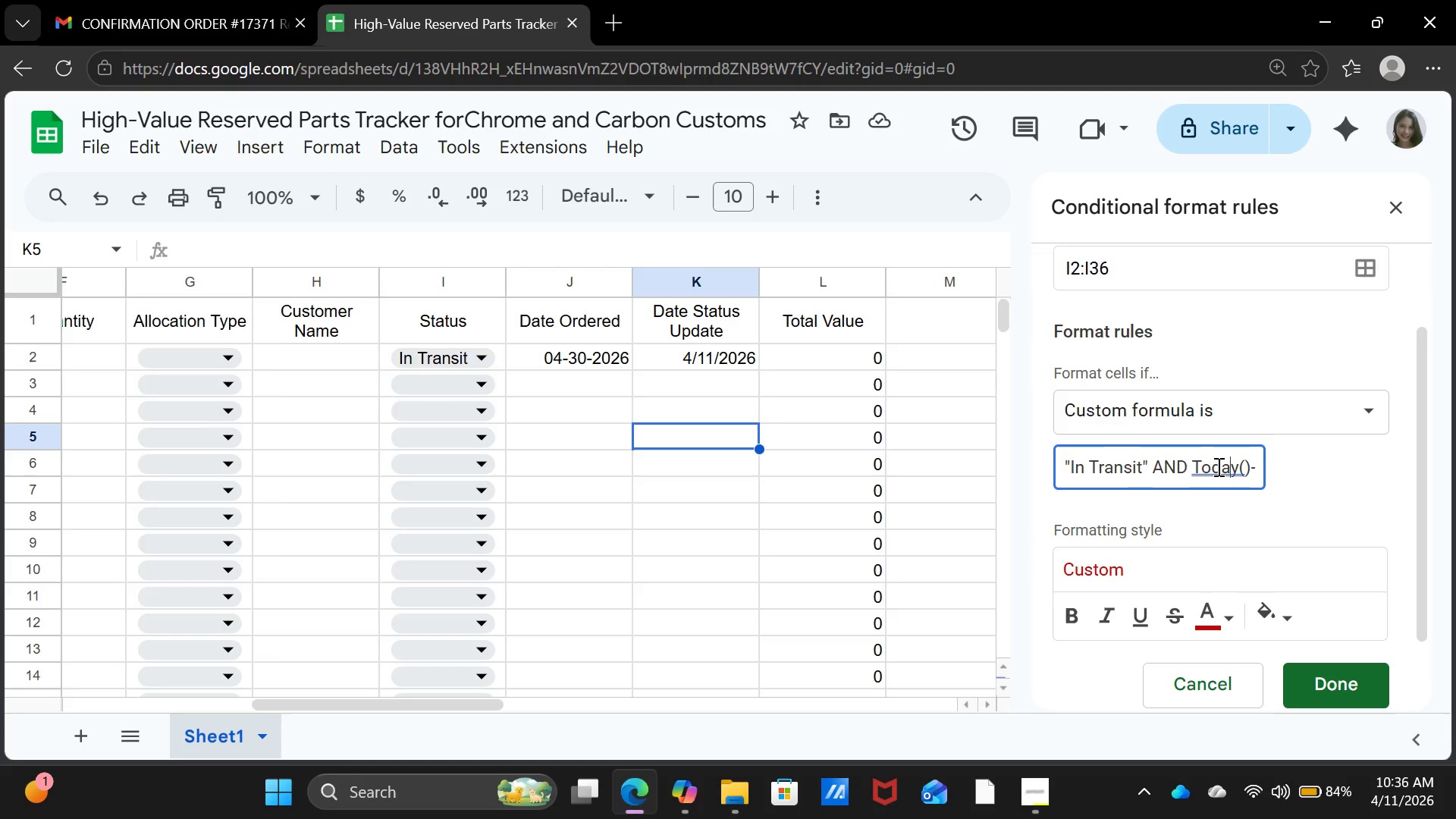 
key(ArrowRight)
 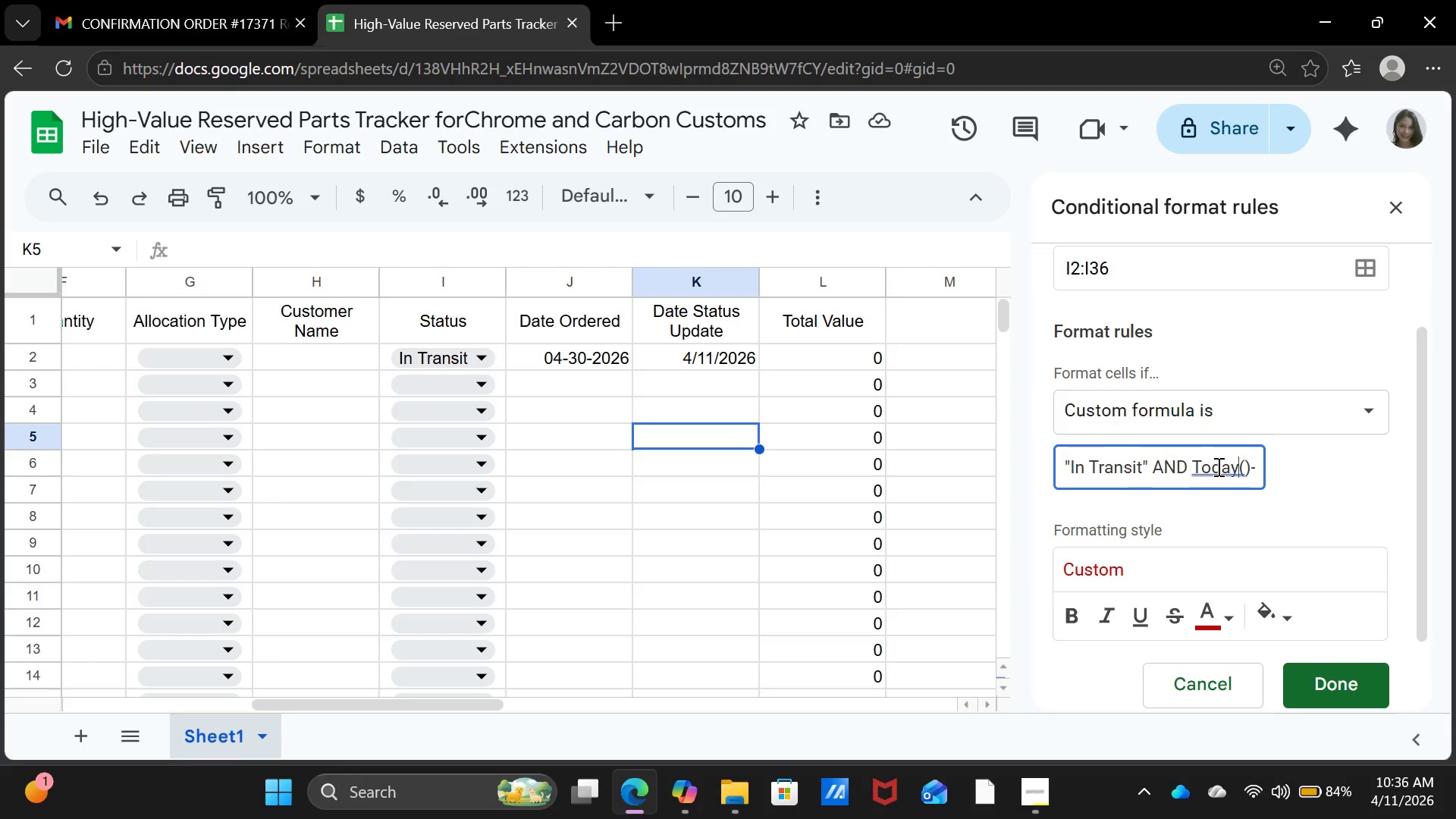 
key(ArrowRight)
 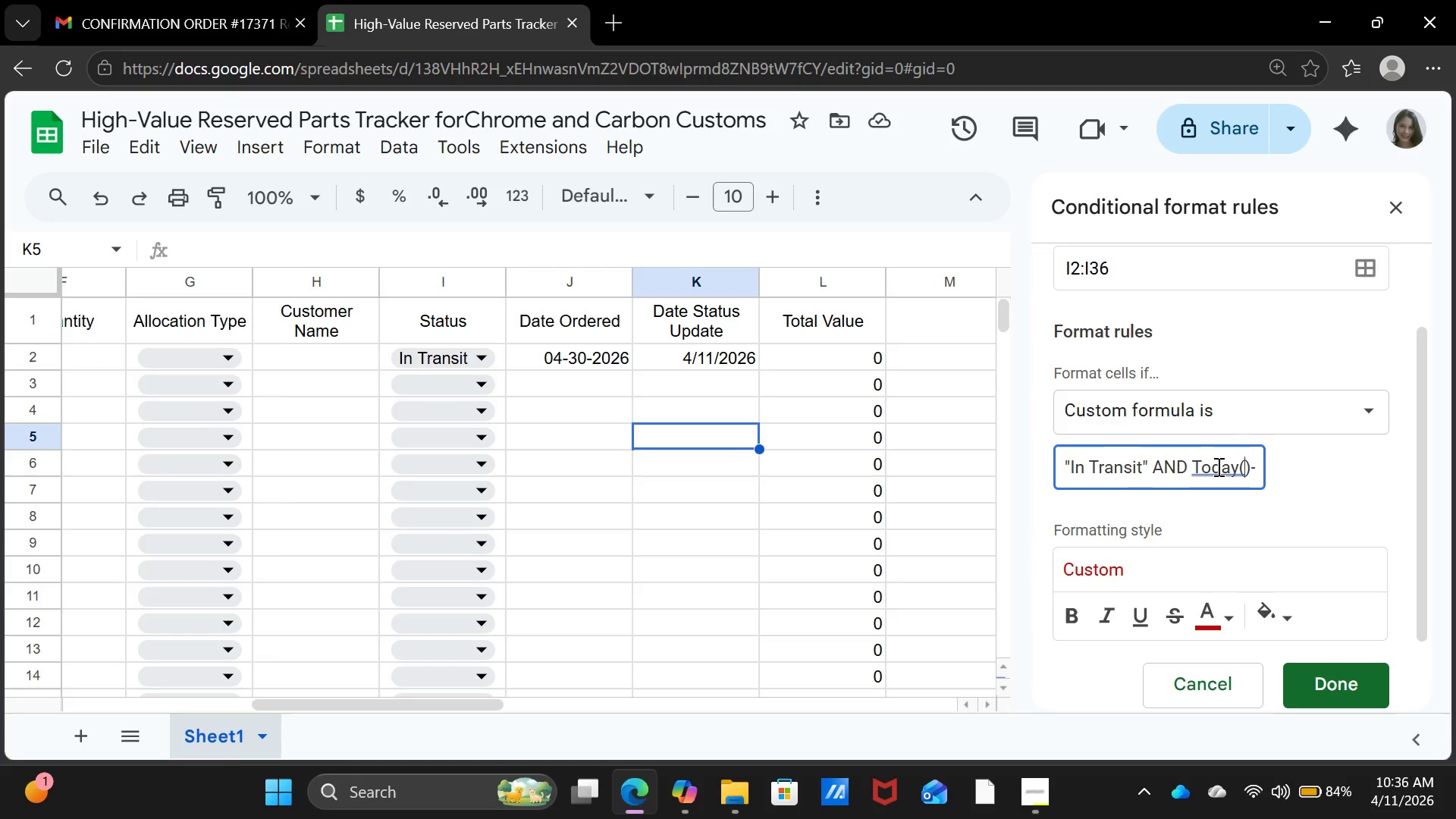 
key(ArrowRight)
 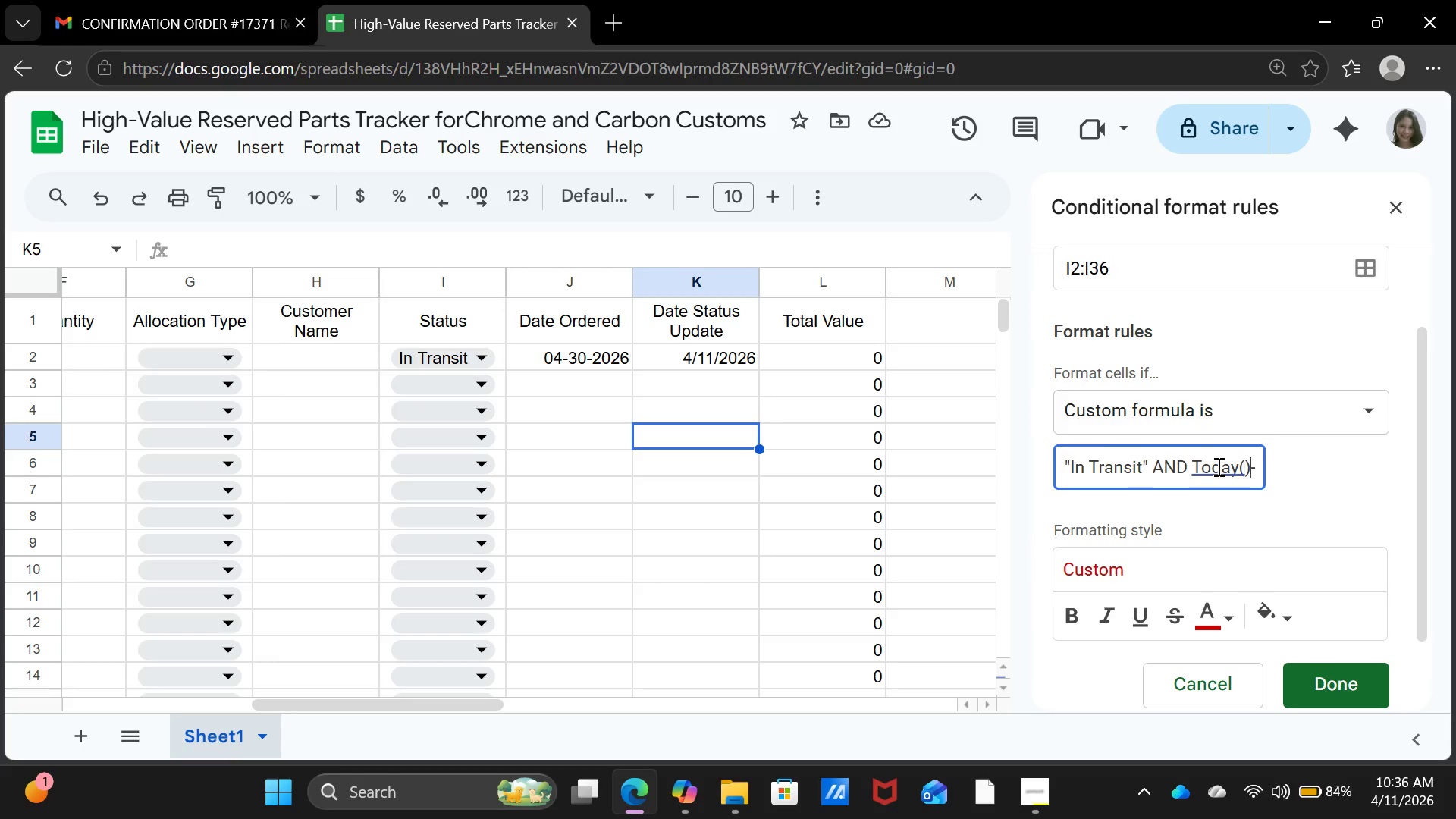 
key(ArrowRight)
 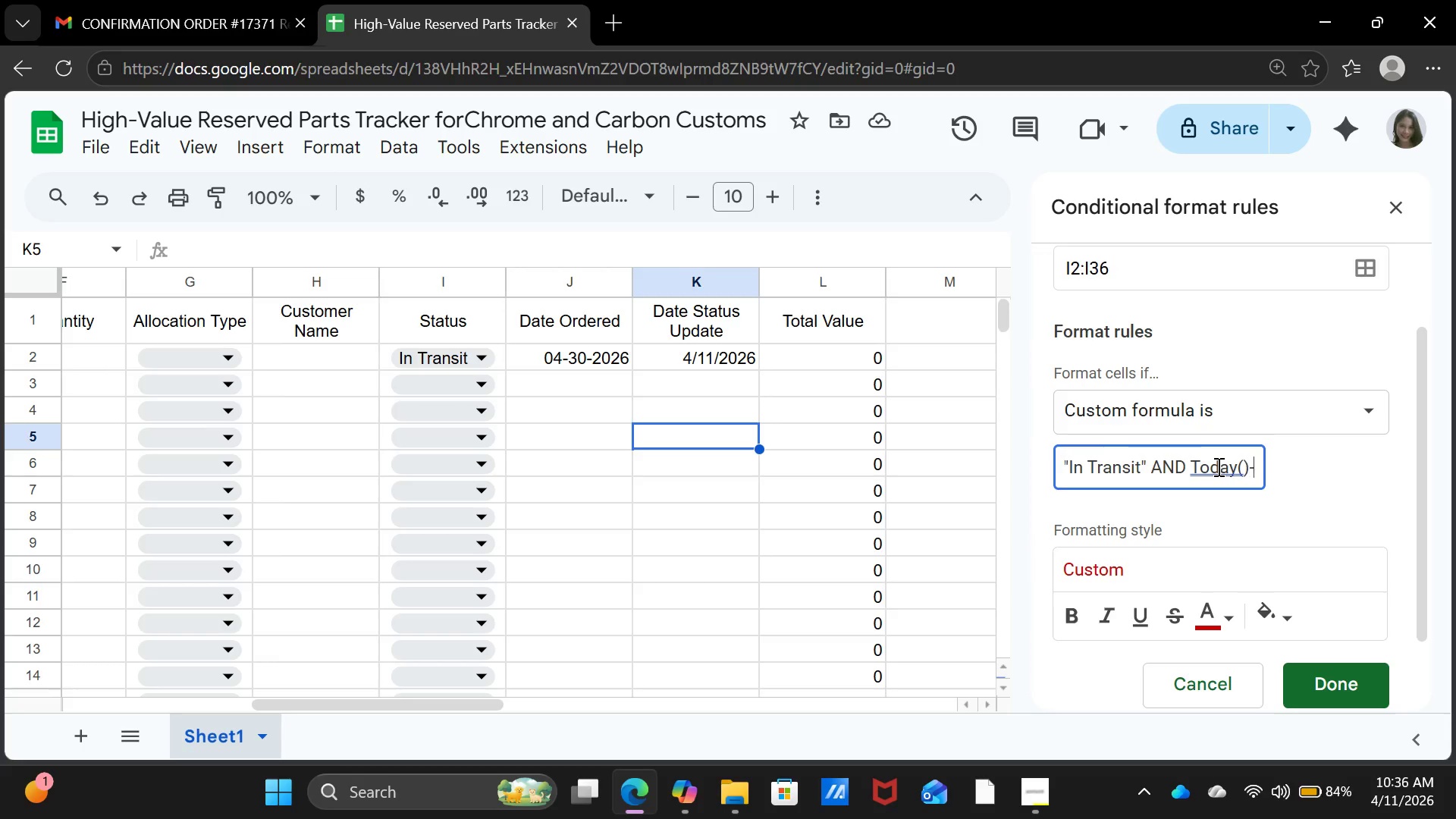 
key(ArrowRight)
 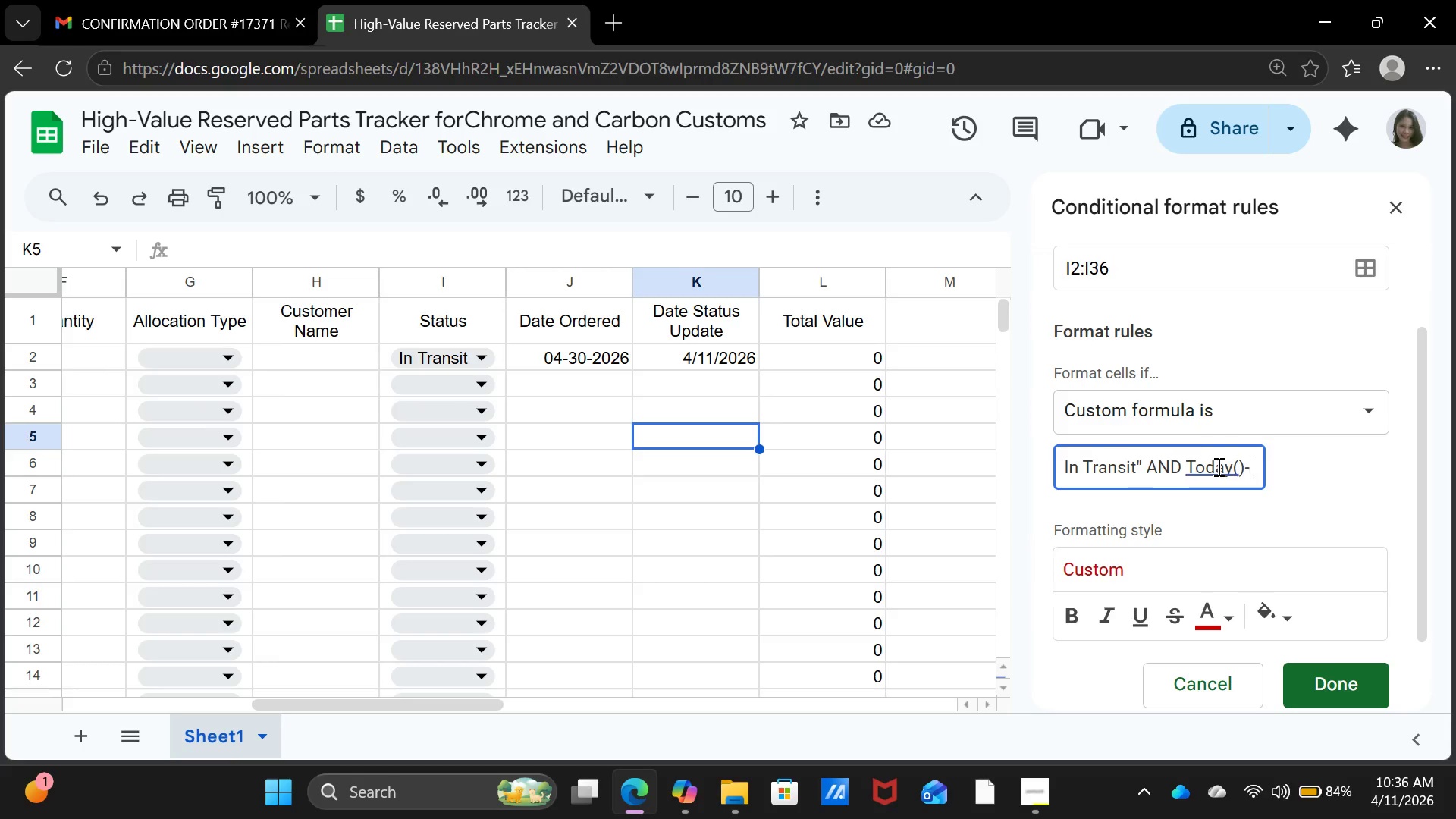 
key(ArrowRight)
 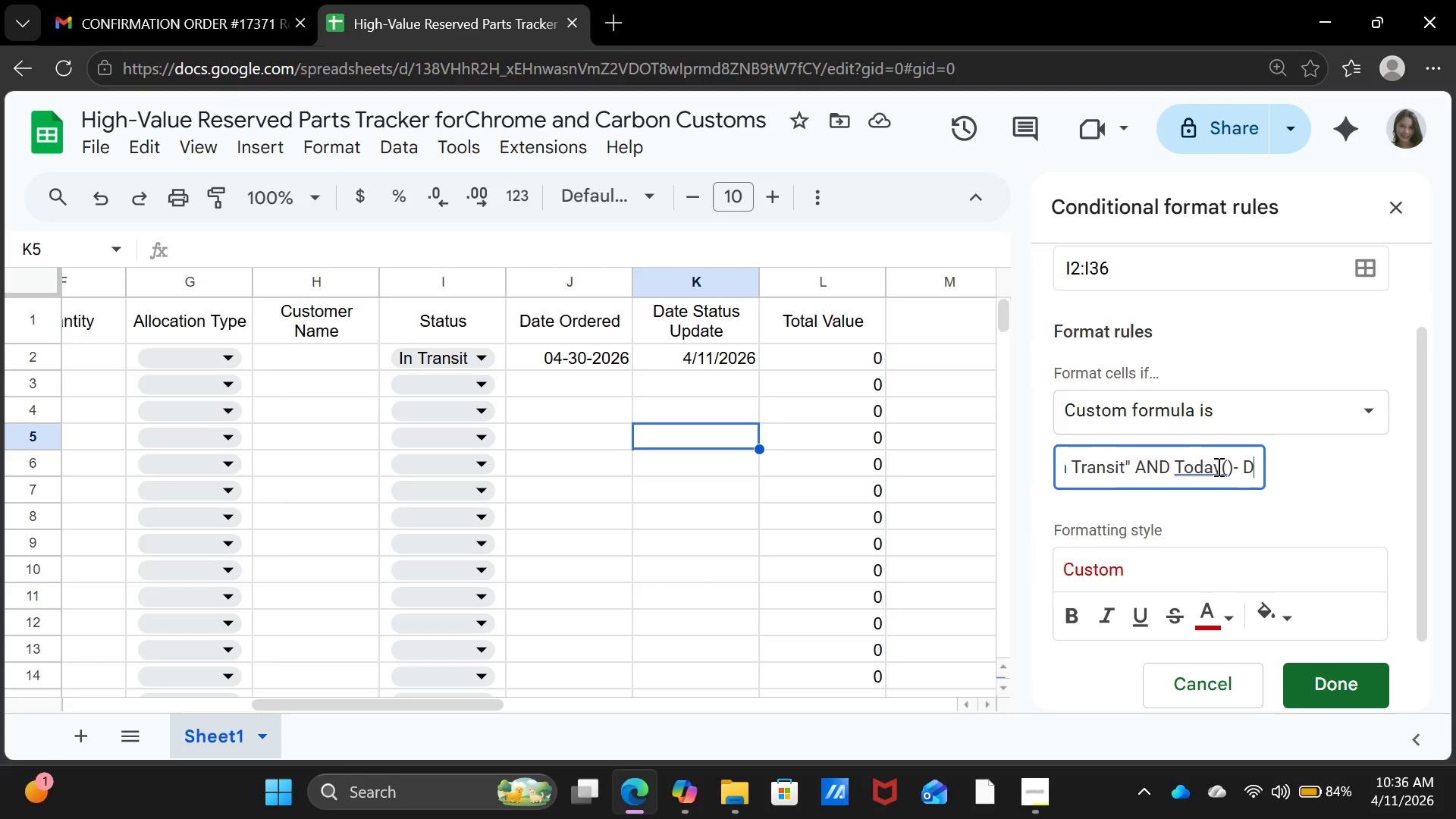 
key(ArrowRight)
 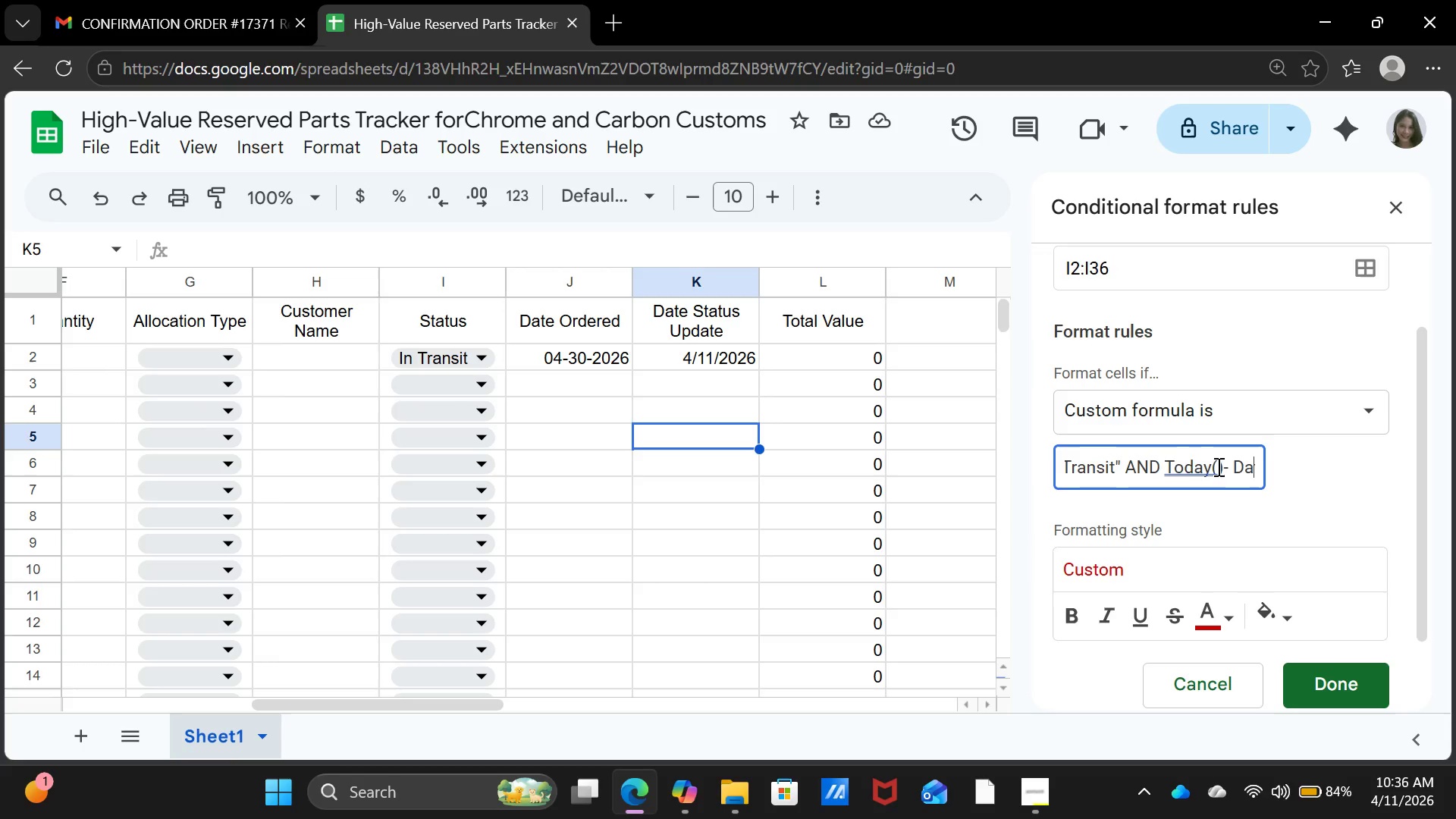 
key(ArrowRight)
 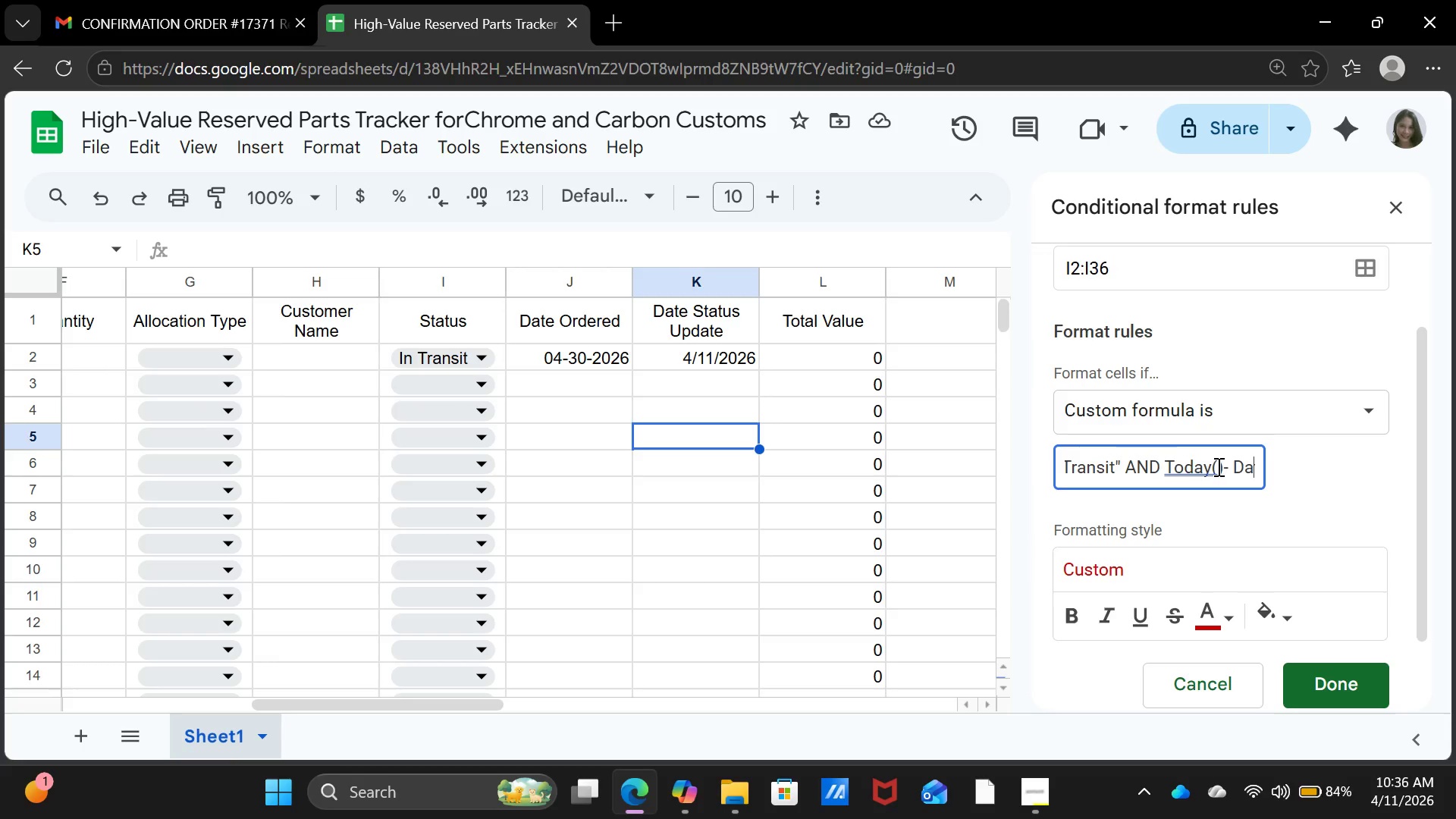 
key(ArrowRight)
 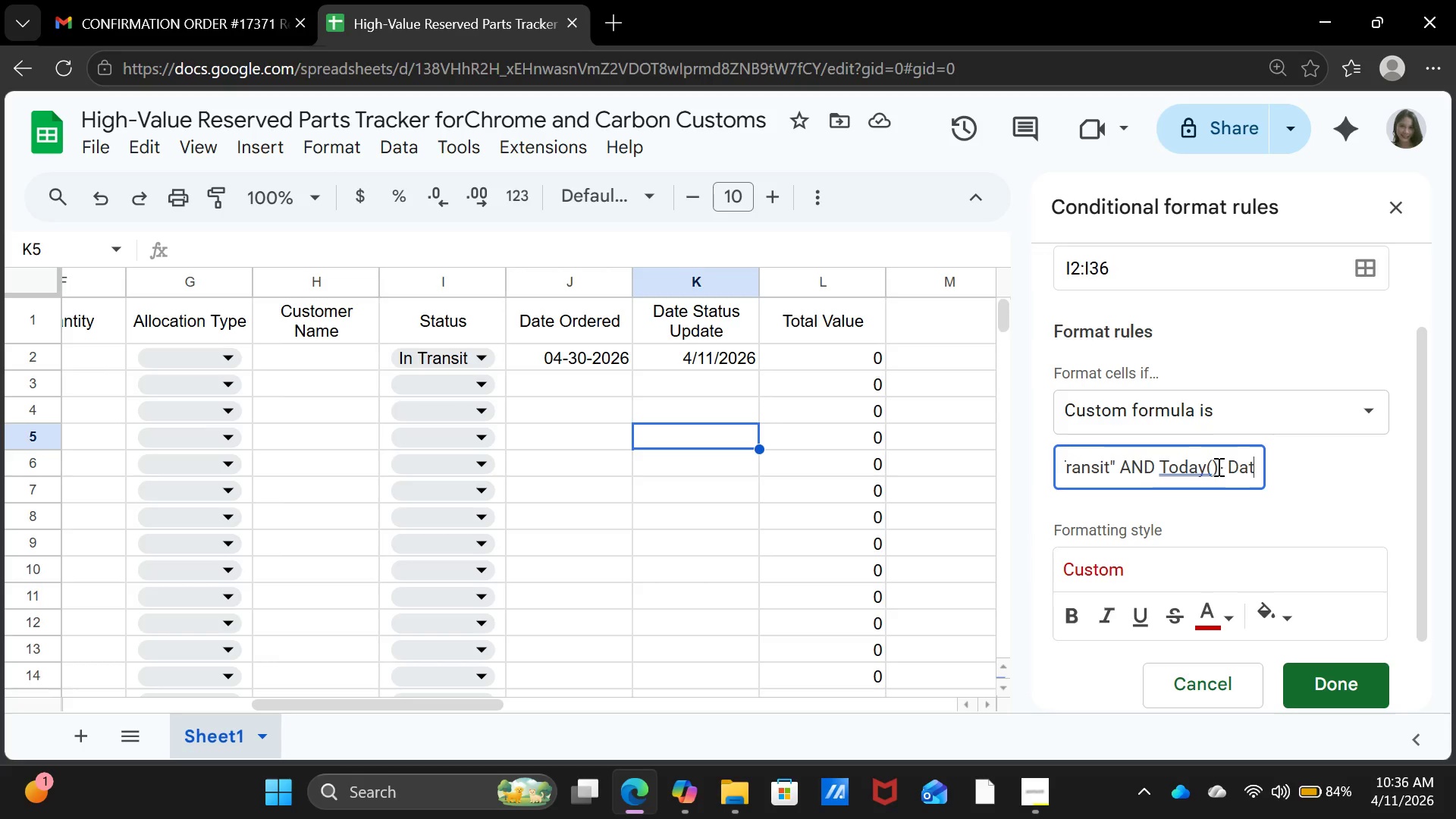 
key(ArrowRight)
 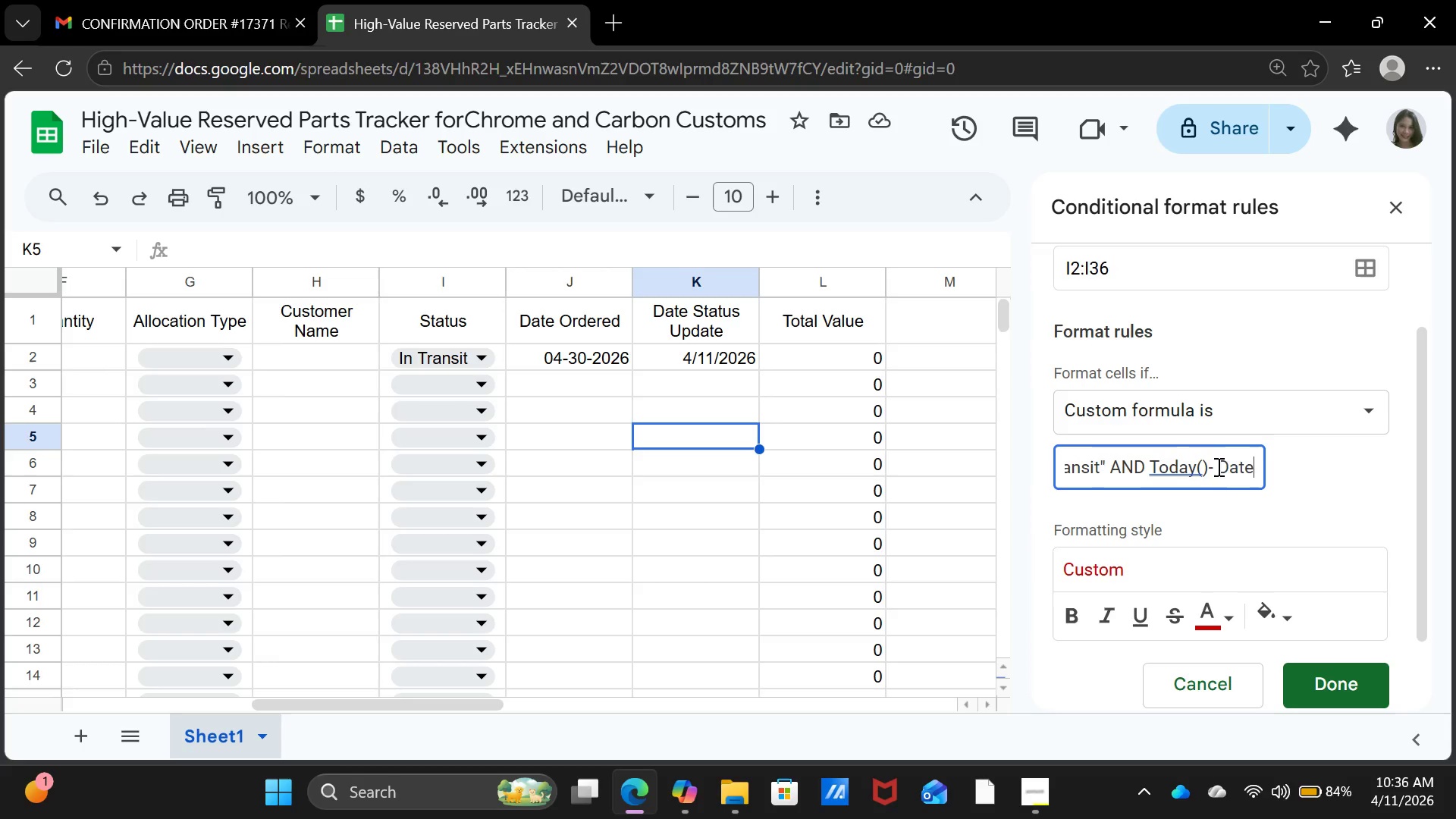 
key(ArrowRight)
 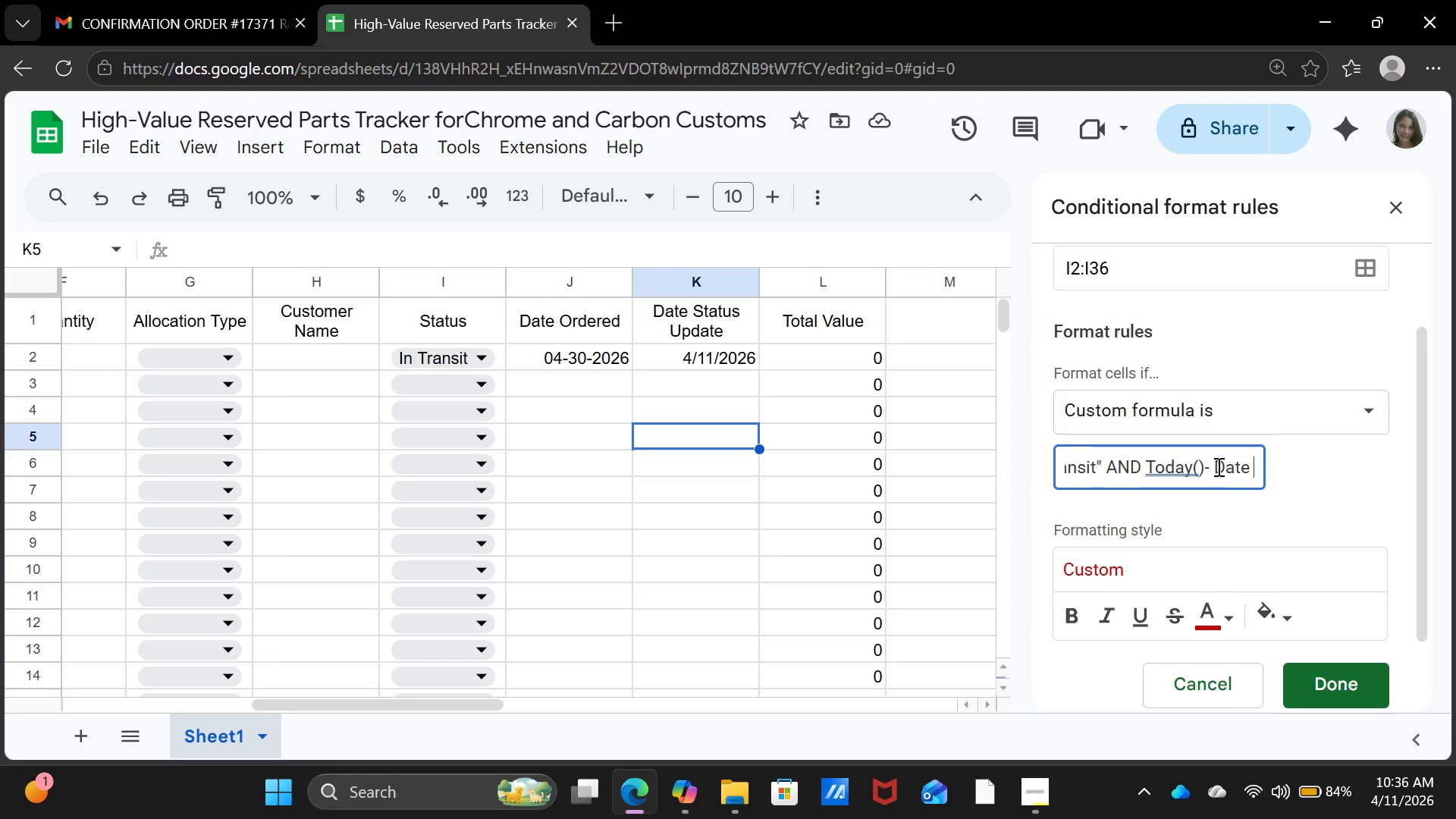 
key(ArrowRight)
 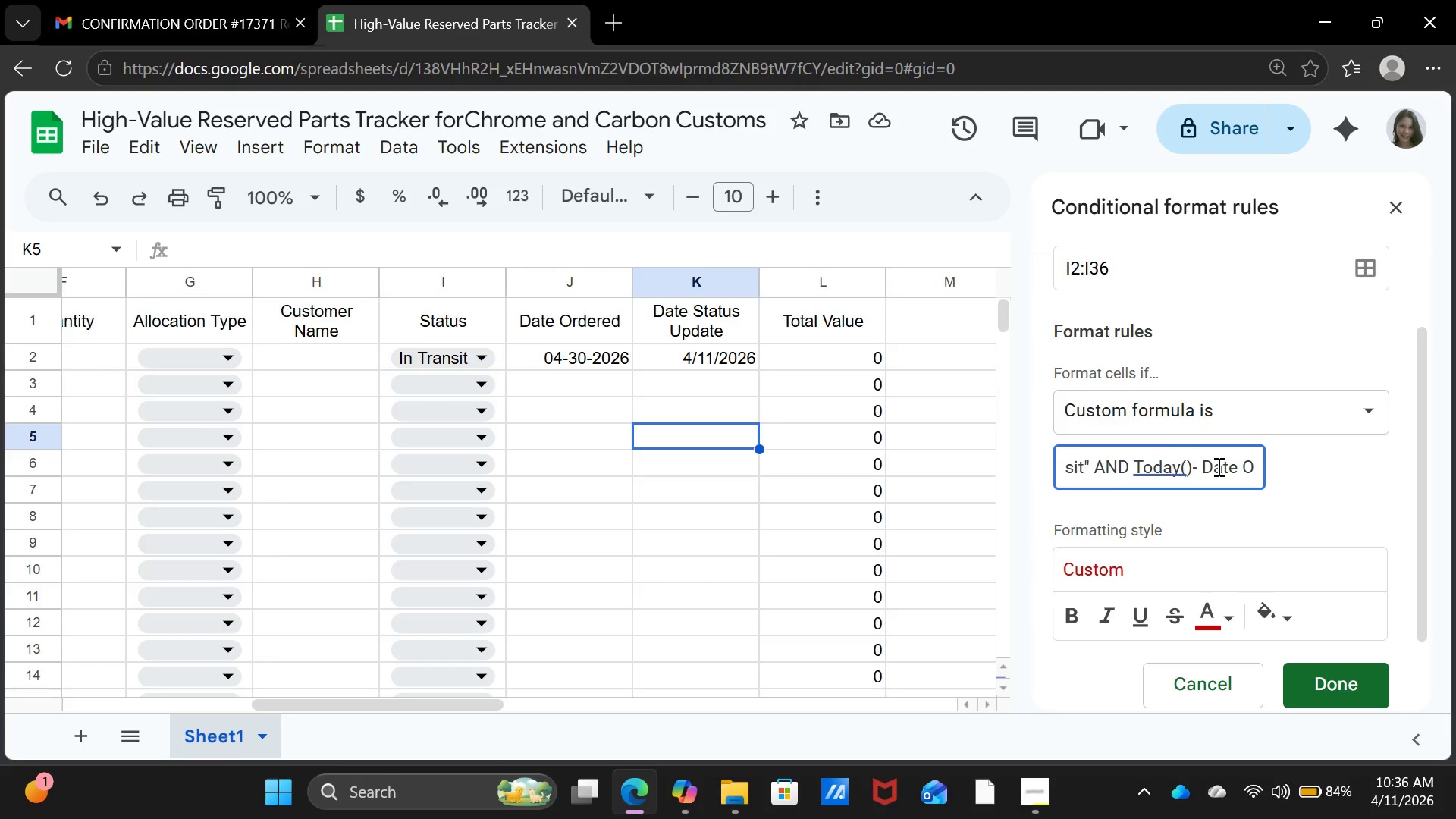 
key(ArrowRight)
 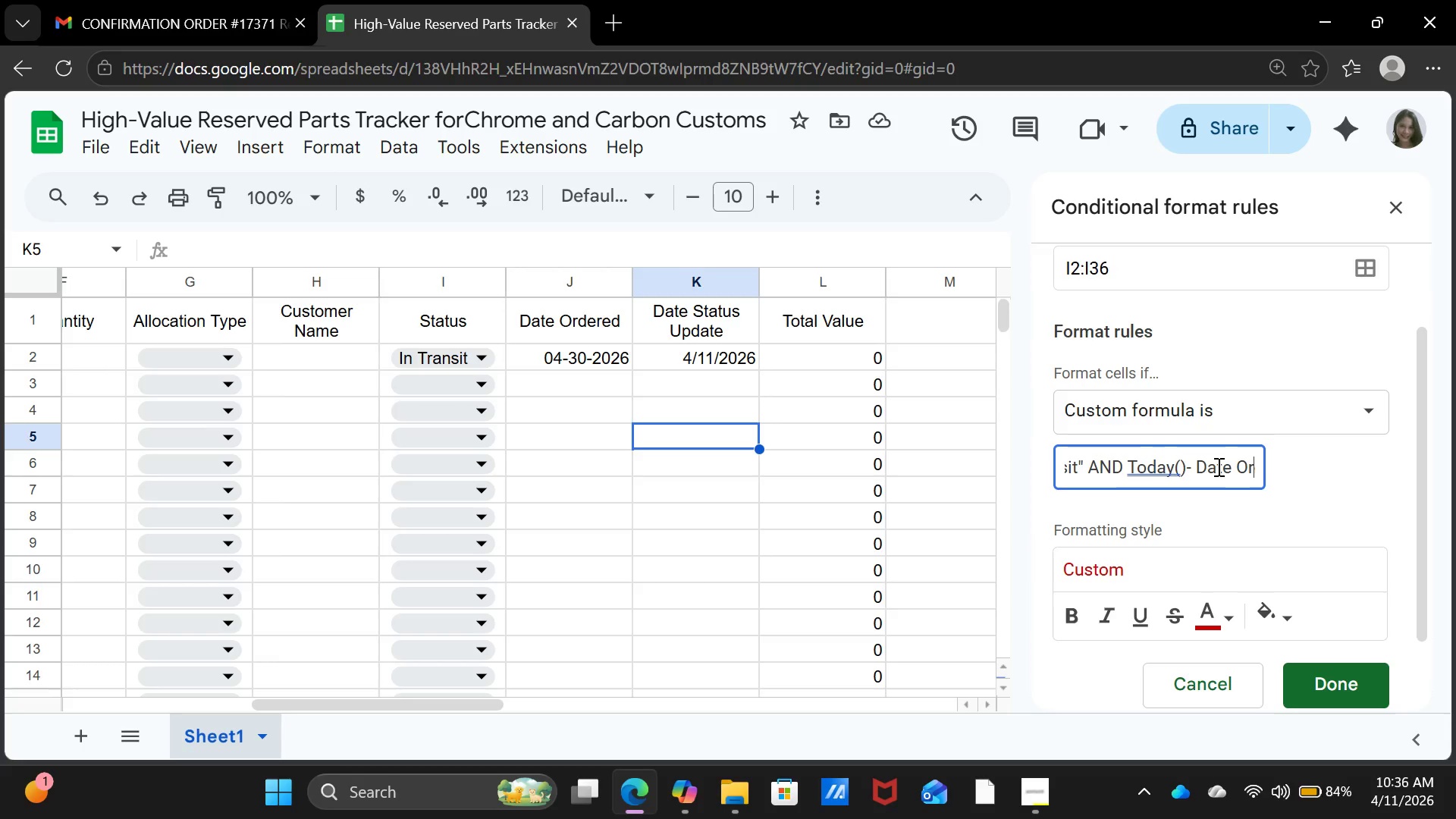 
key(ArrowRight)
 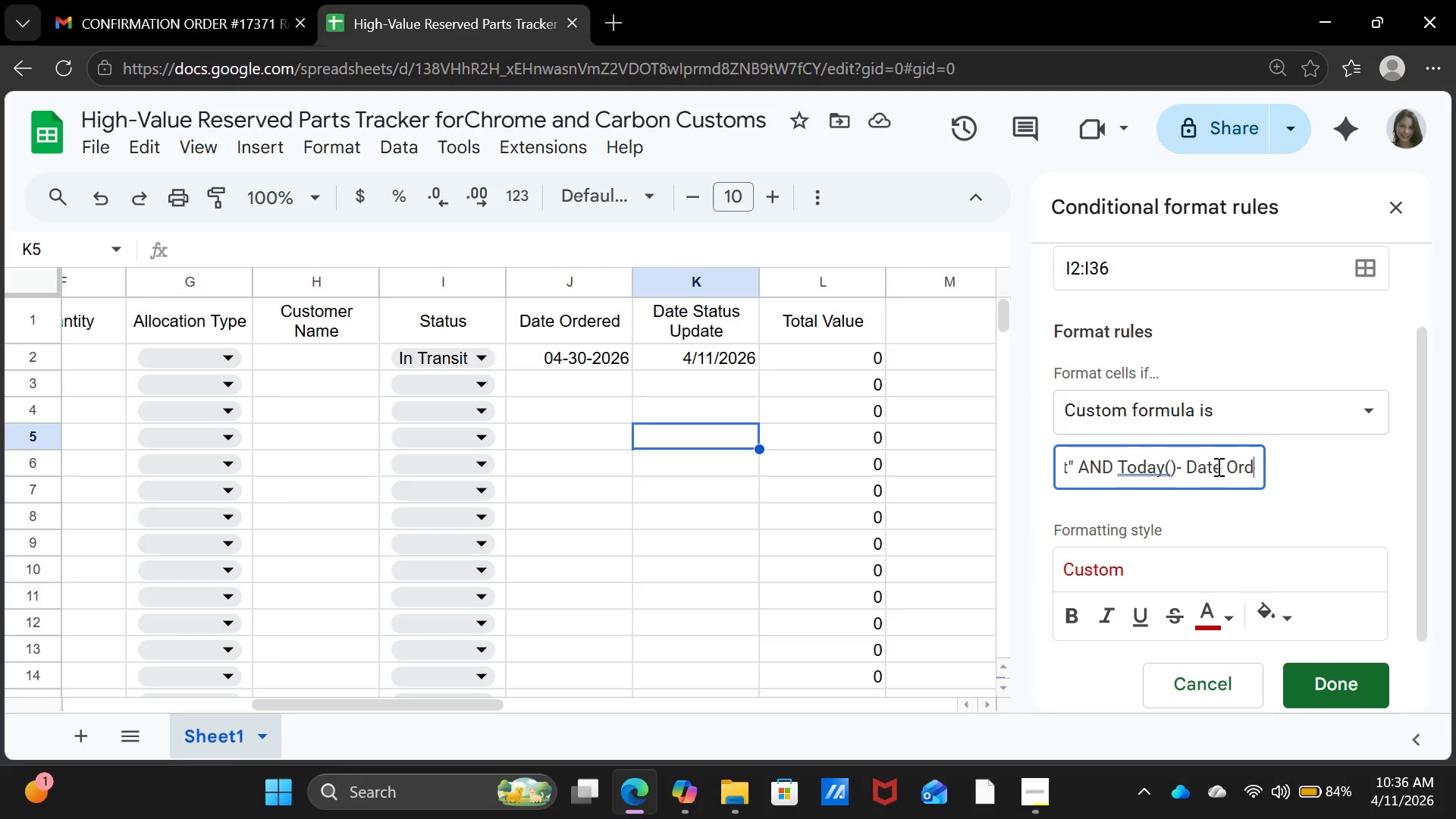 
key(ArrowRight)
 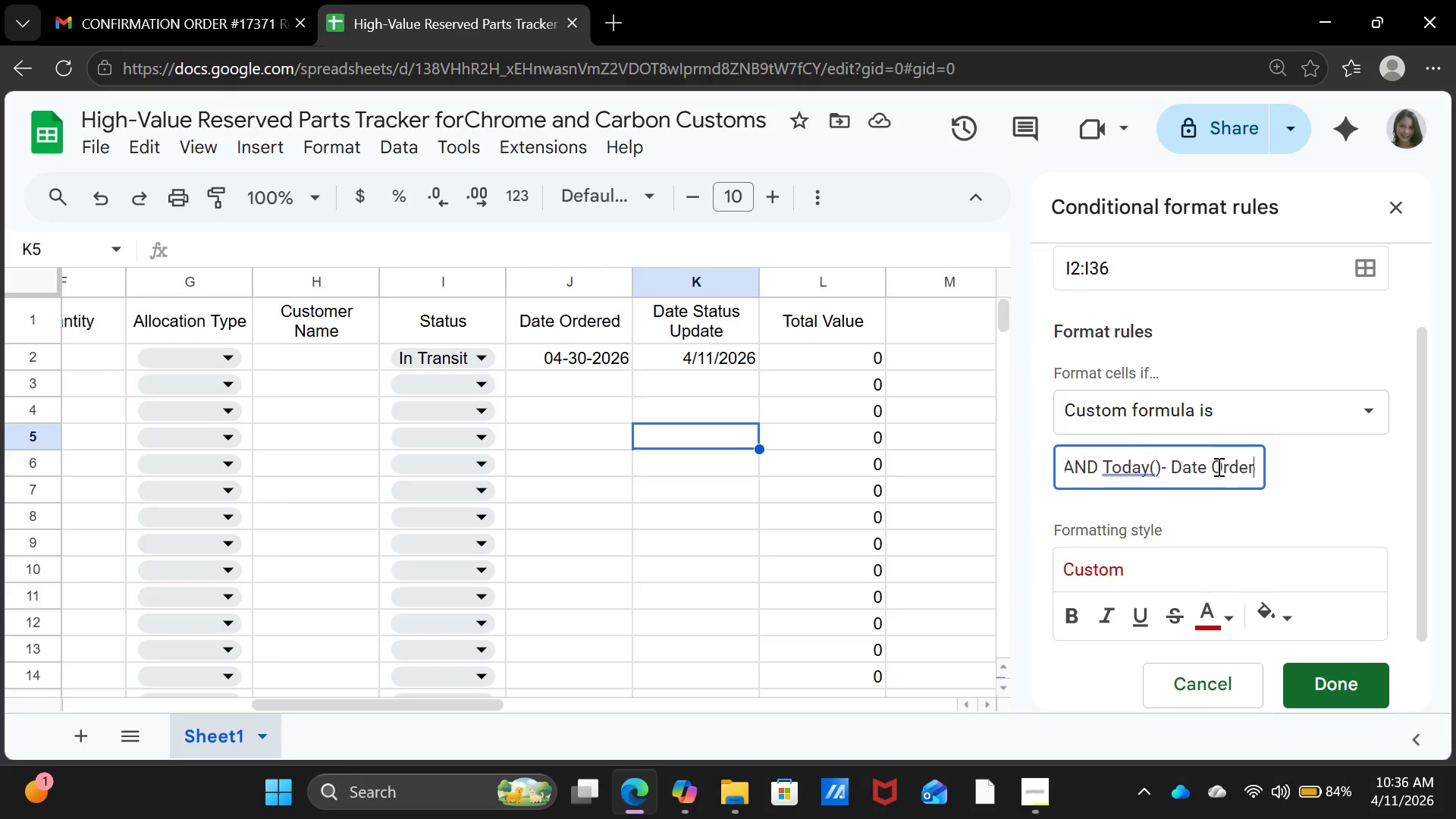 
key(ArrowRight)
 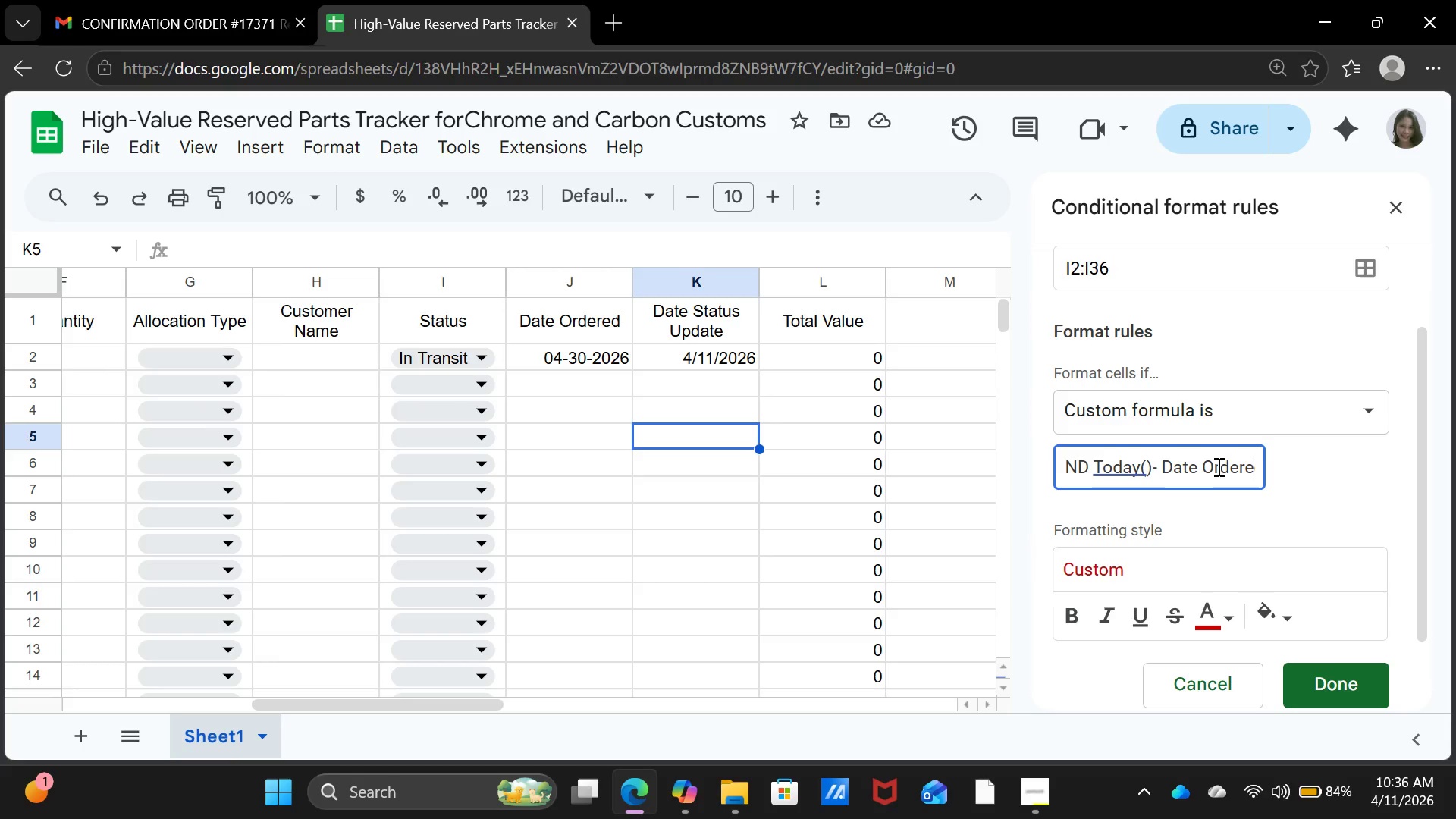 
key(ArrowRight)
 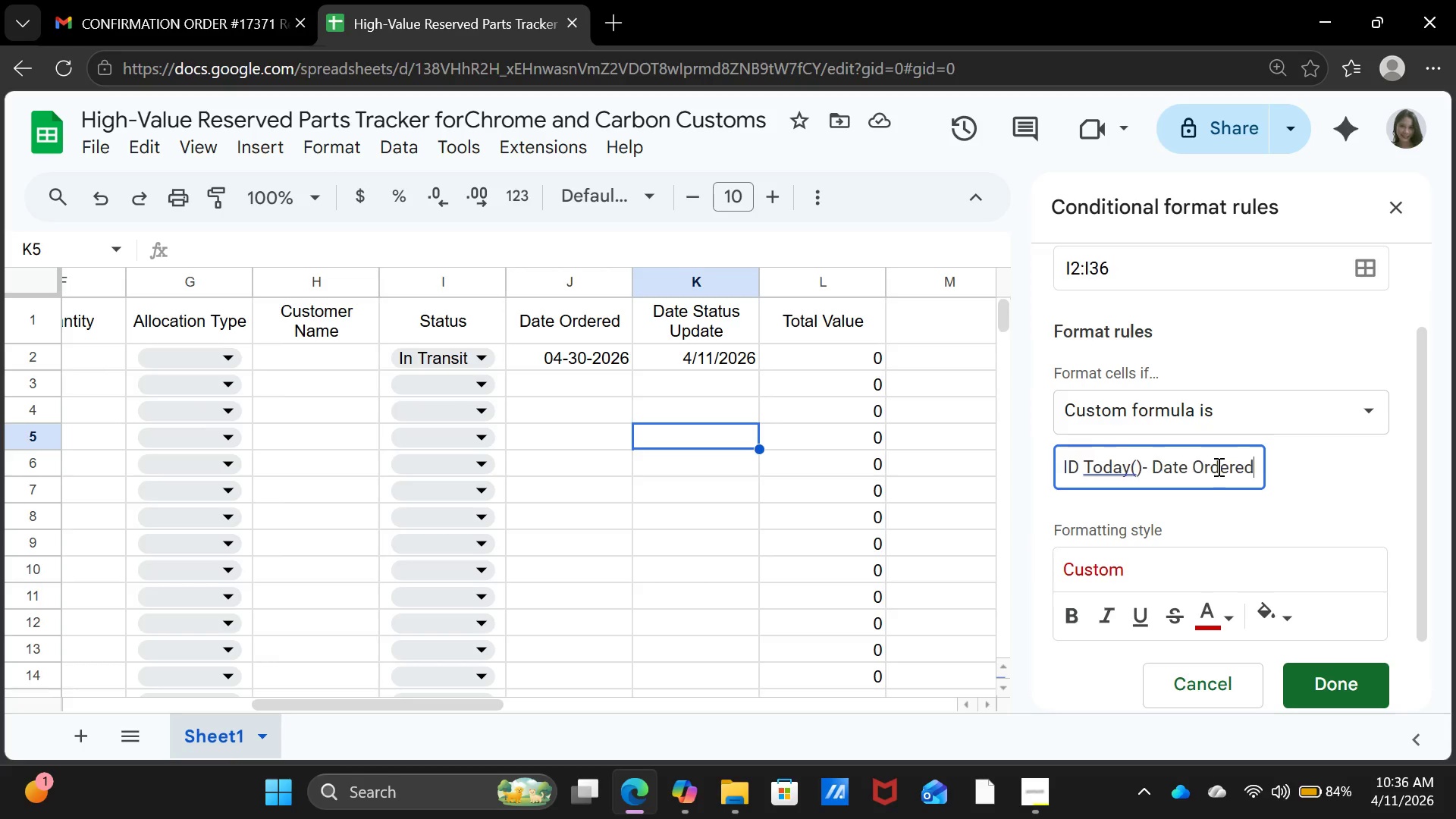 
key(ArrowRight)
 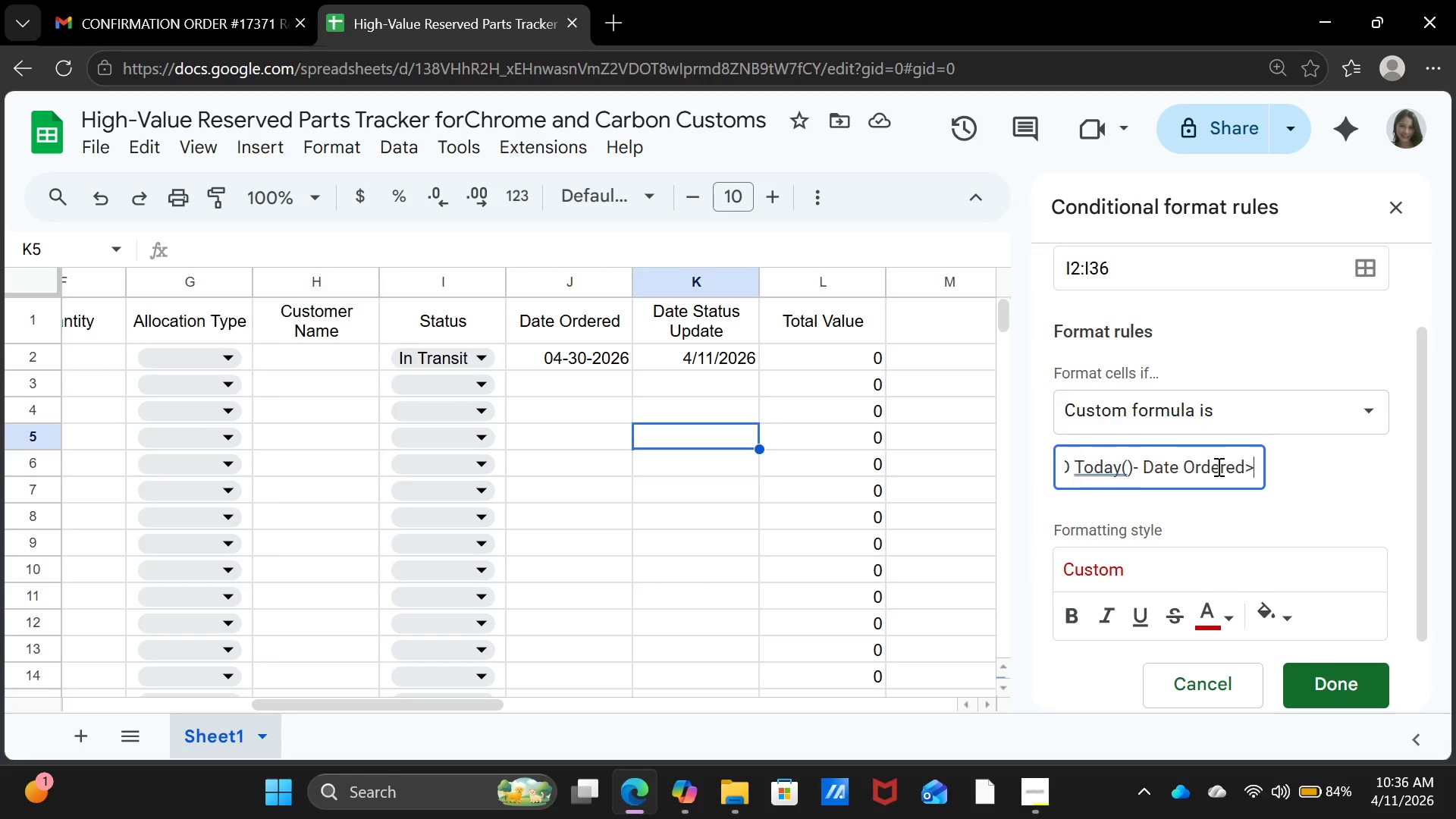 
key(ArrowRight)
 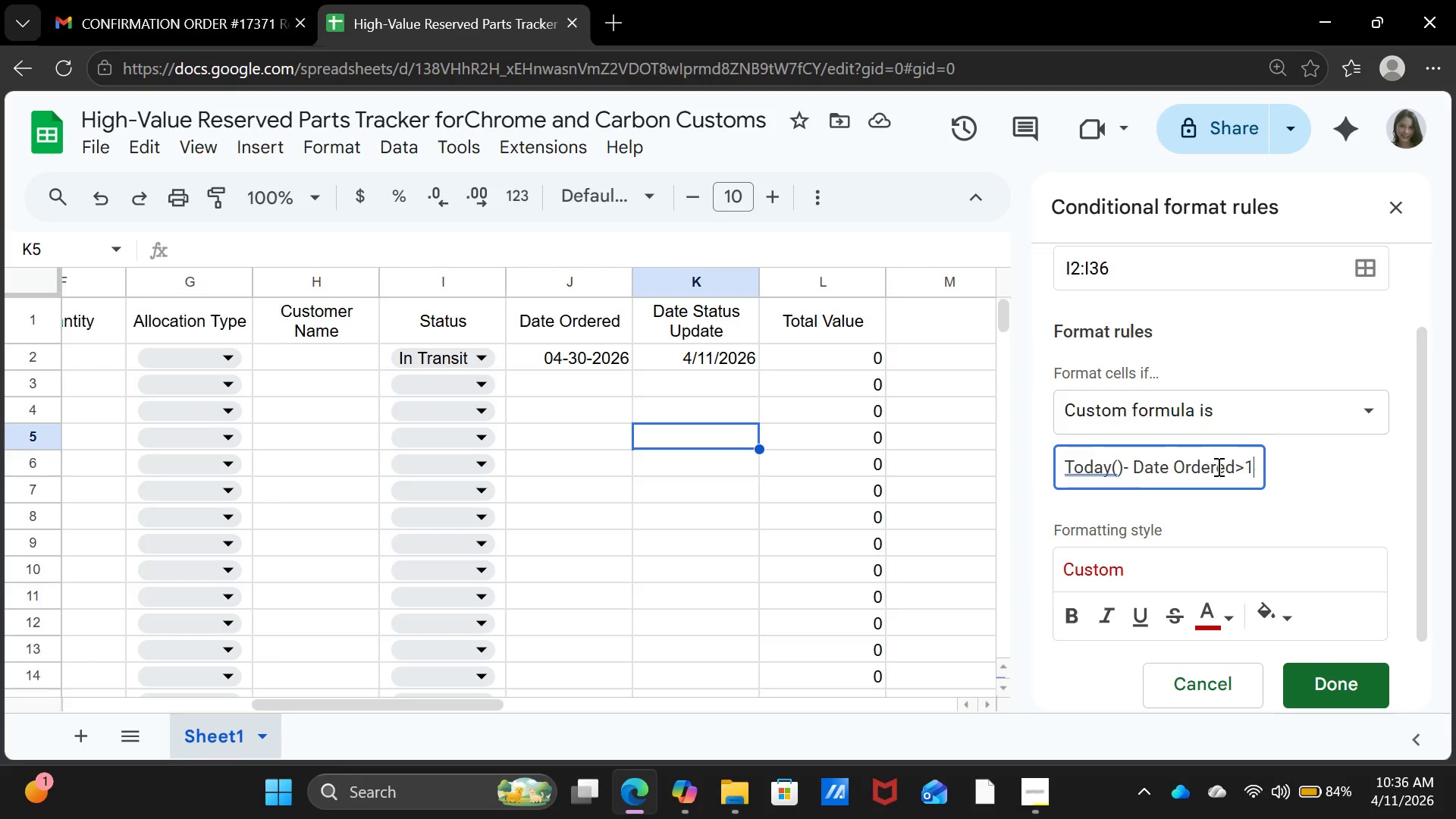 
key(ArrowRight)
 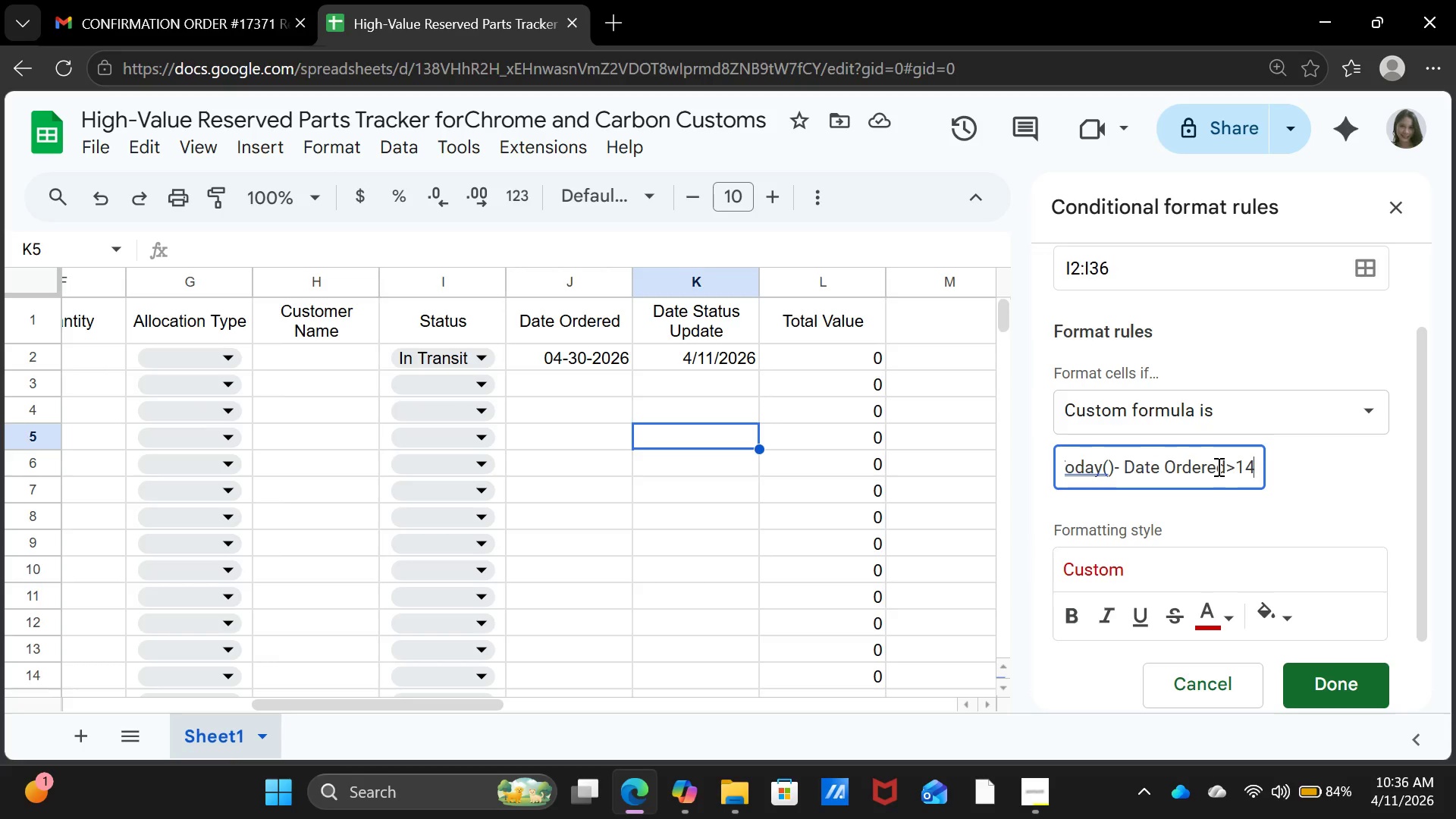 
key(ArrowRight)
 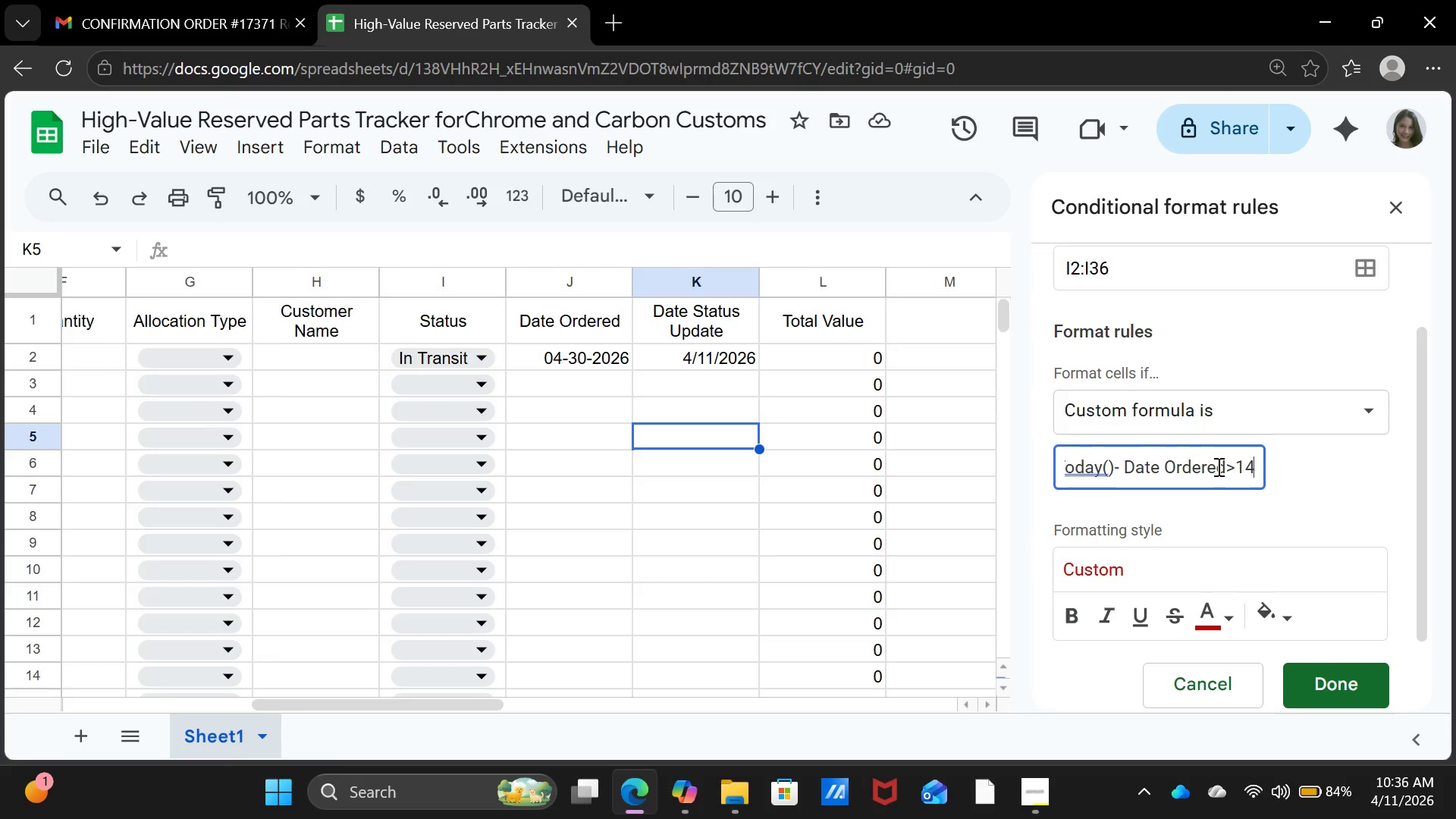 
key(ArrowRight)
 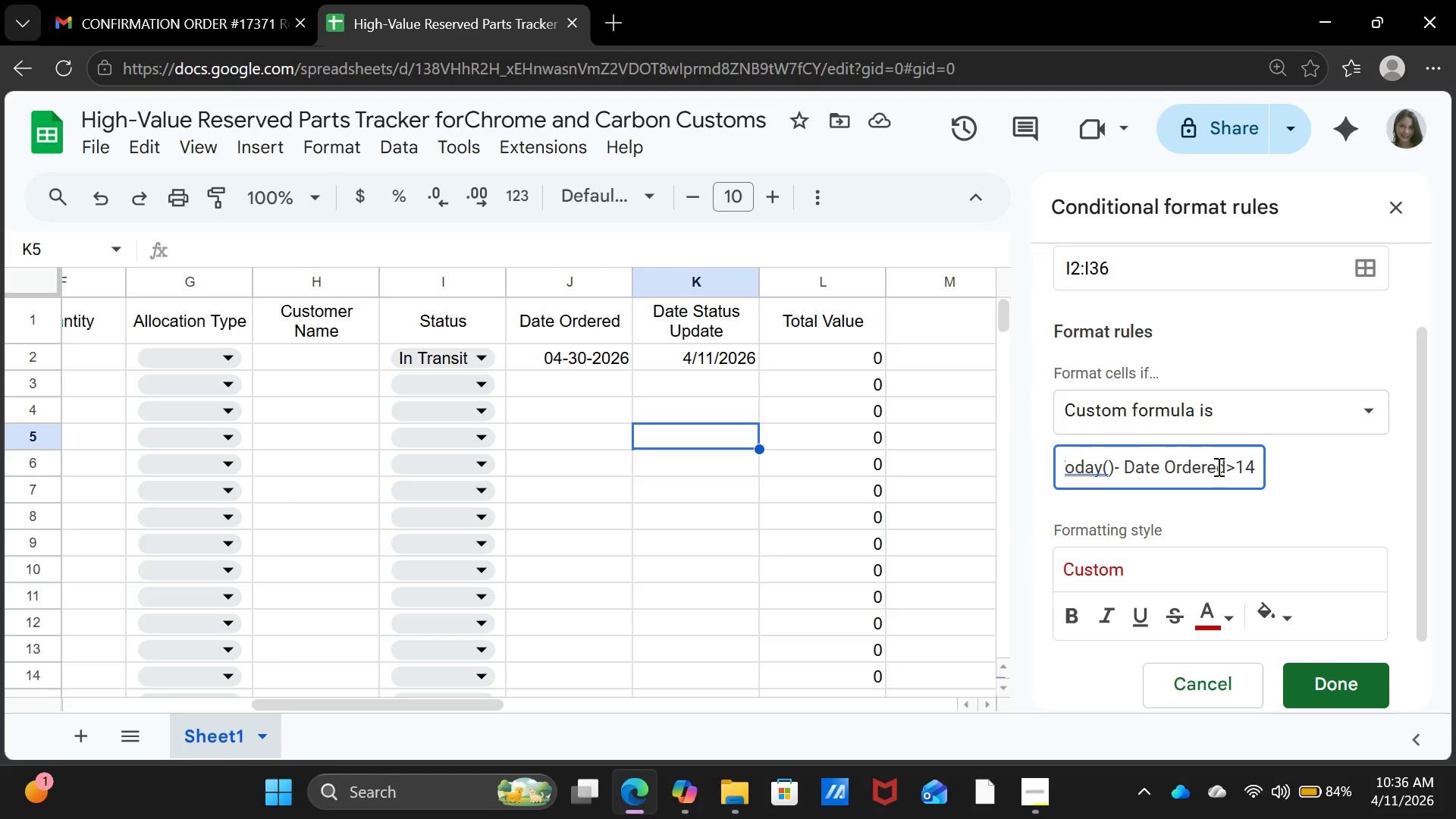 
key(ArrowRight)
 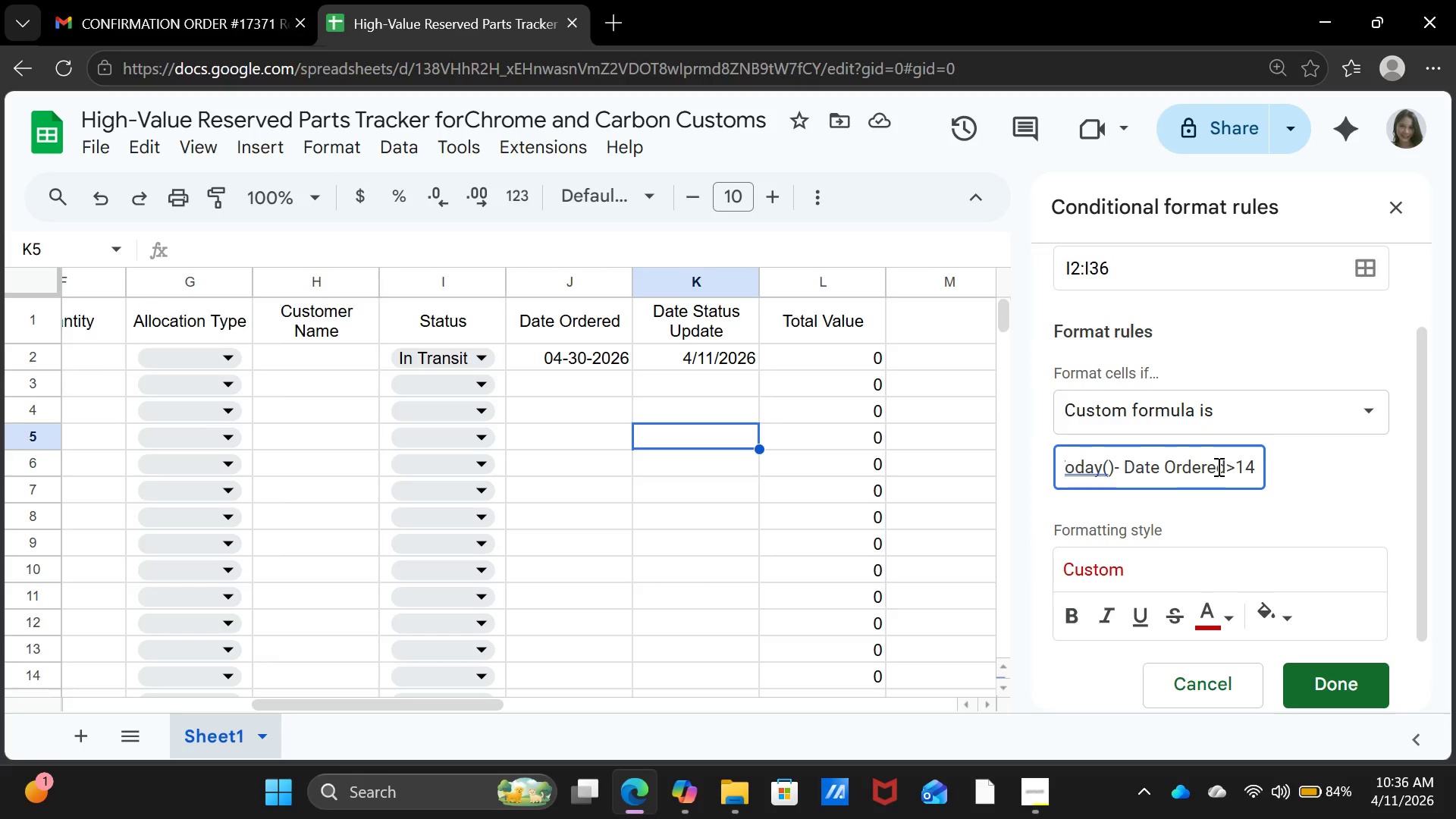 
key(ArrowRight)
 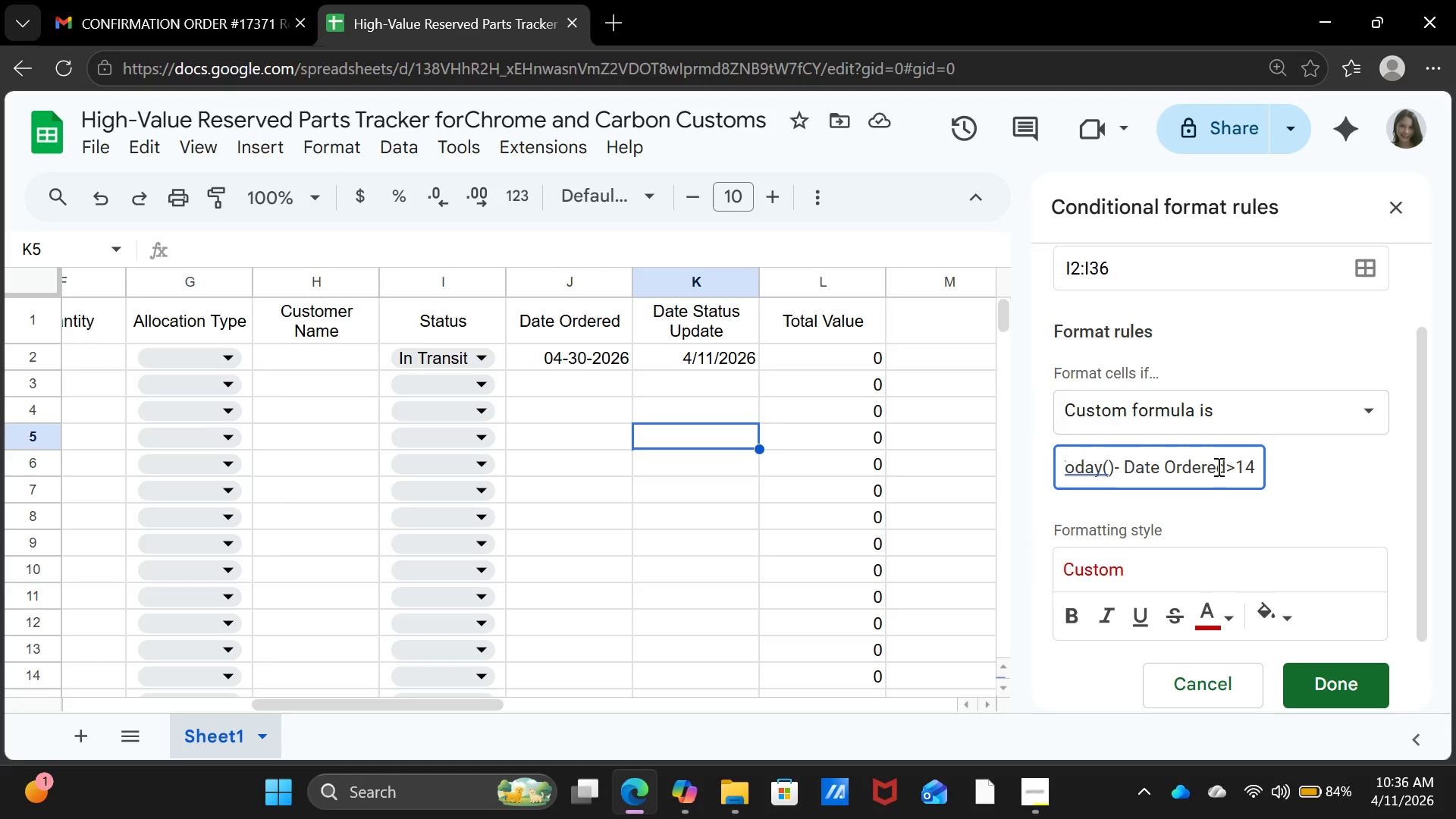 
wait(12.2)
 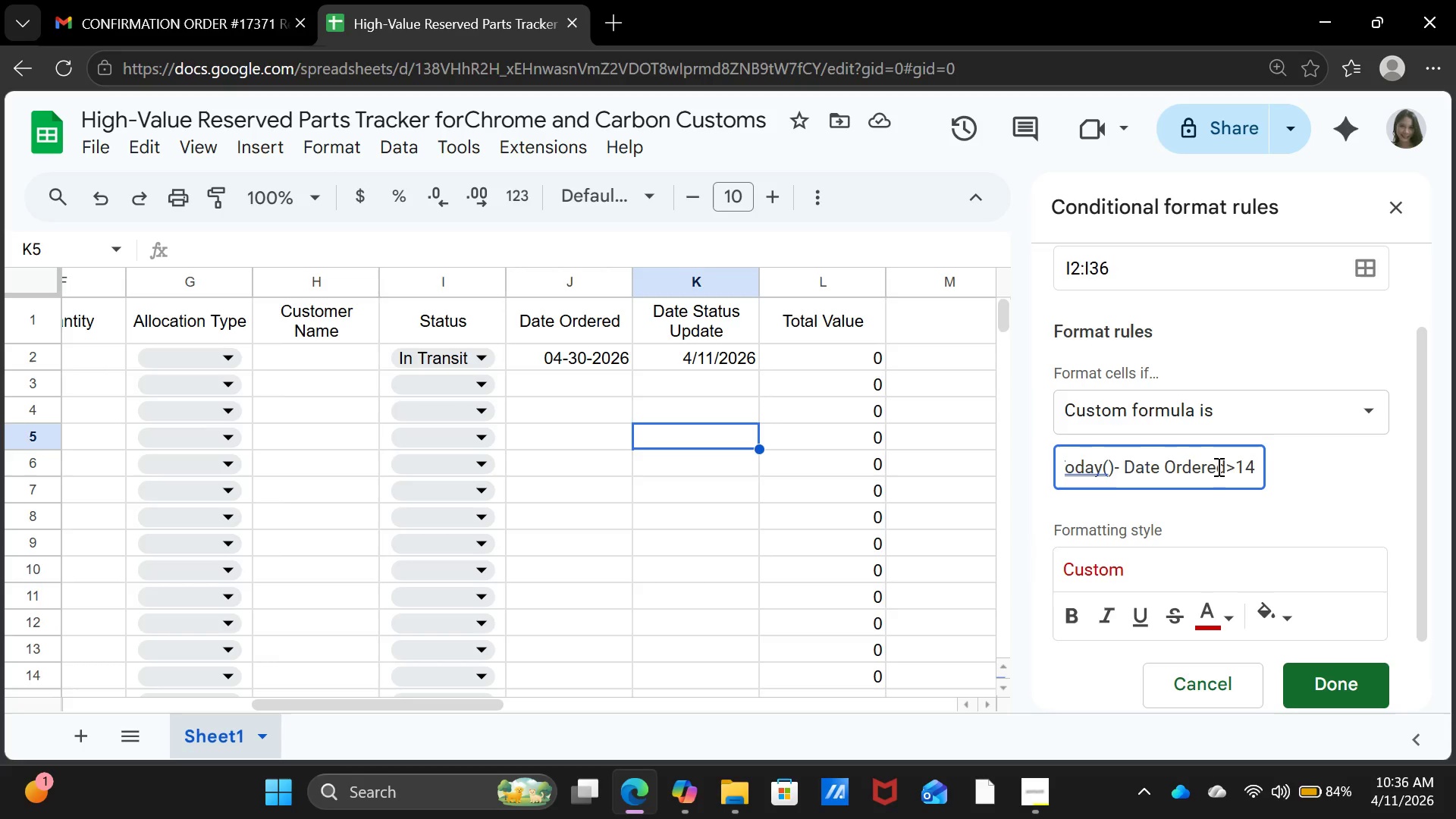 
left_click([588, 368])
 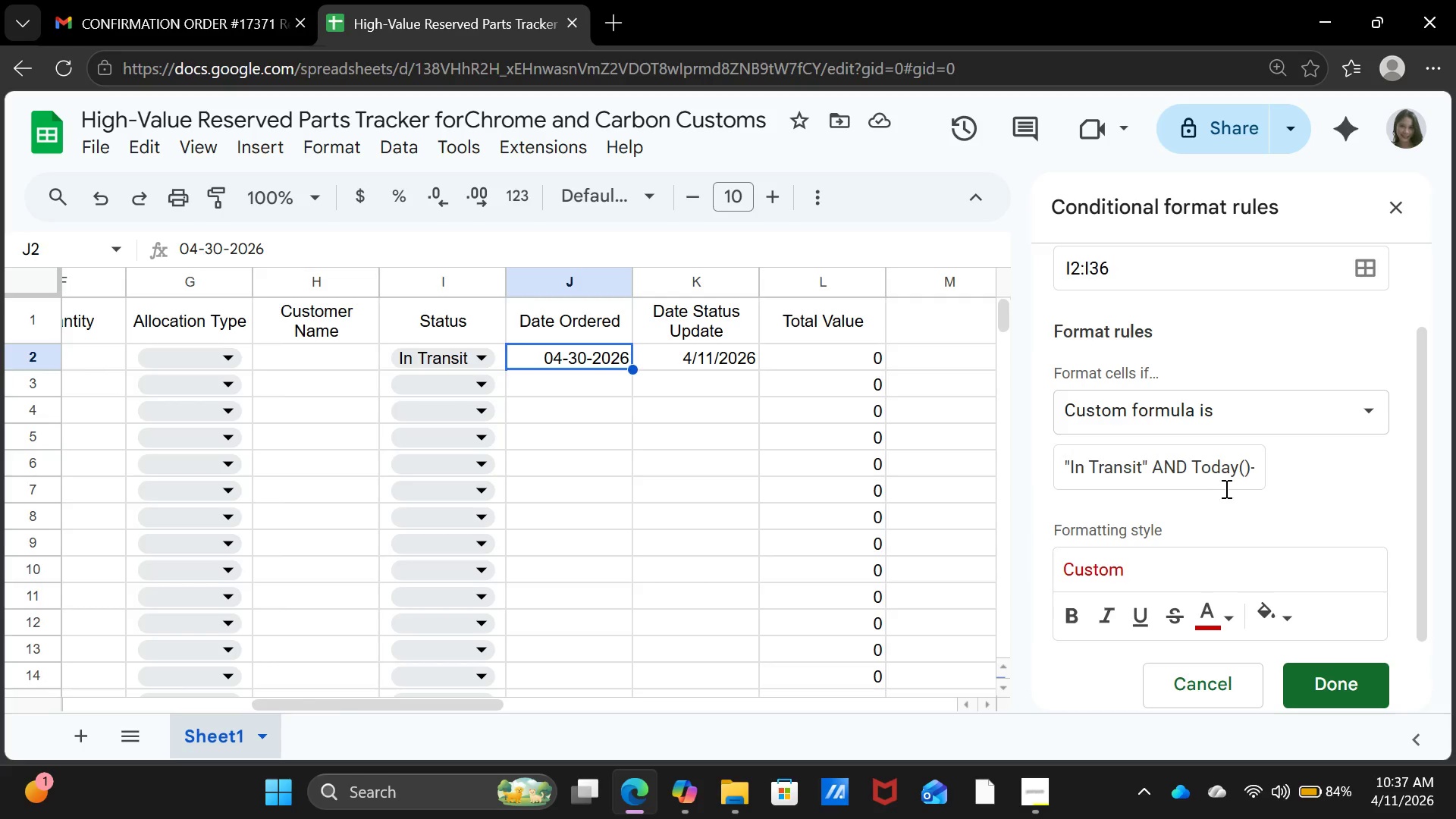 
left_click([1248, 467])
 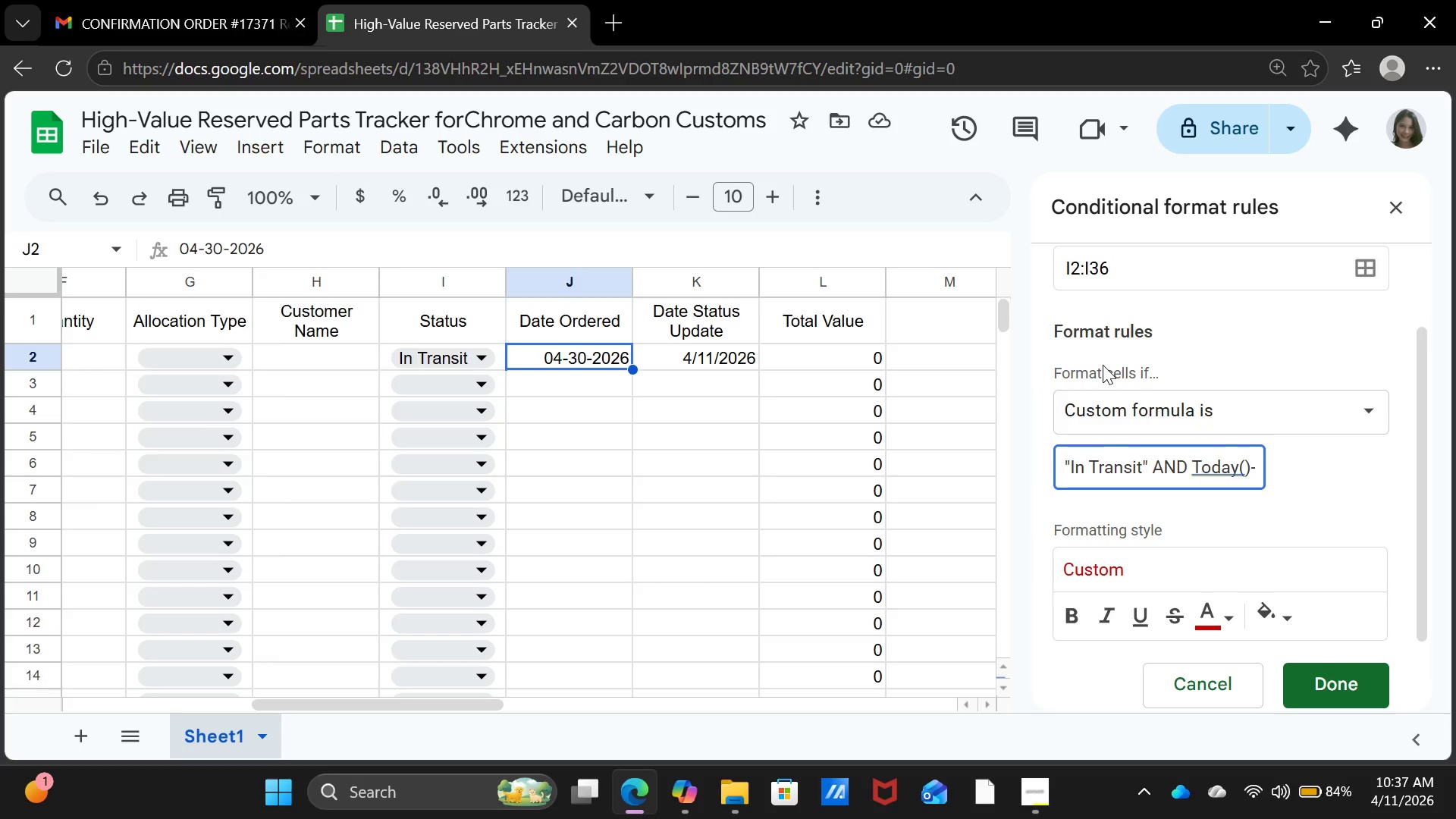 
key(ArrowRight)
 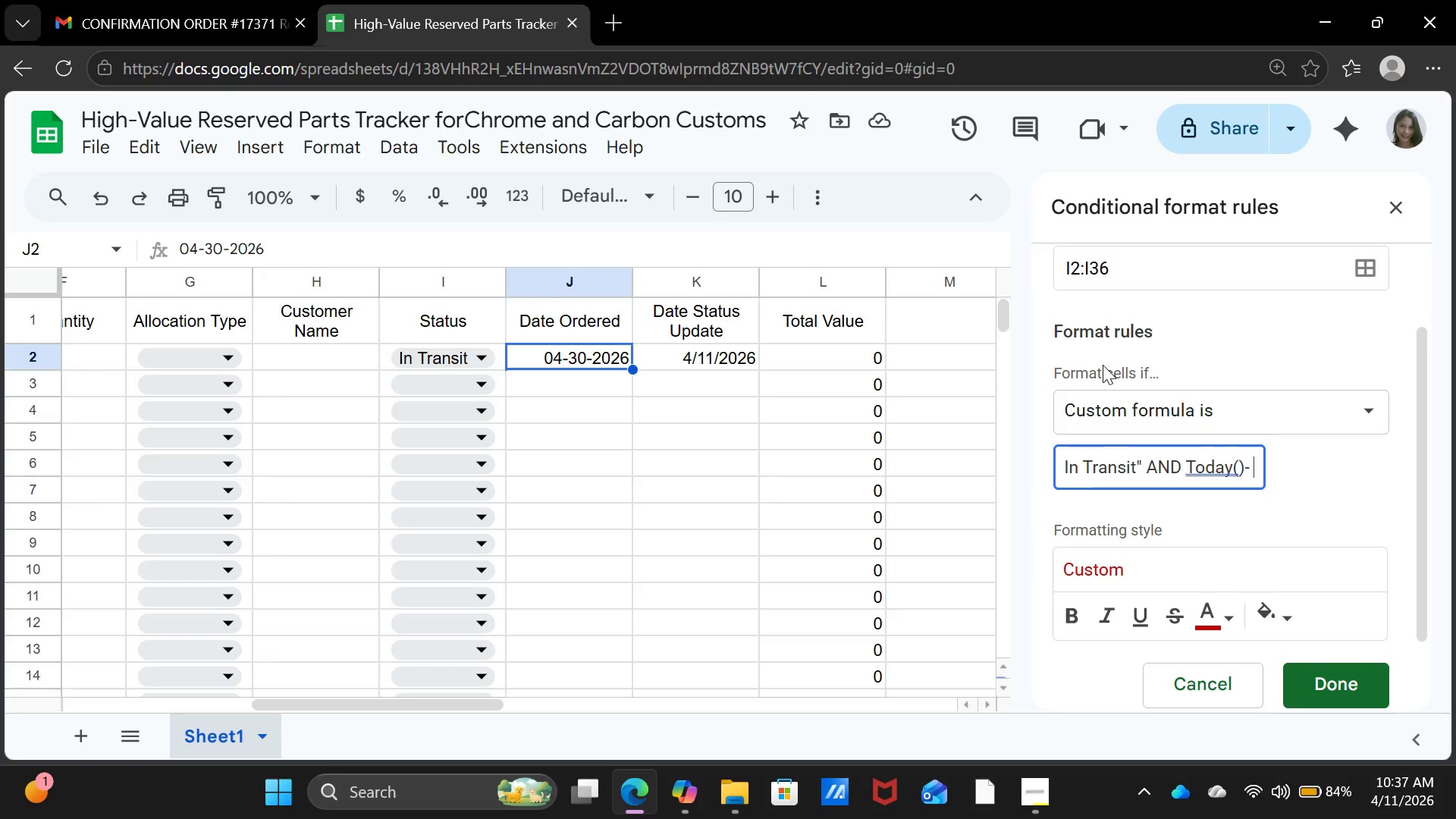 
key(ArrowRight)
 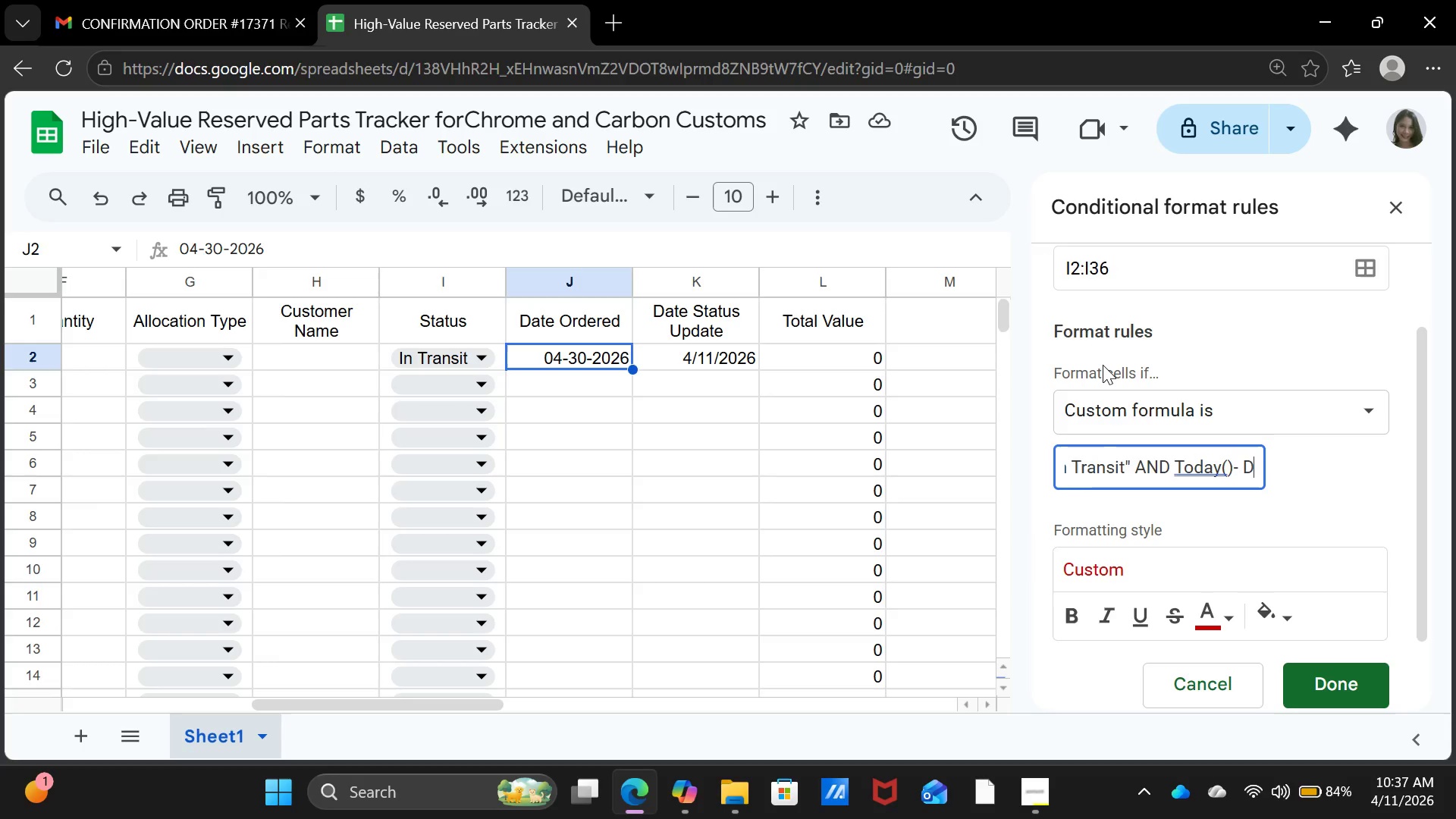 
key(ArrowRight)
 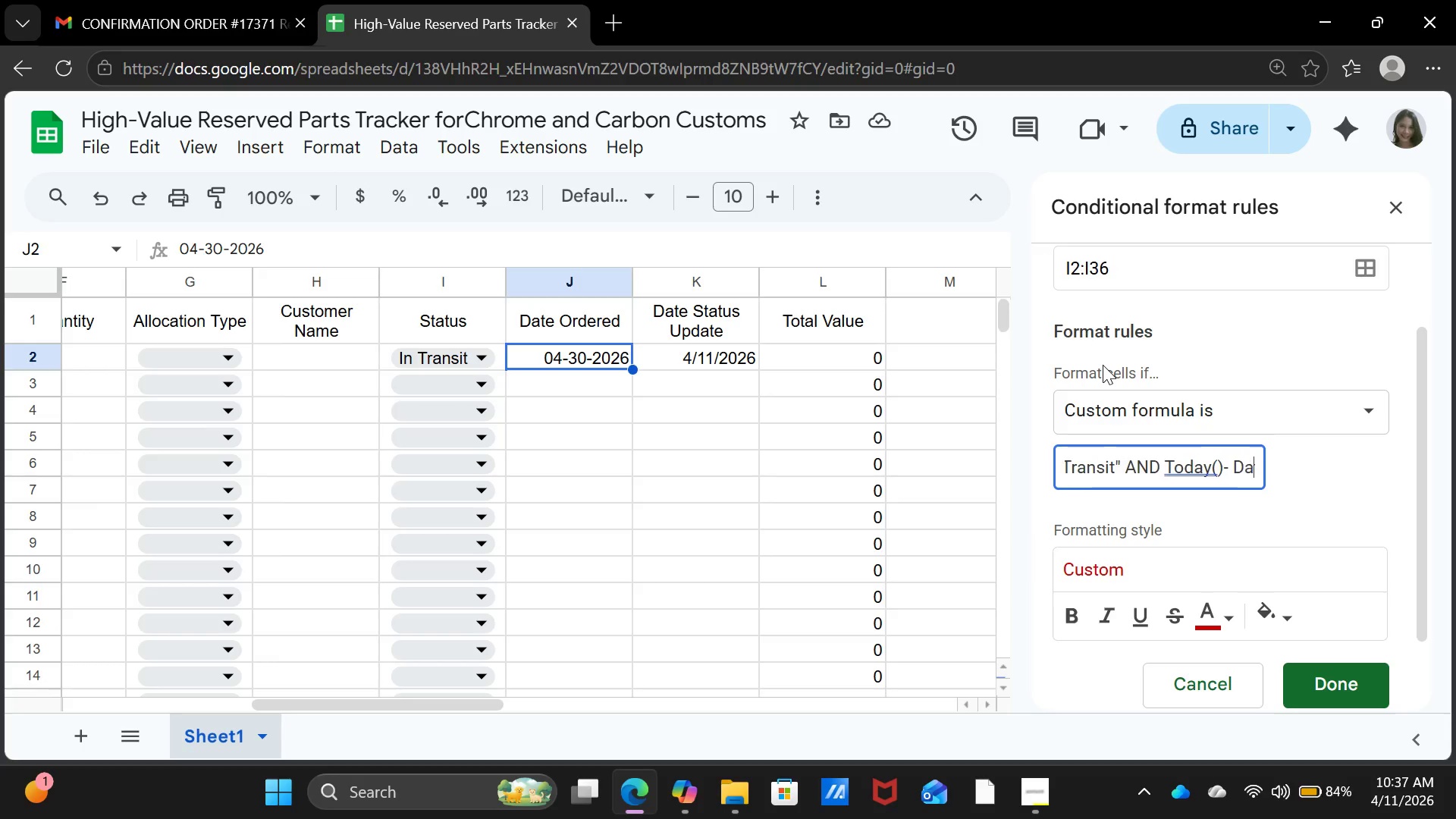 
key(ArrowRight)
 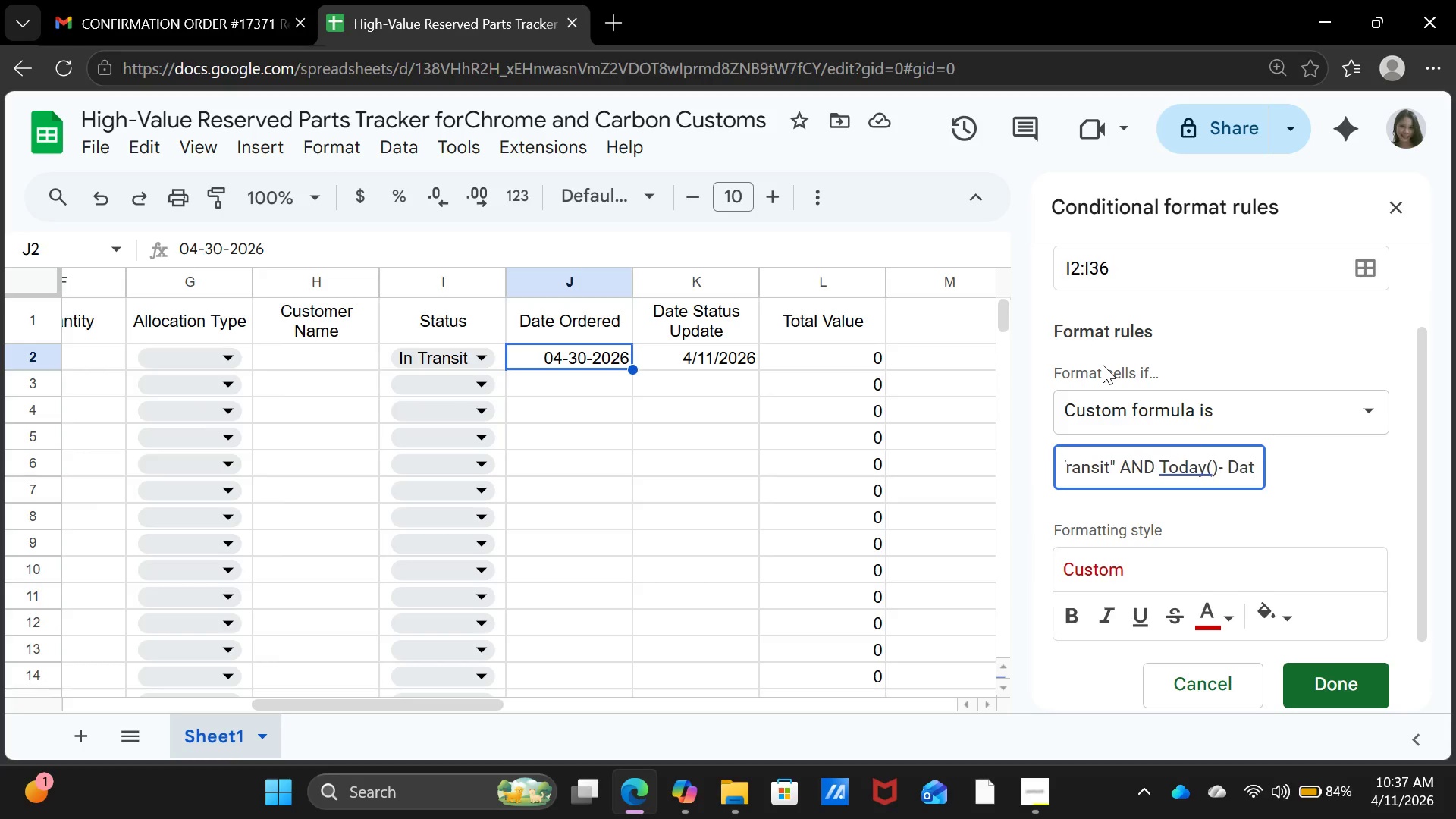 
key(ArrowRight)
 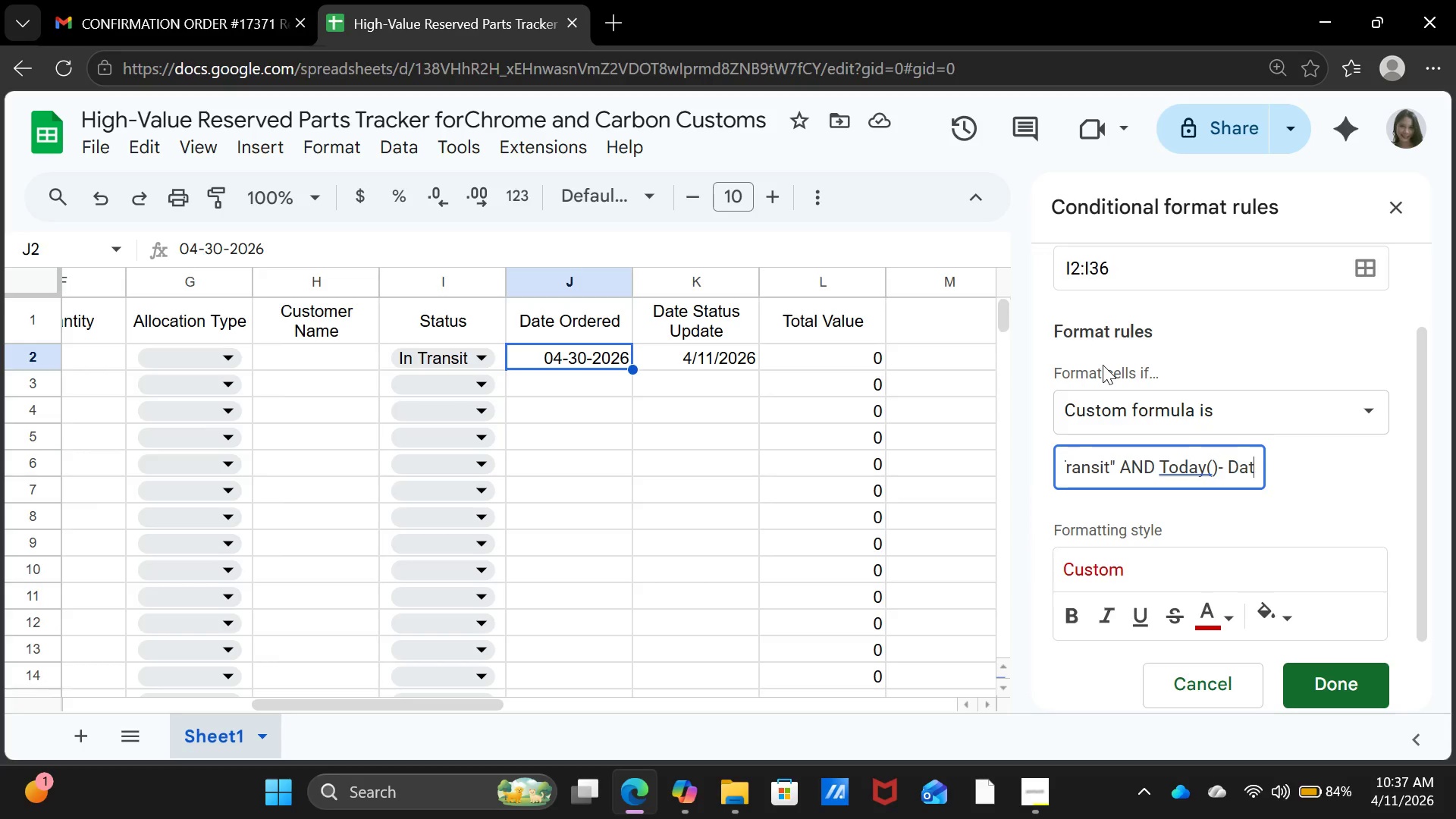 
key(ArrowRight)
 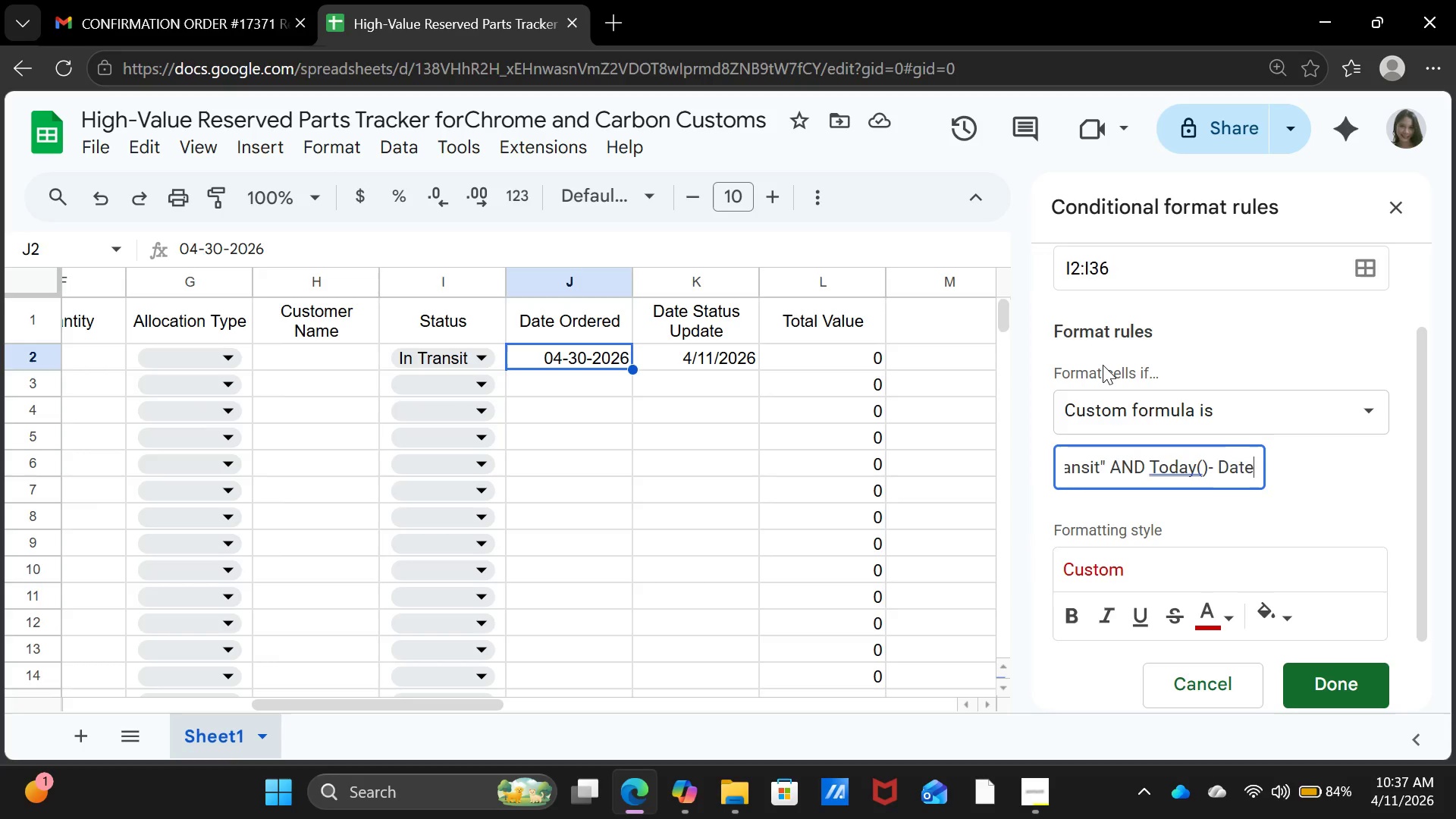 
key(ArrowRight)
 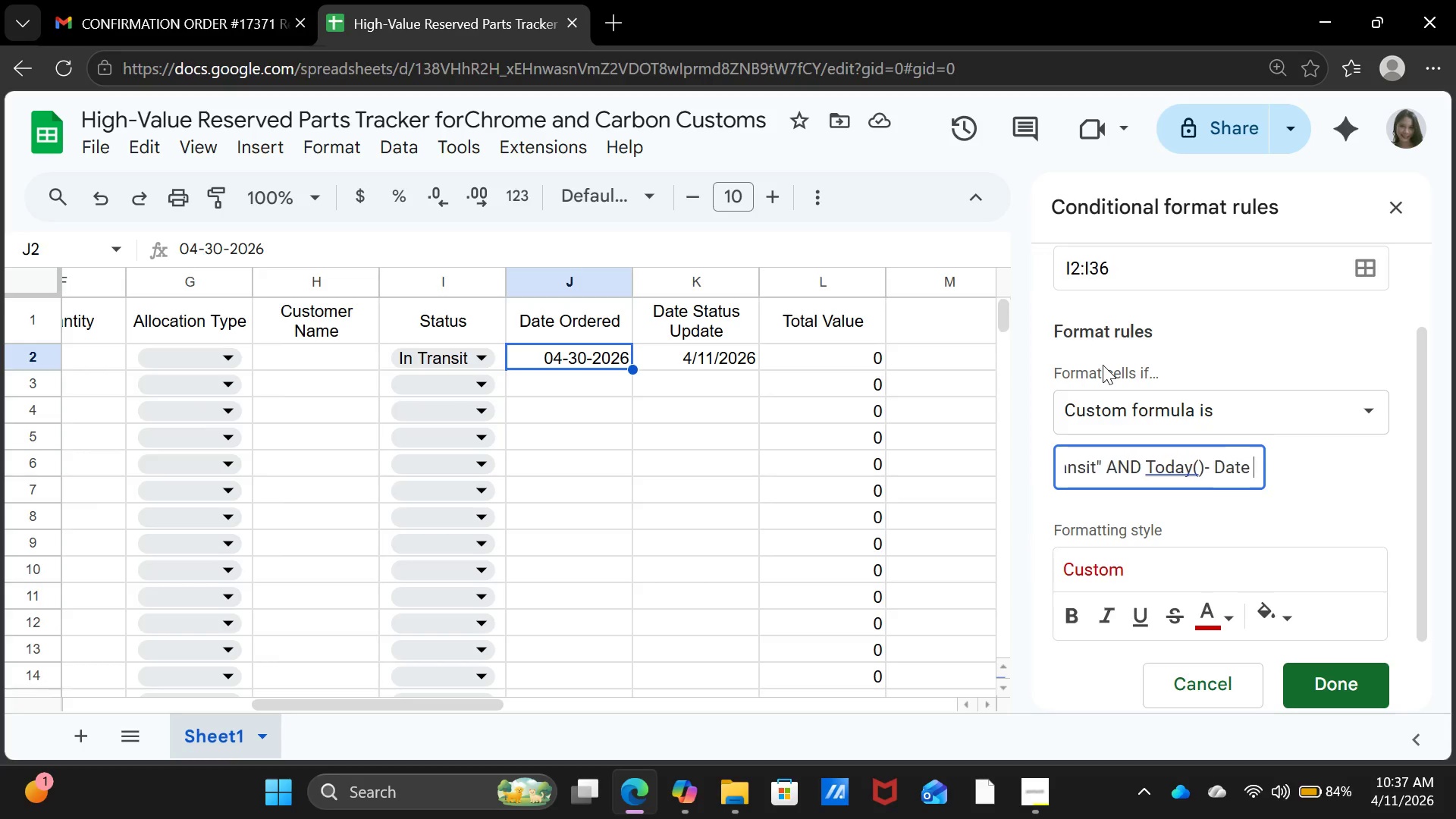 
key(ArrowRight)
 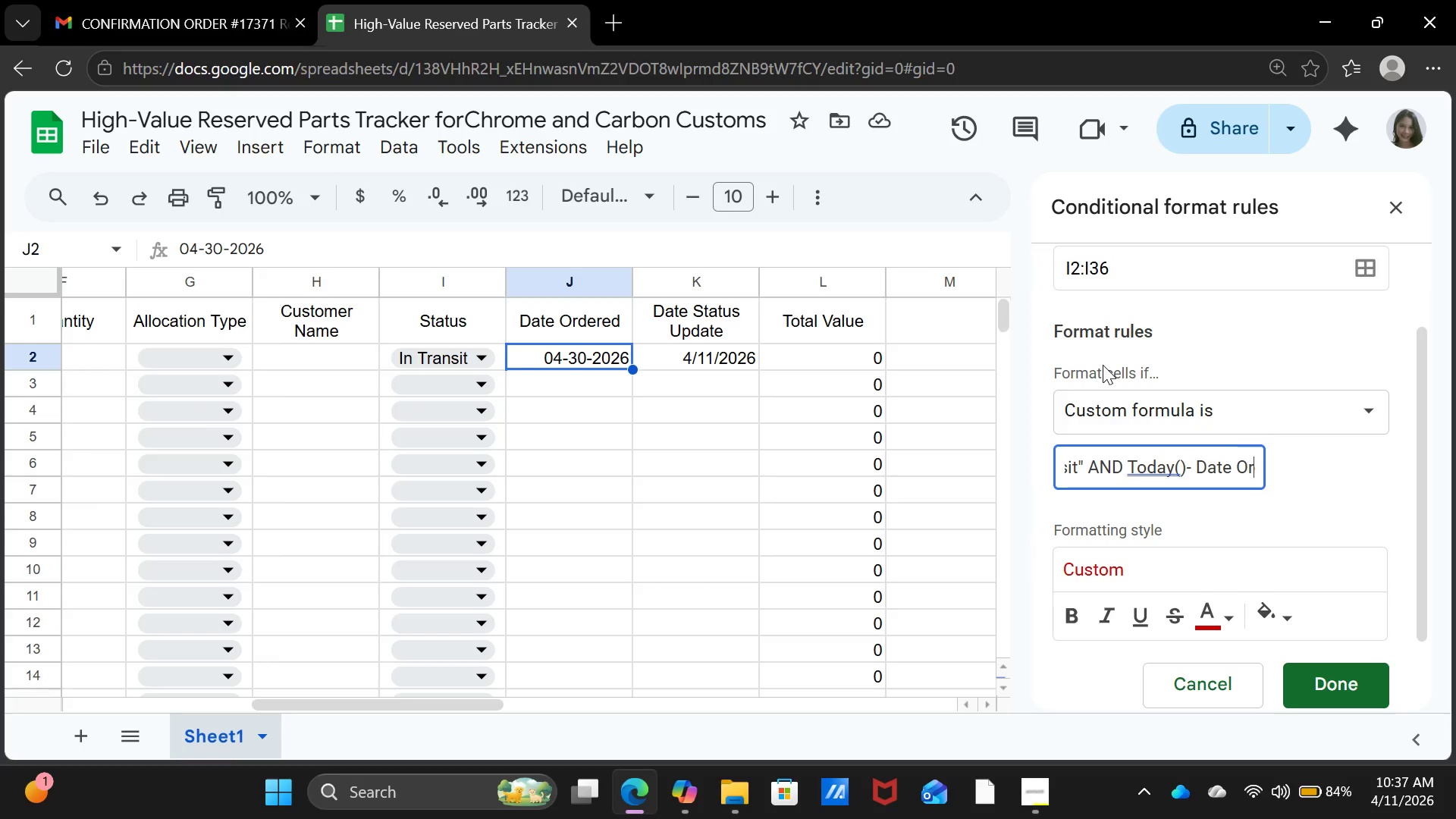 
key(ArrowRight)
 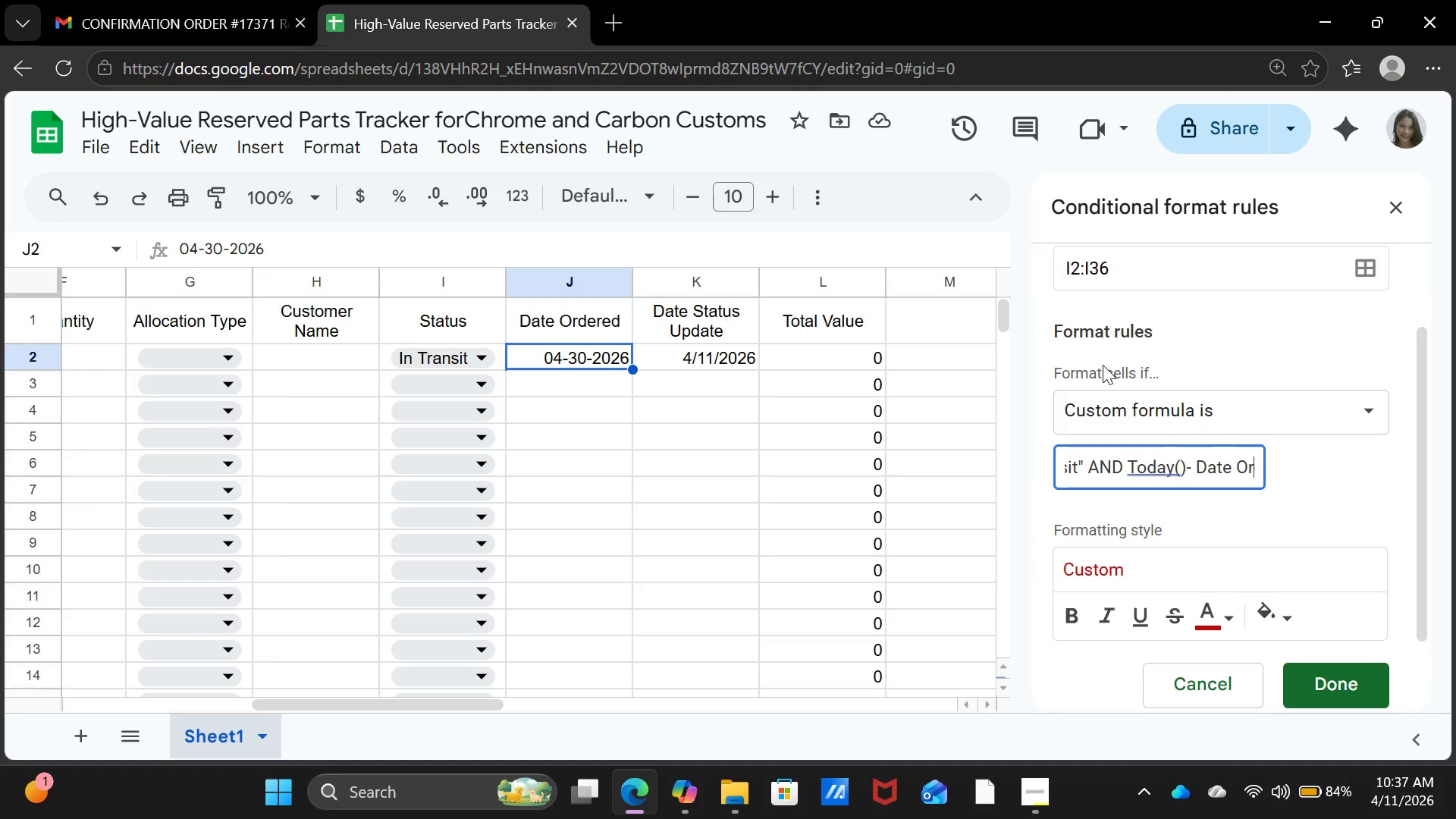 
key(ArrowRight)
 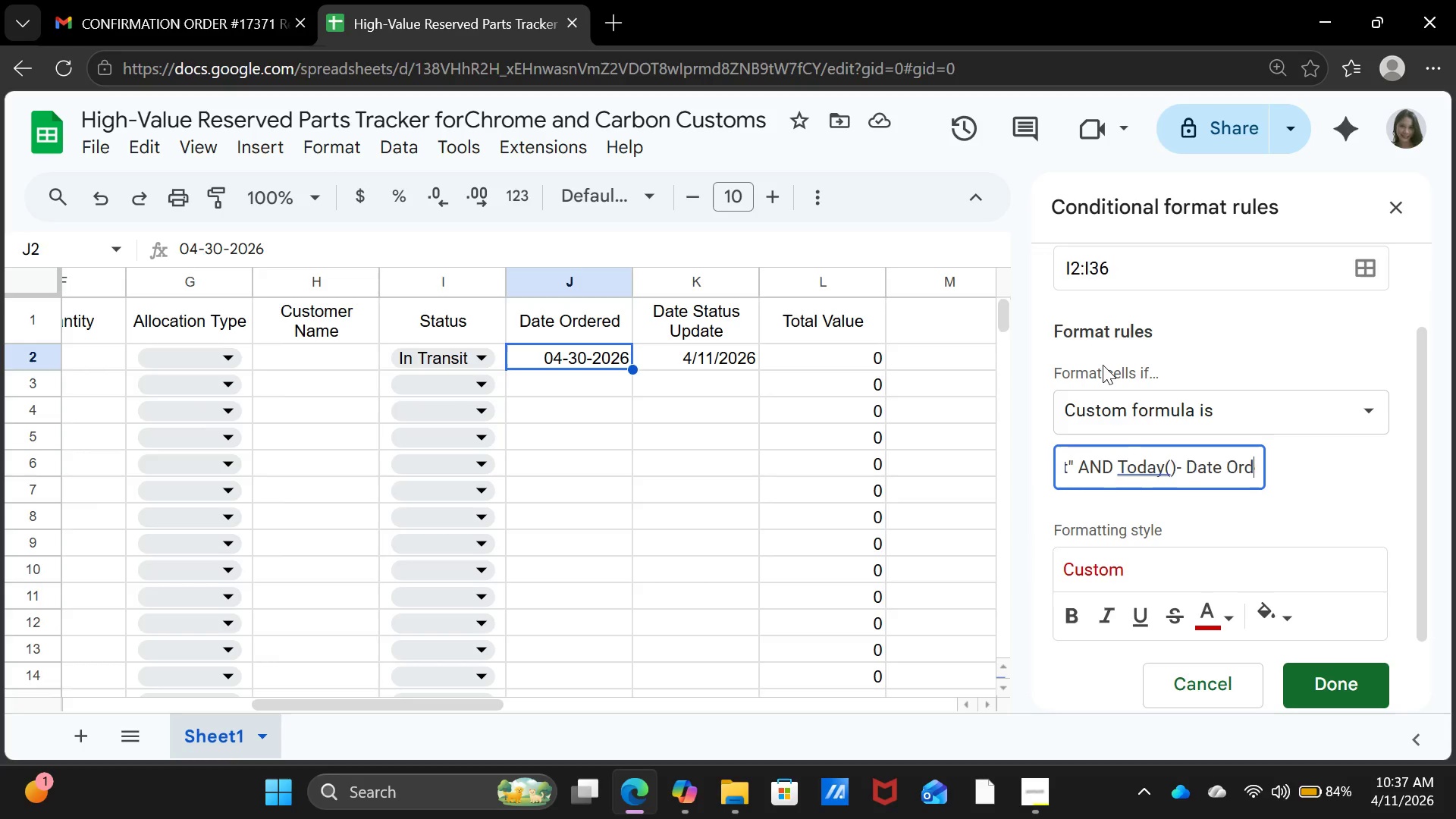 
key(ArrowRight)
 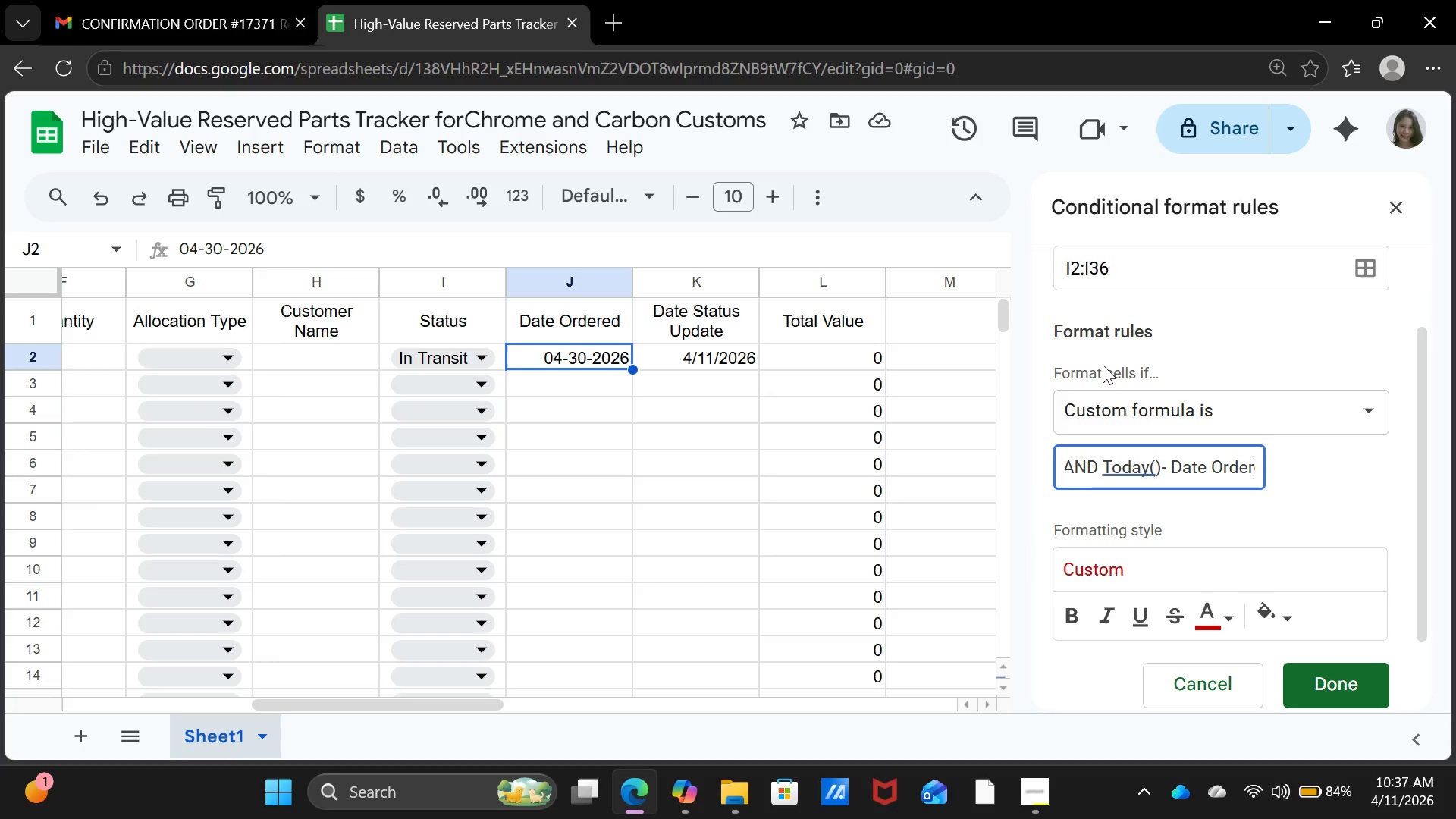 
key(ArrowRight)
 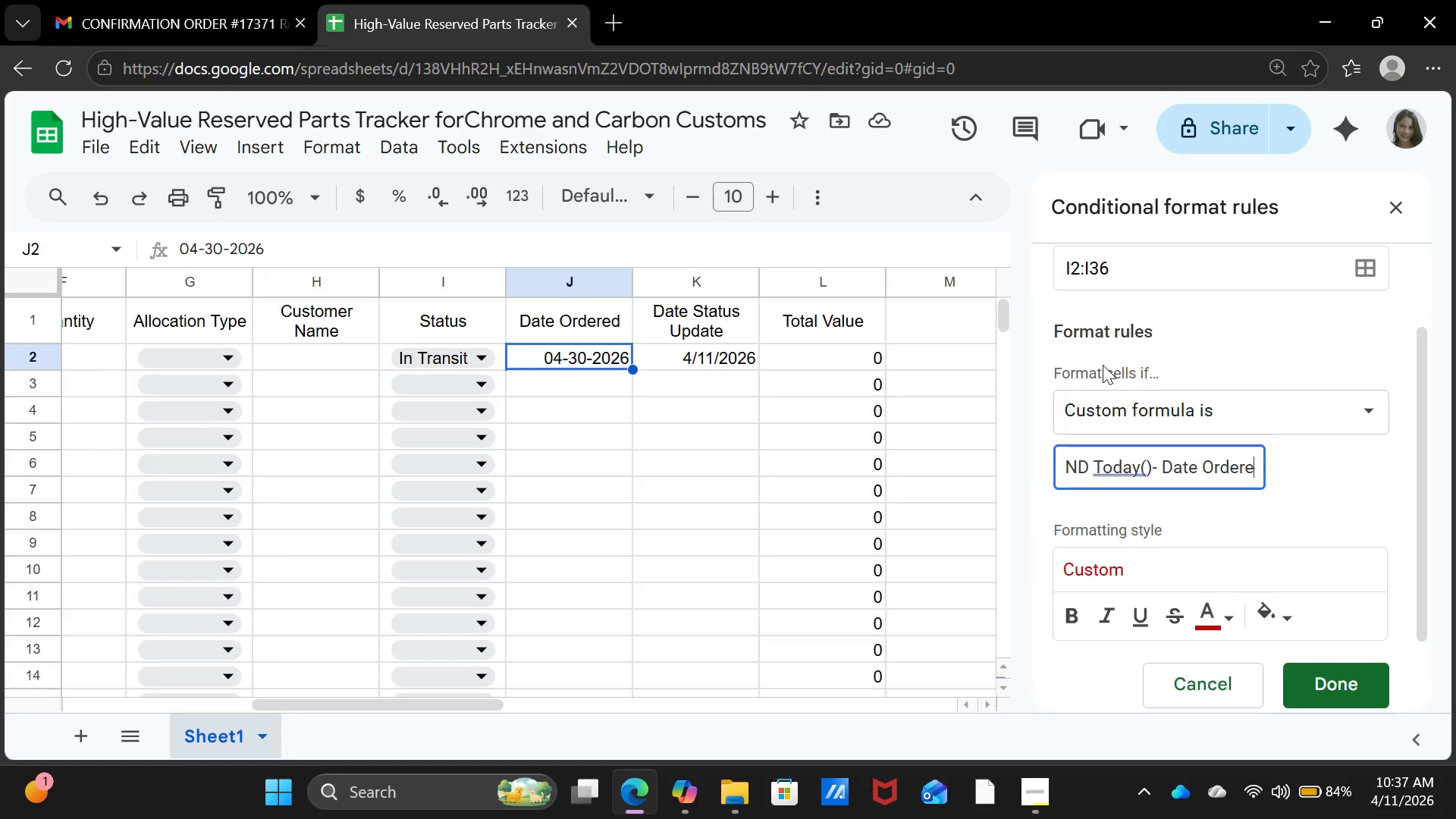 
key(ArrowRight)
 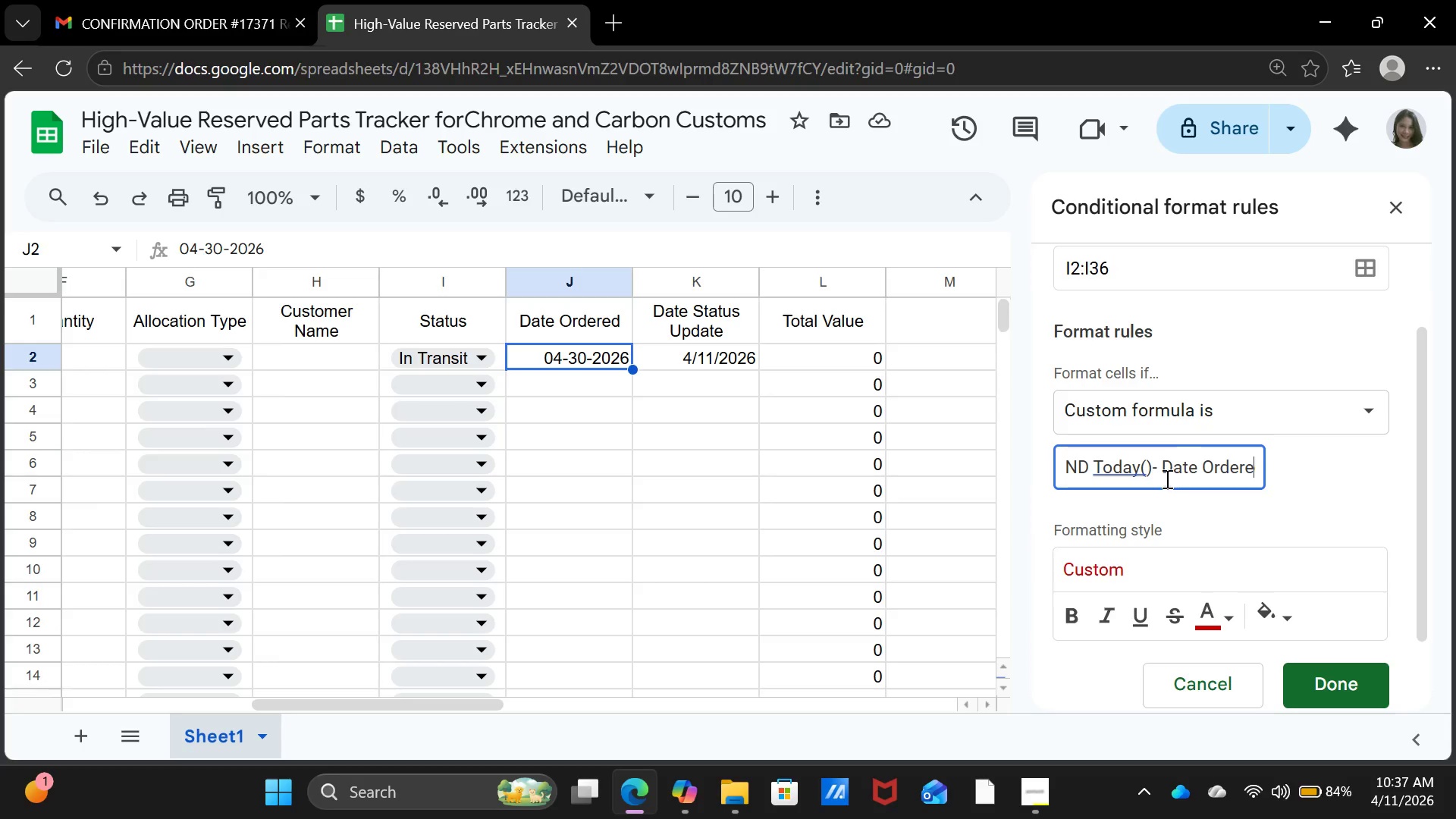 
left_click([1163, 469])
 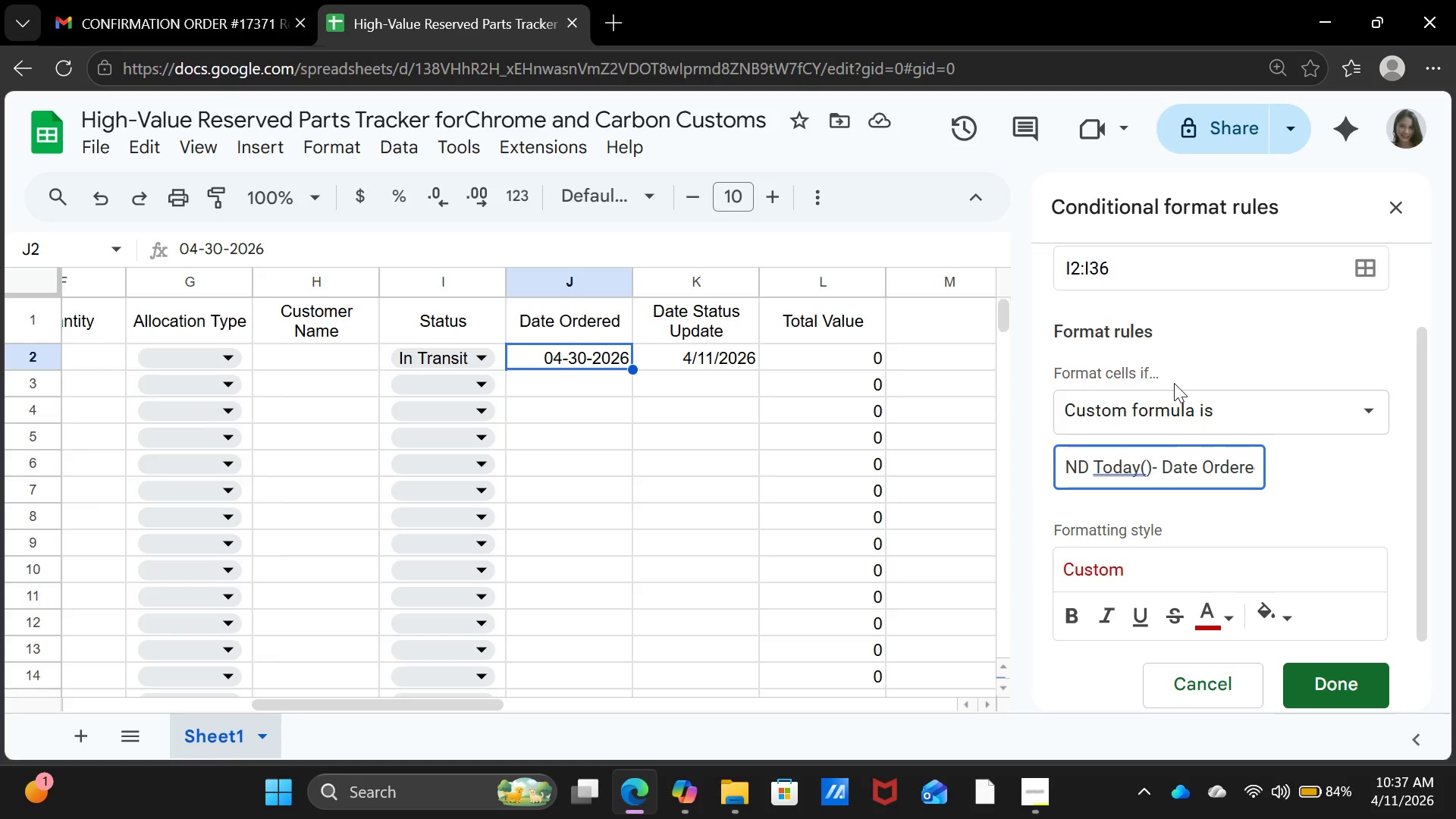 
key(Backspace)
 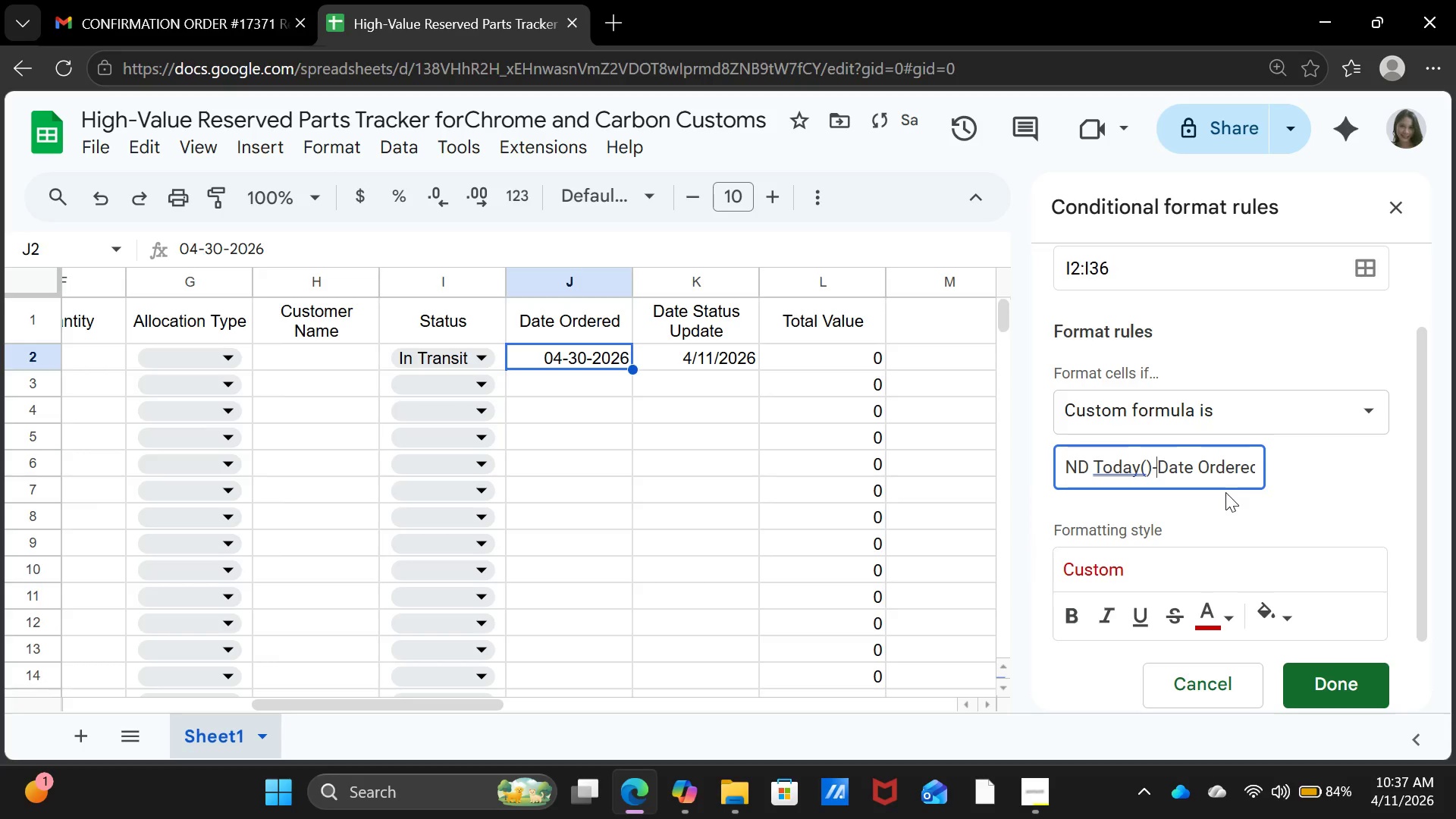 
key(ArrowRight)
 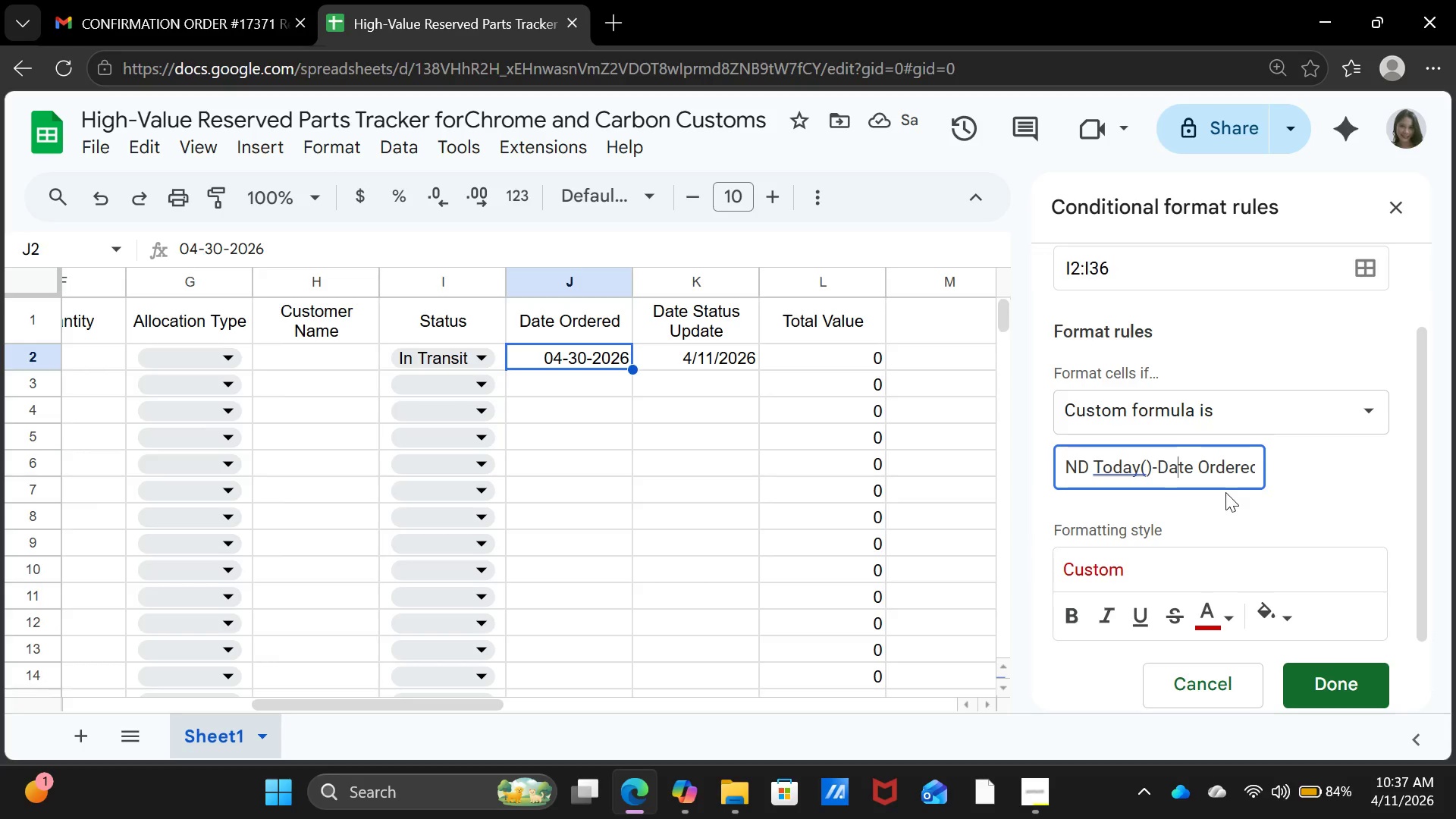 
key(ArrowRight)
 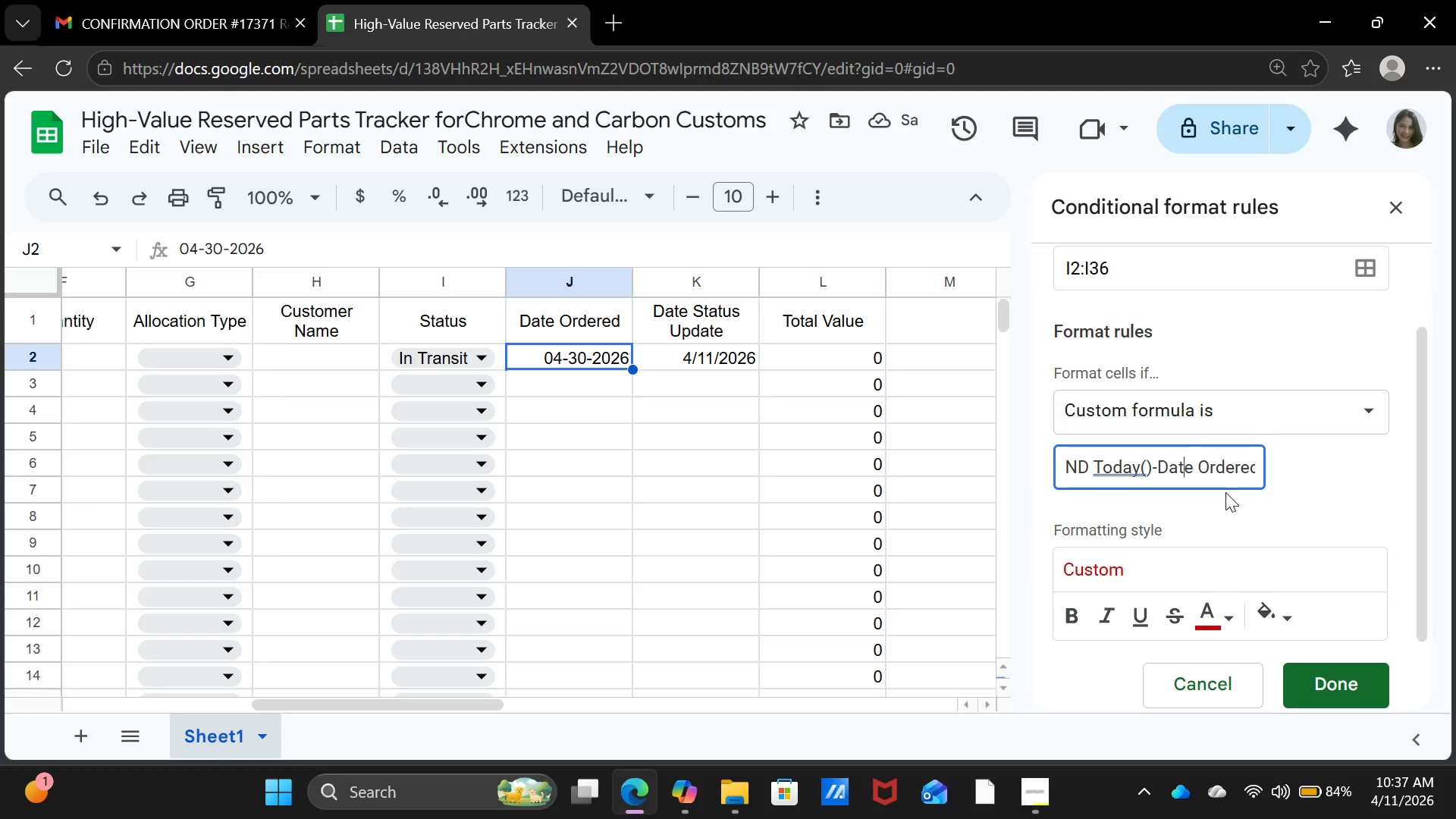 
key(ArrowRight)
 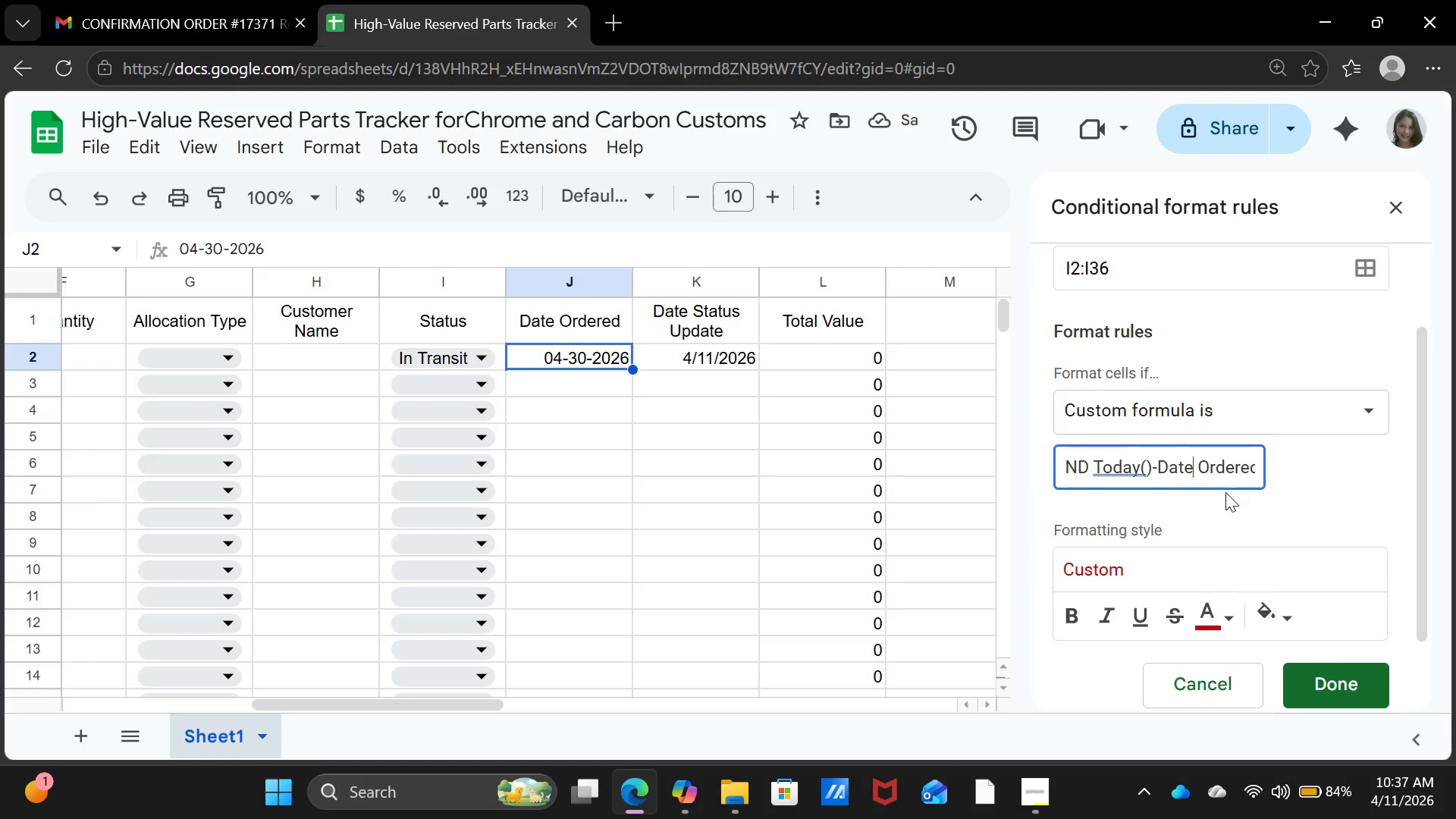 
key(ArrowRight)
 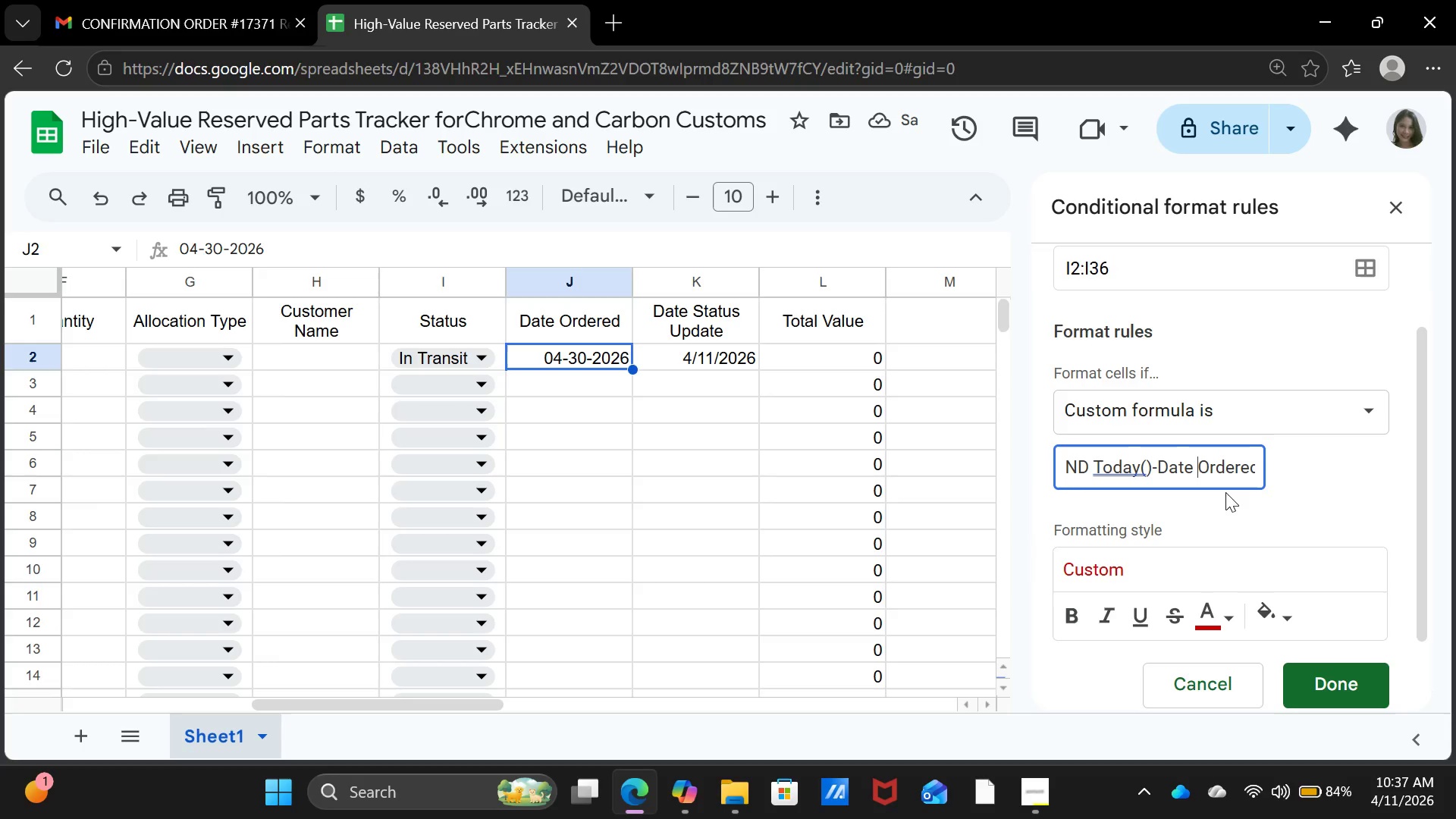 
key(ArrowRight)
 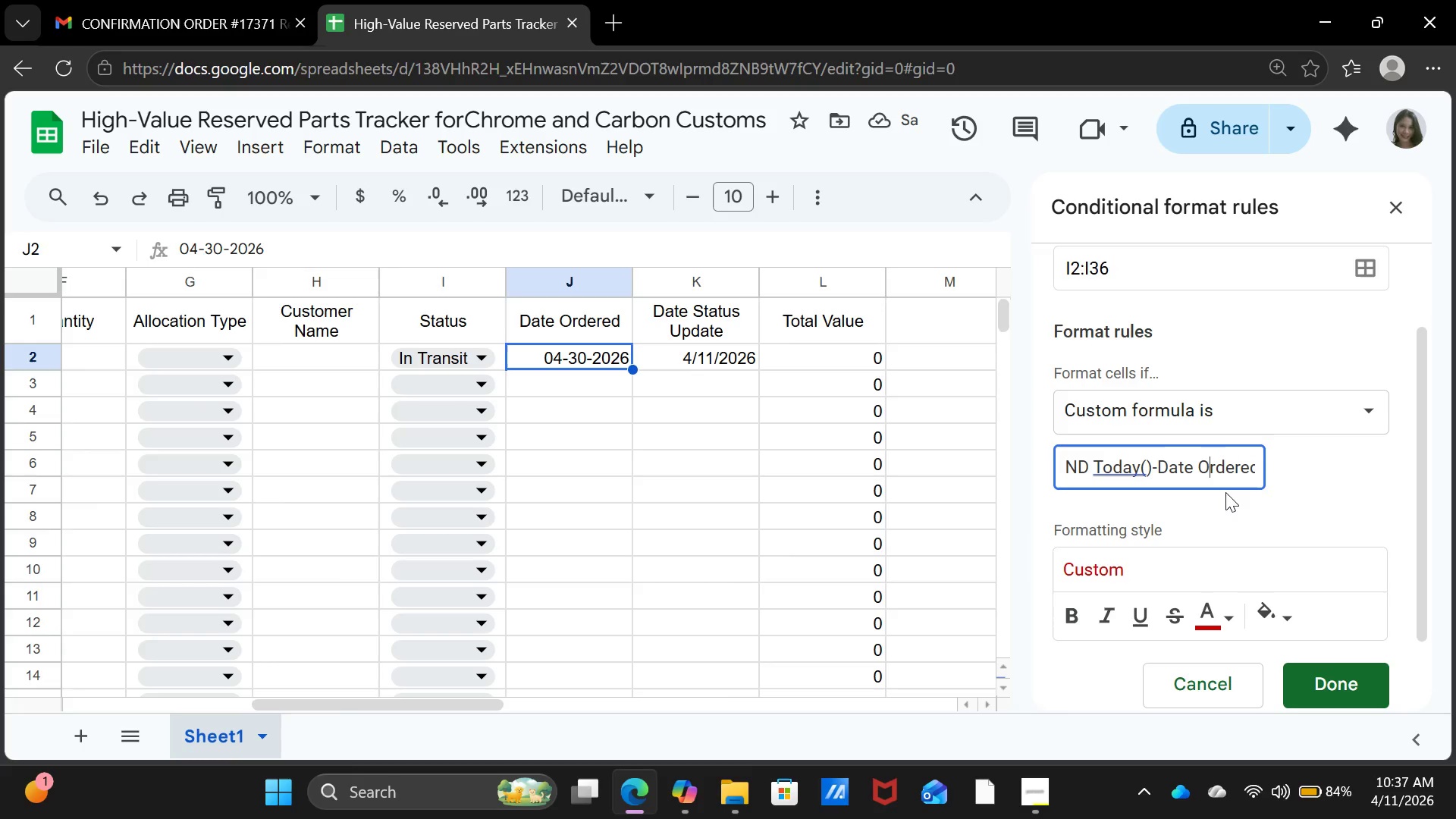 
key(ArrowRight)
 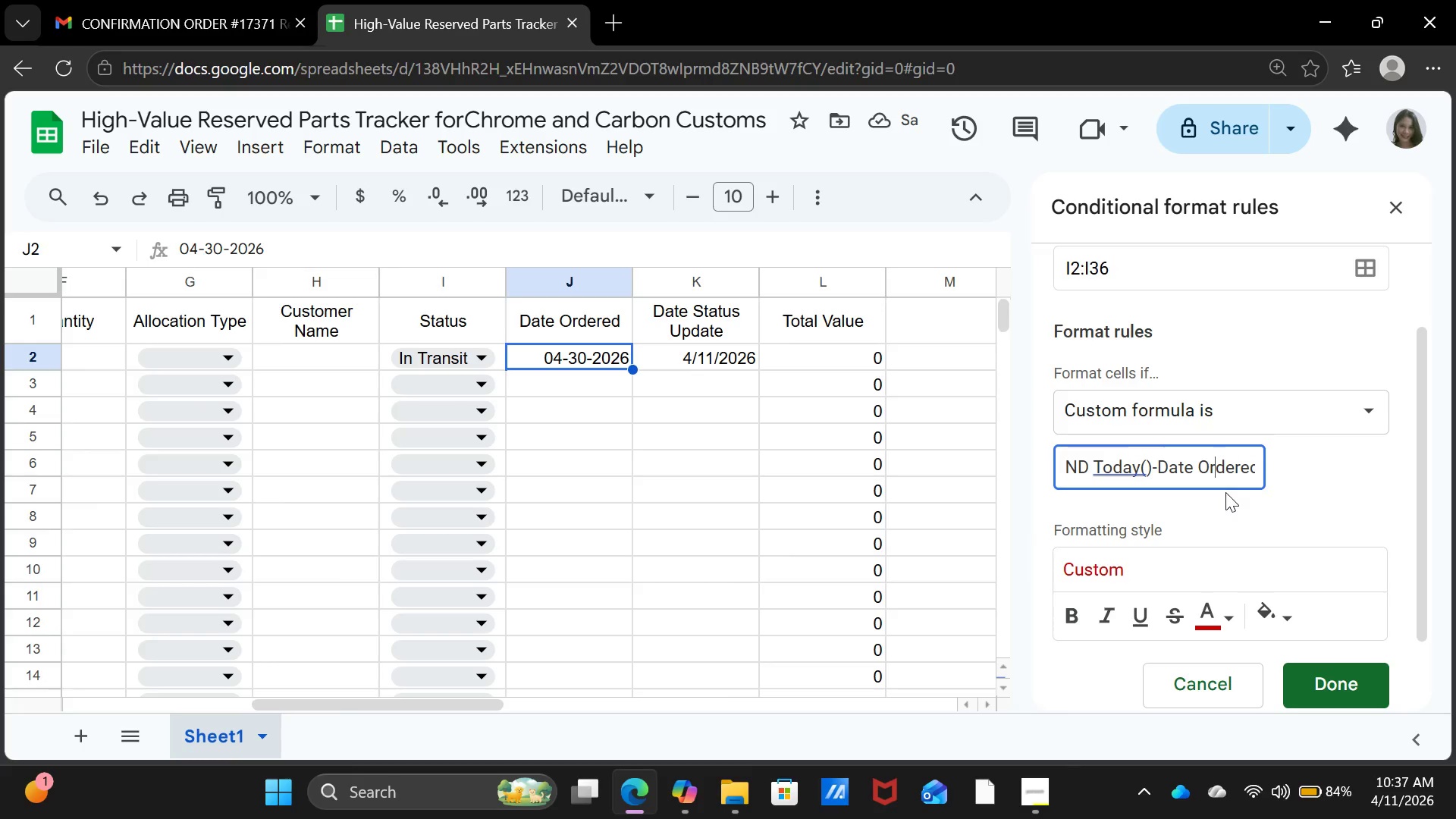 
key(ArrowRight)
 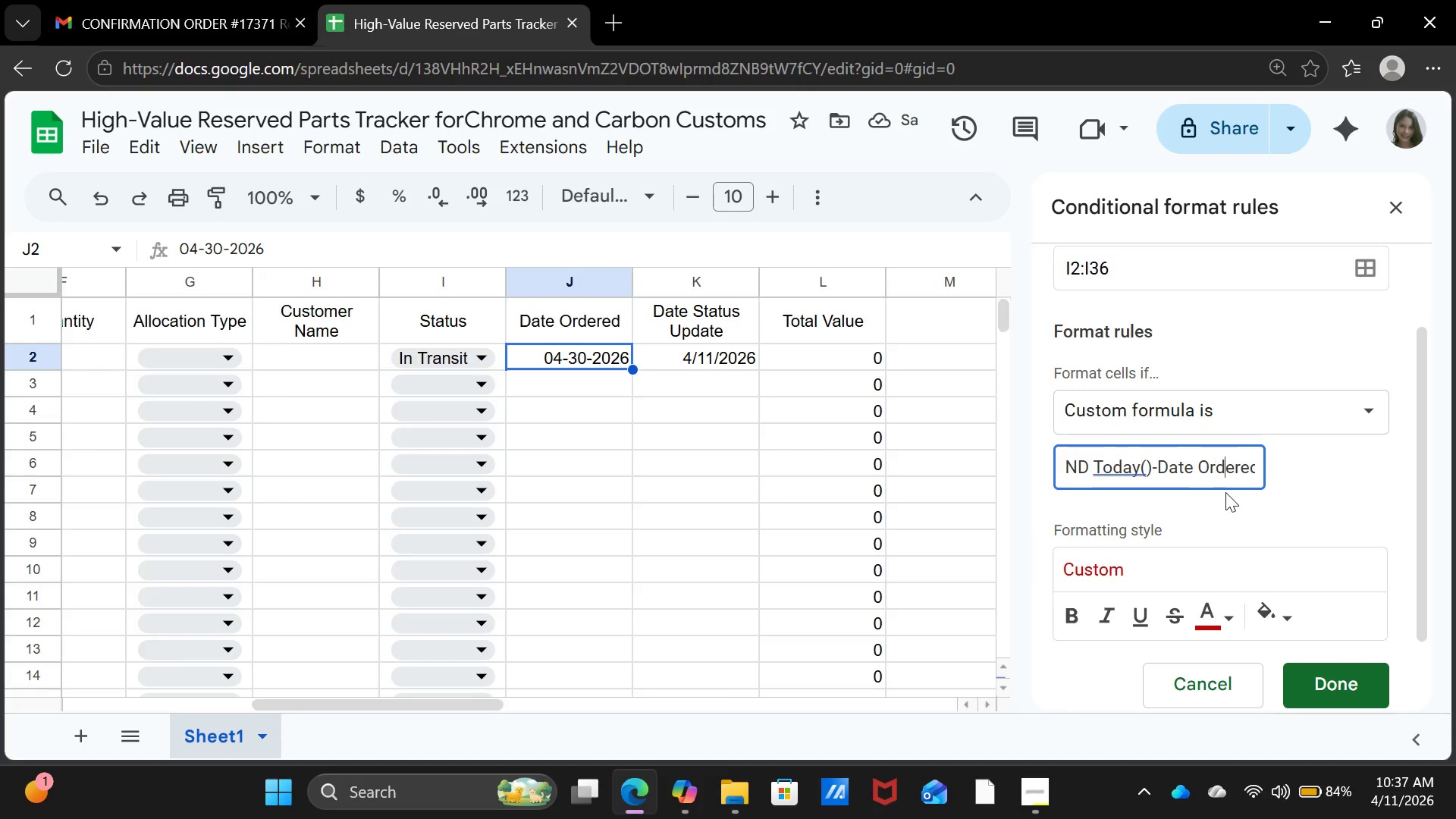 
key(ArrowRight)
 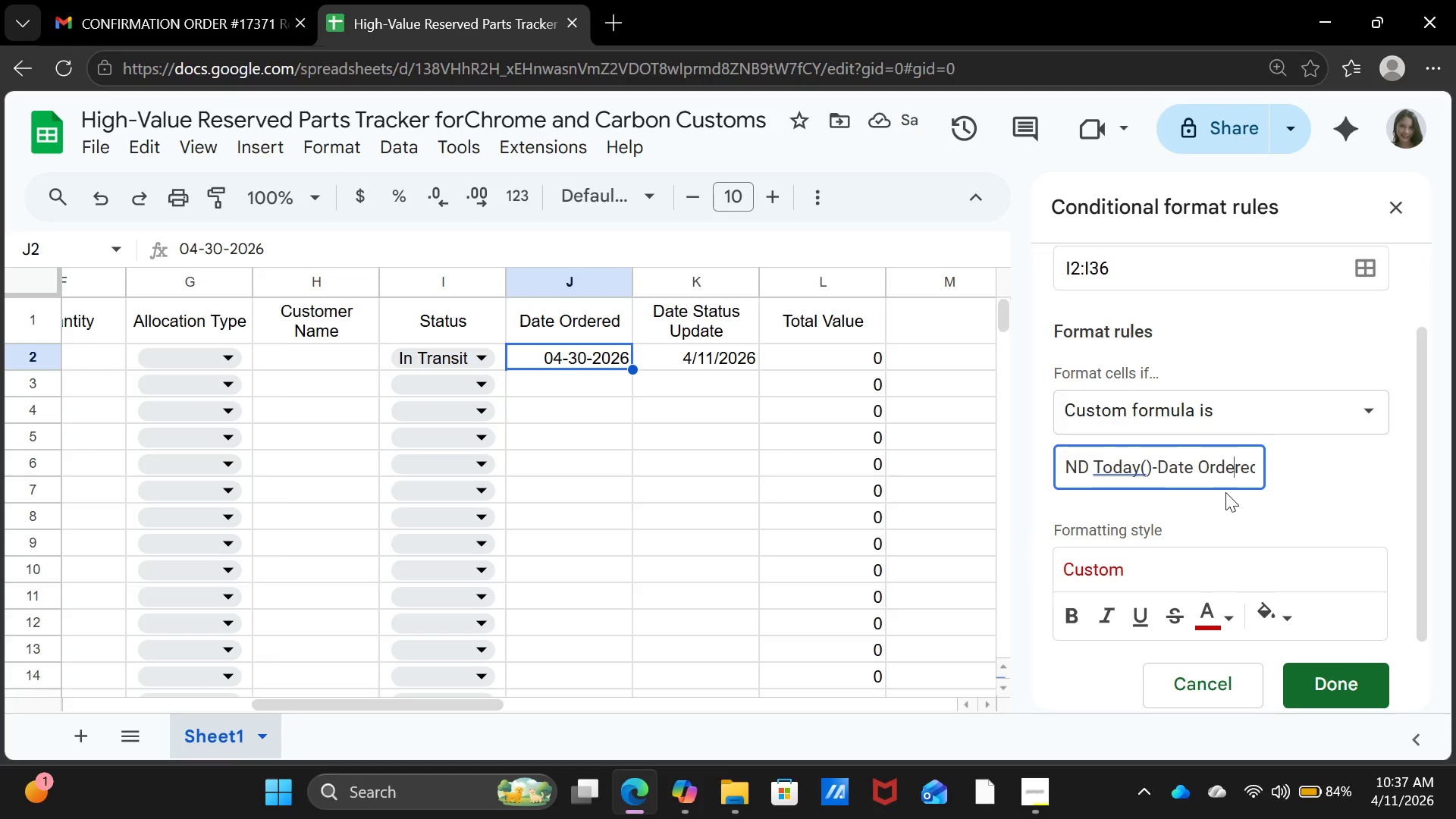 
key(ArrowRight)
 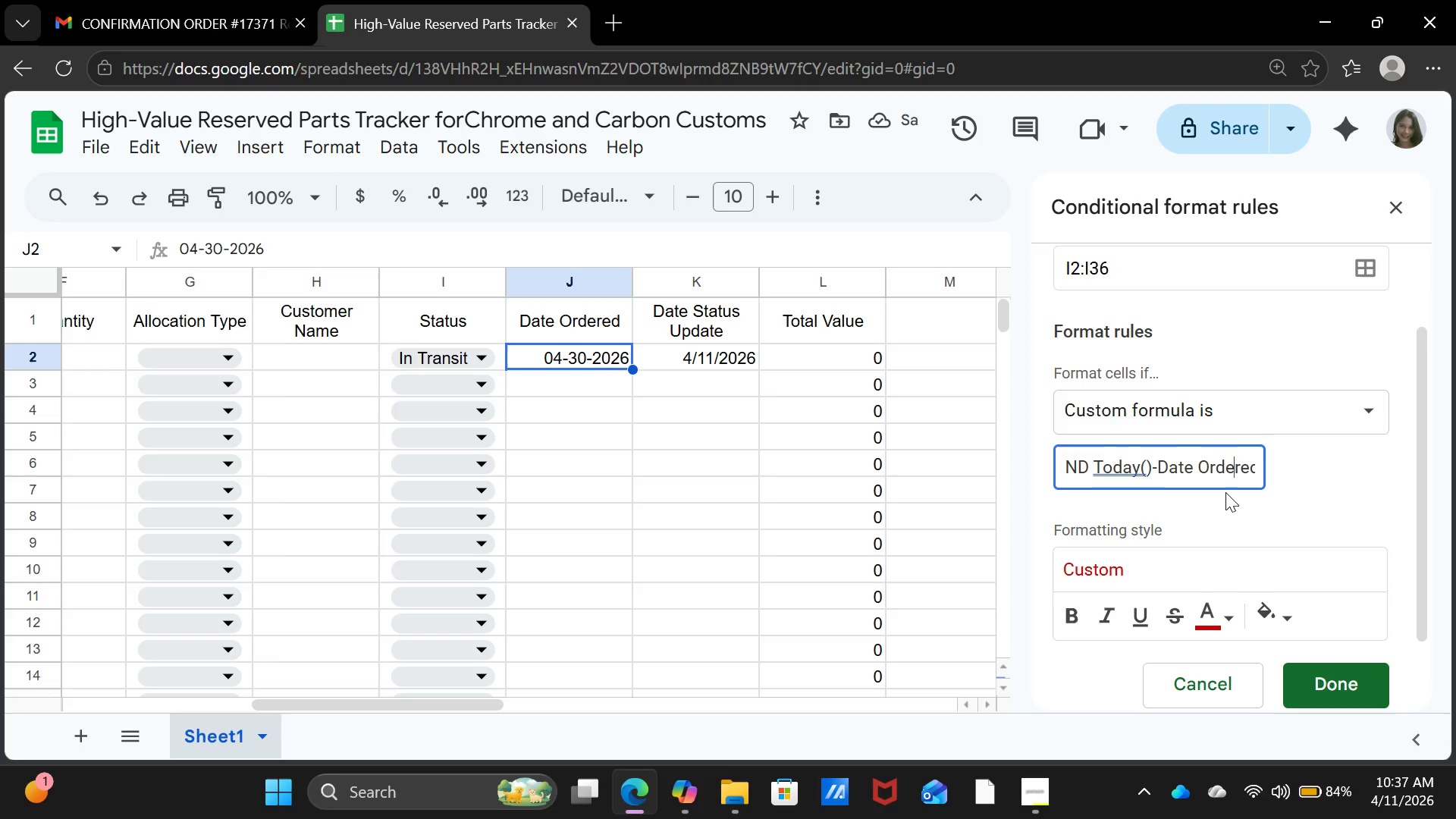 
key(ArrowRight)
 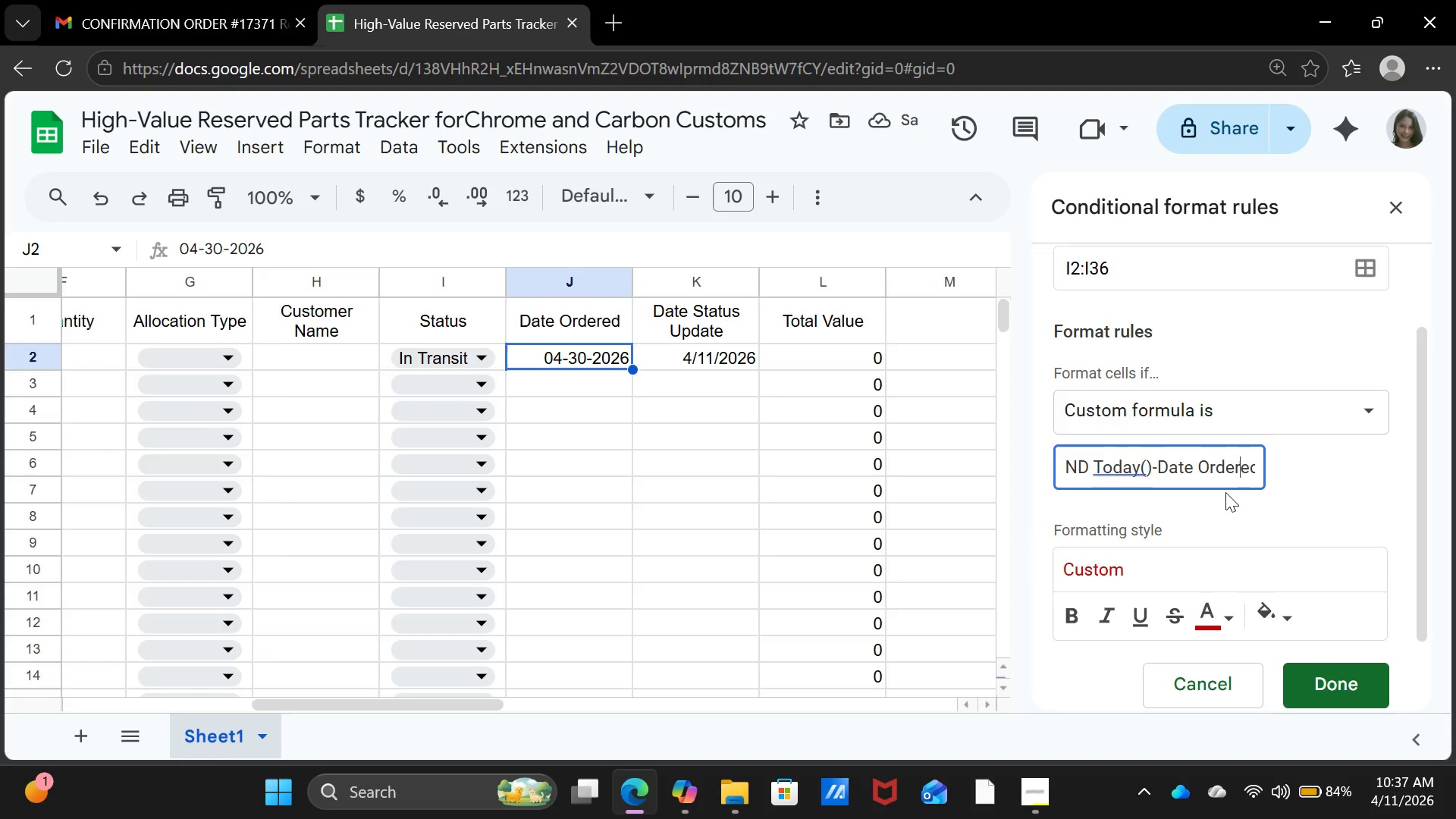 
key(ArrowRight)
 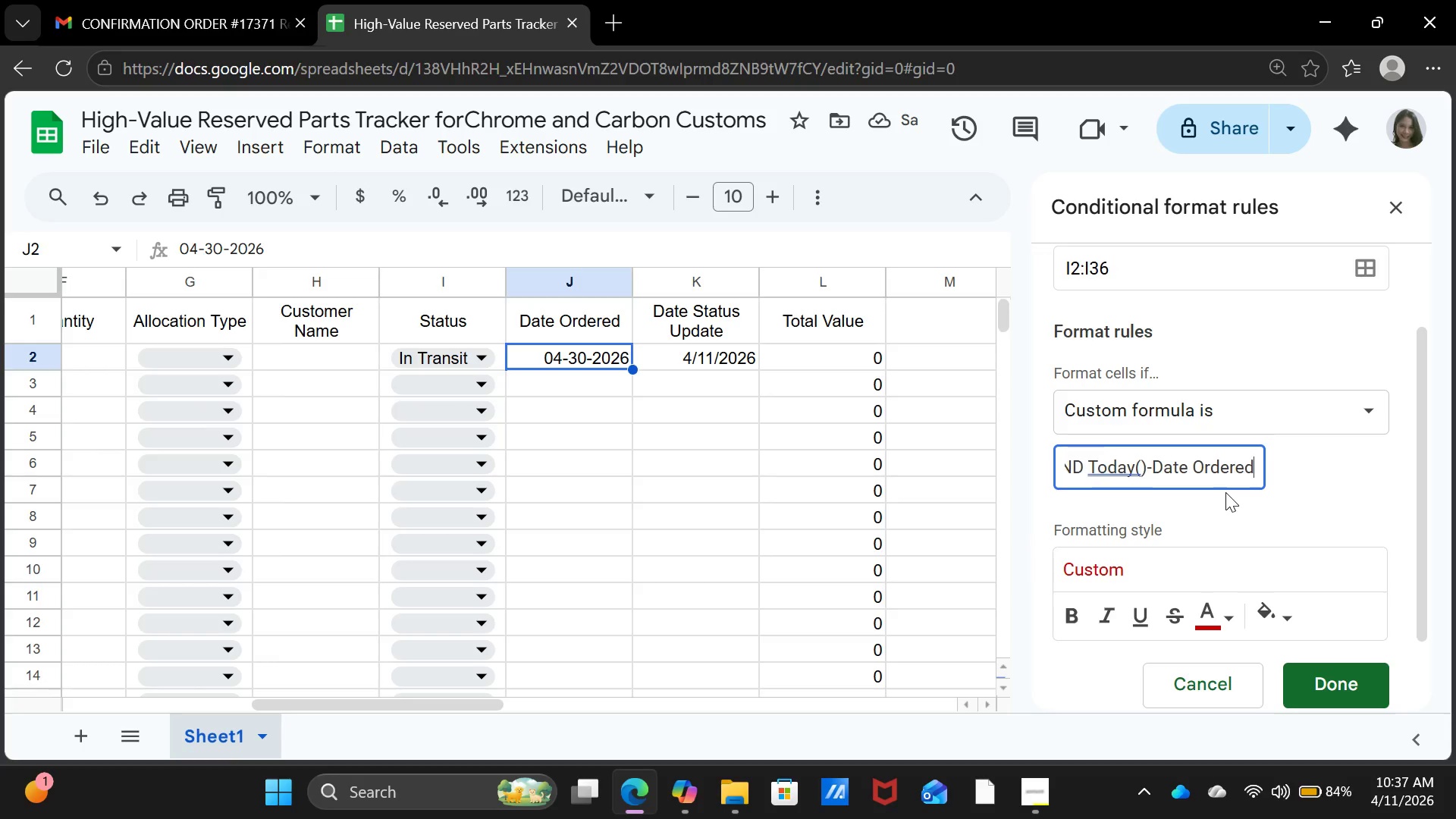 
key(ArrowRight)
 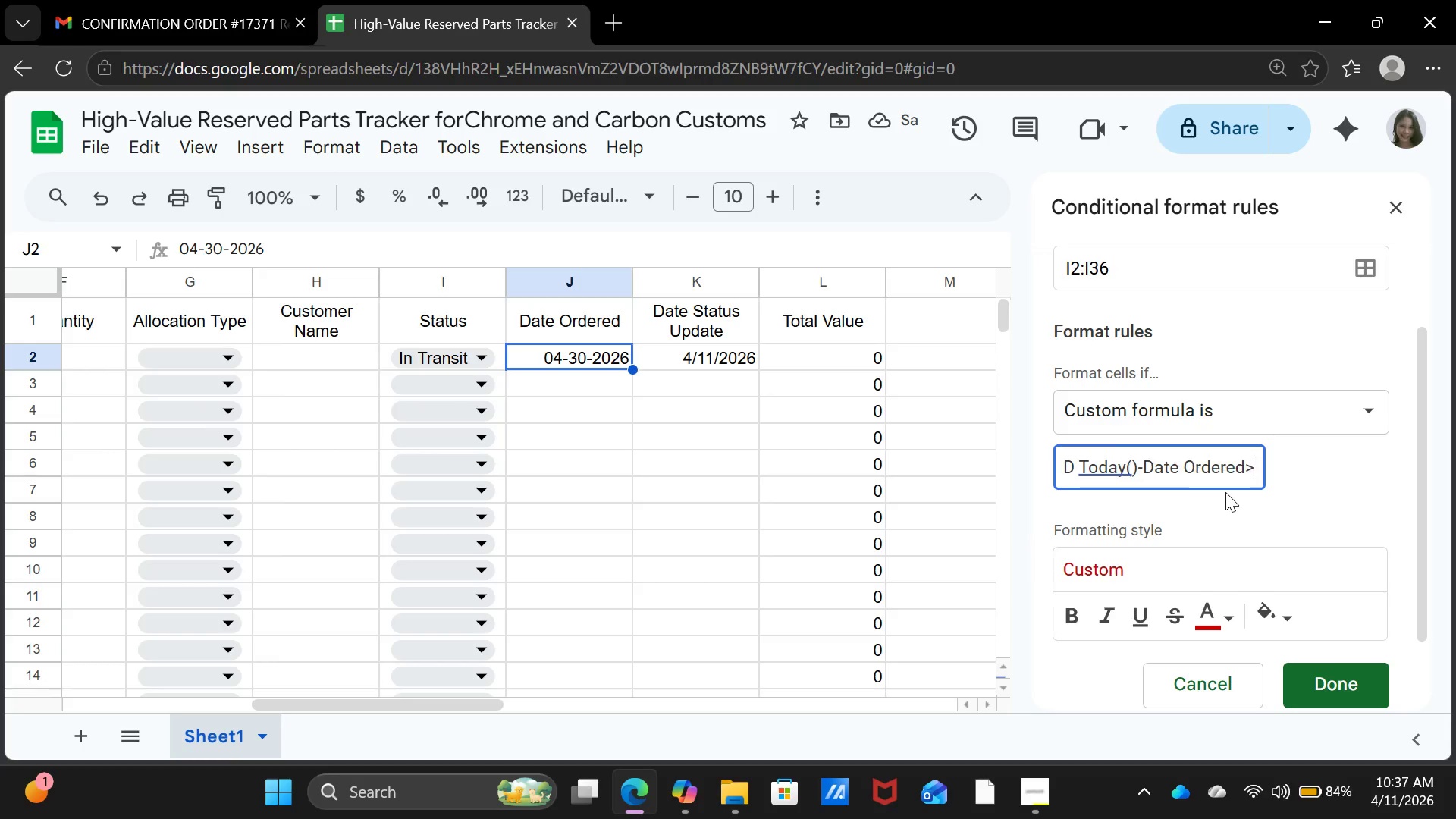 
key(ArrowRight)
 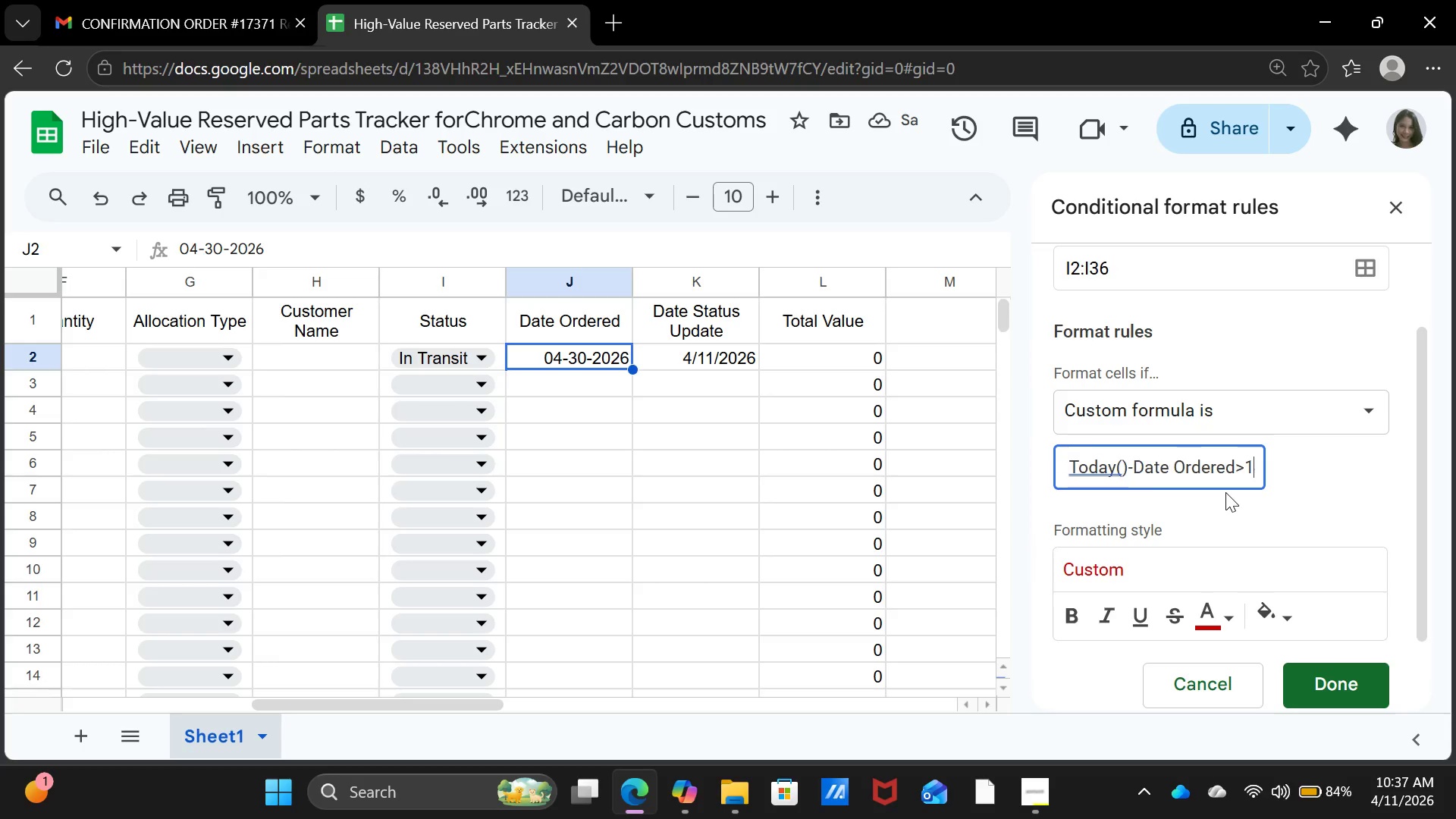 
key(ArrowRight)
 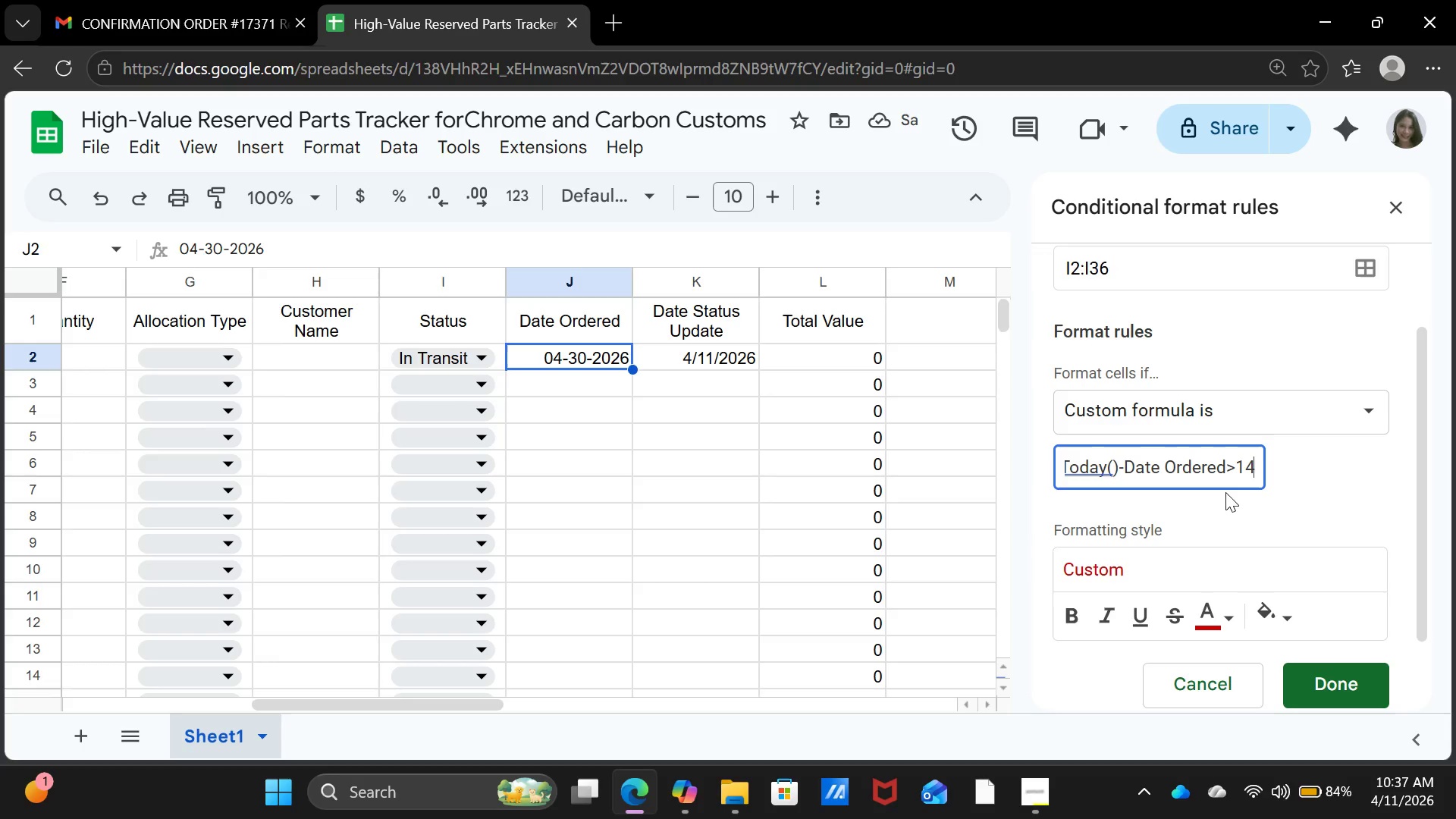 
key(ArrowRight)
 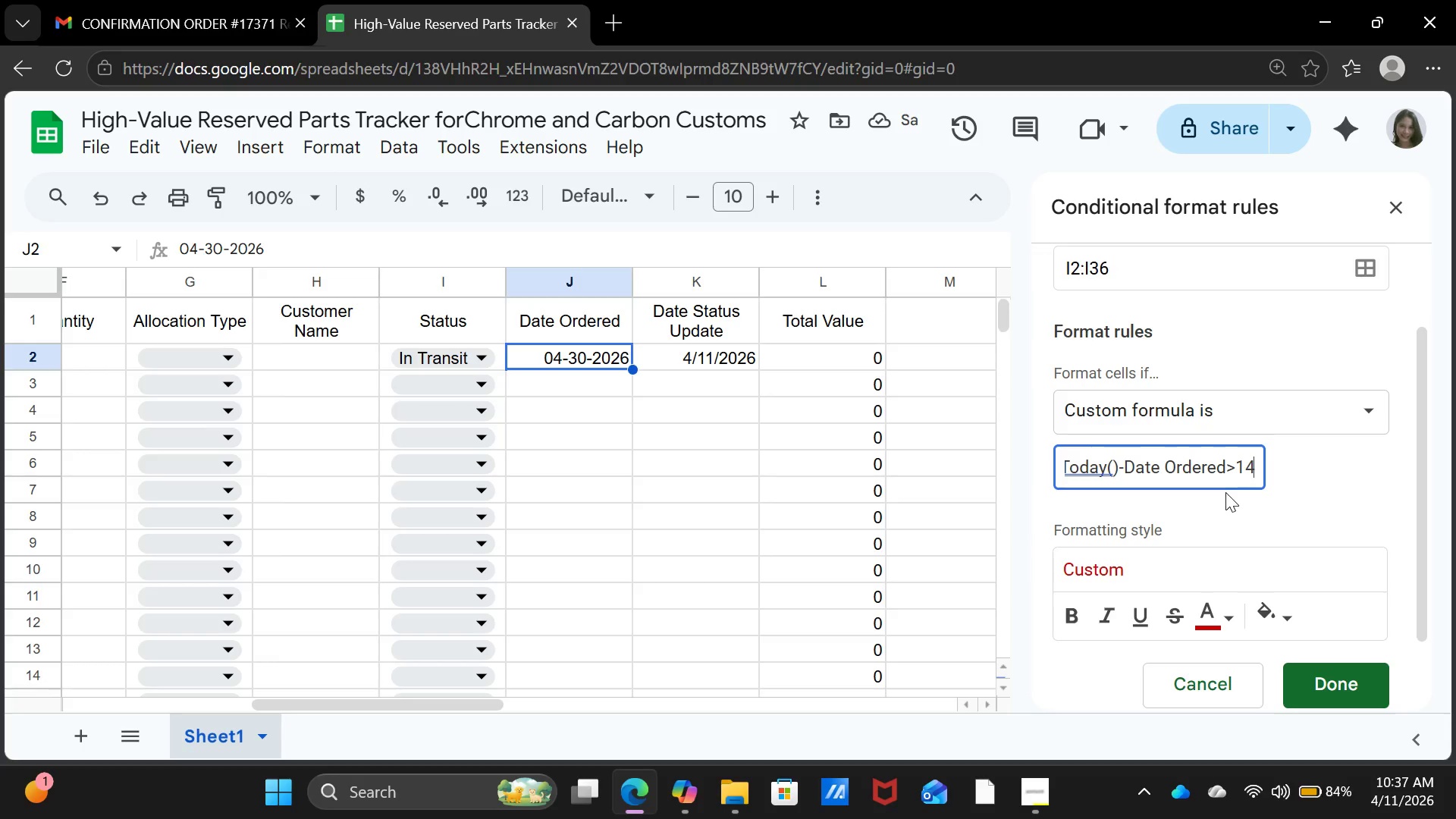 
key(ArrowRight)
 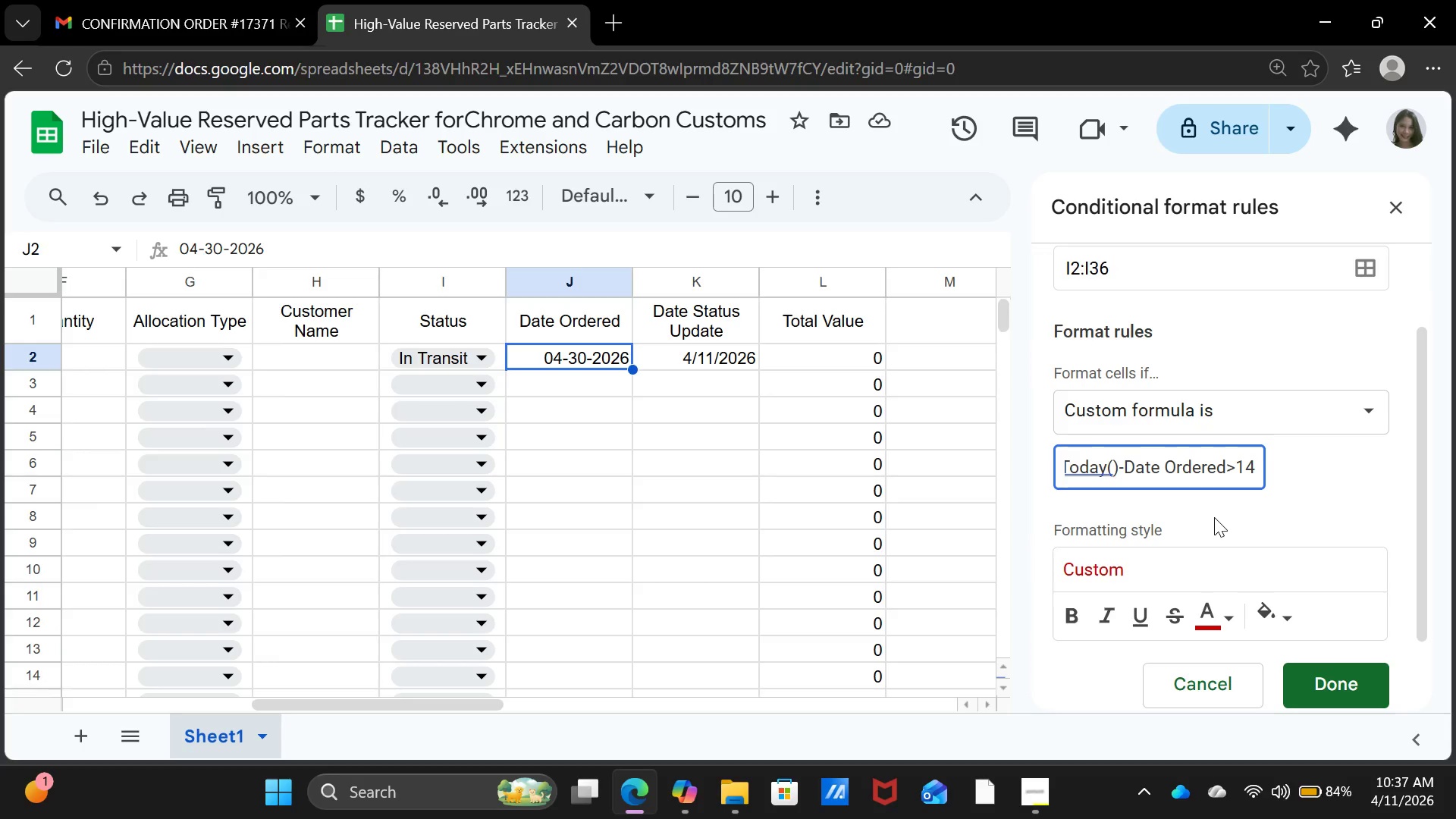 
wait(32.25)
 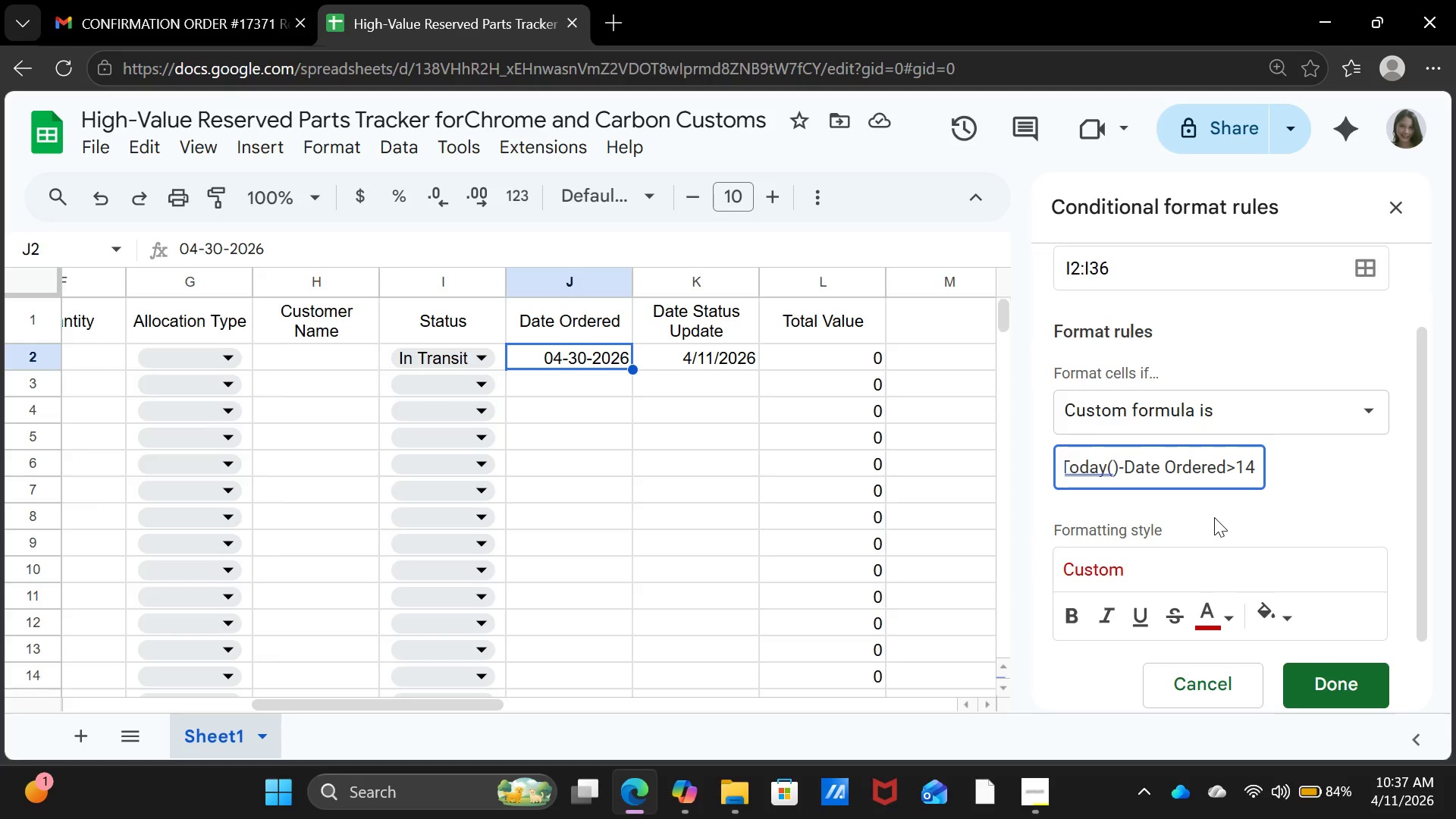 
left_click([552, 363])
 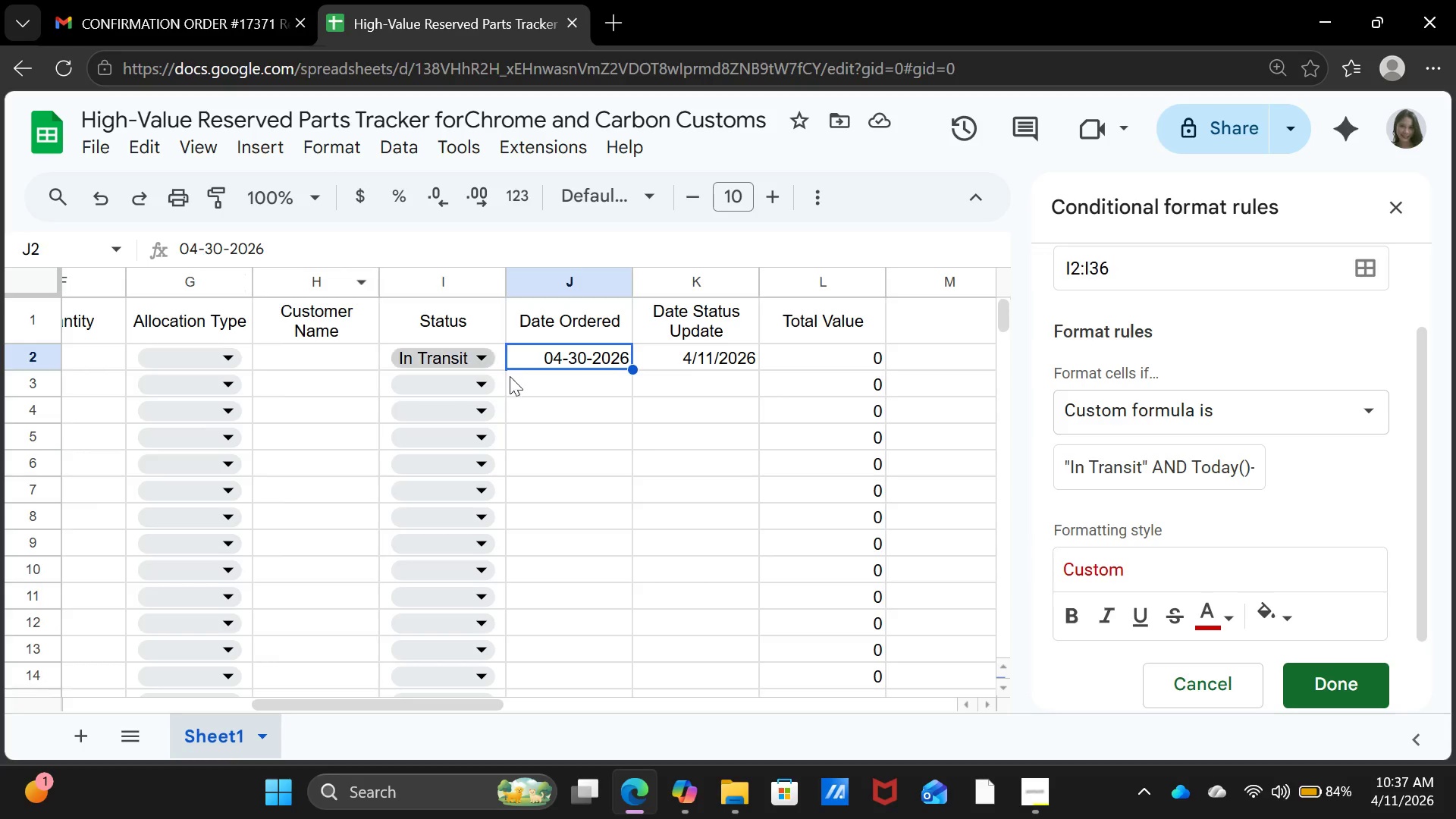 
left_click([739, 473])
 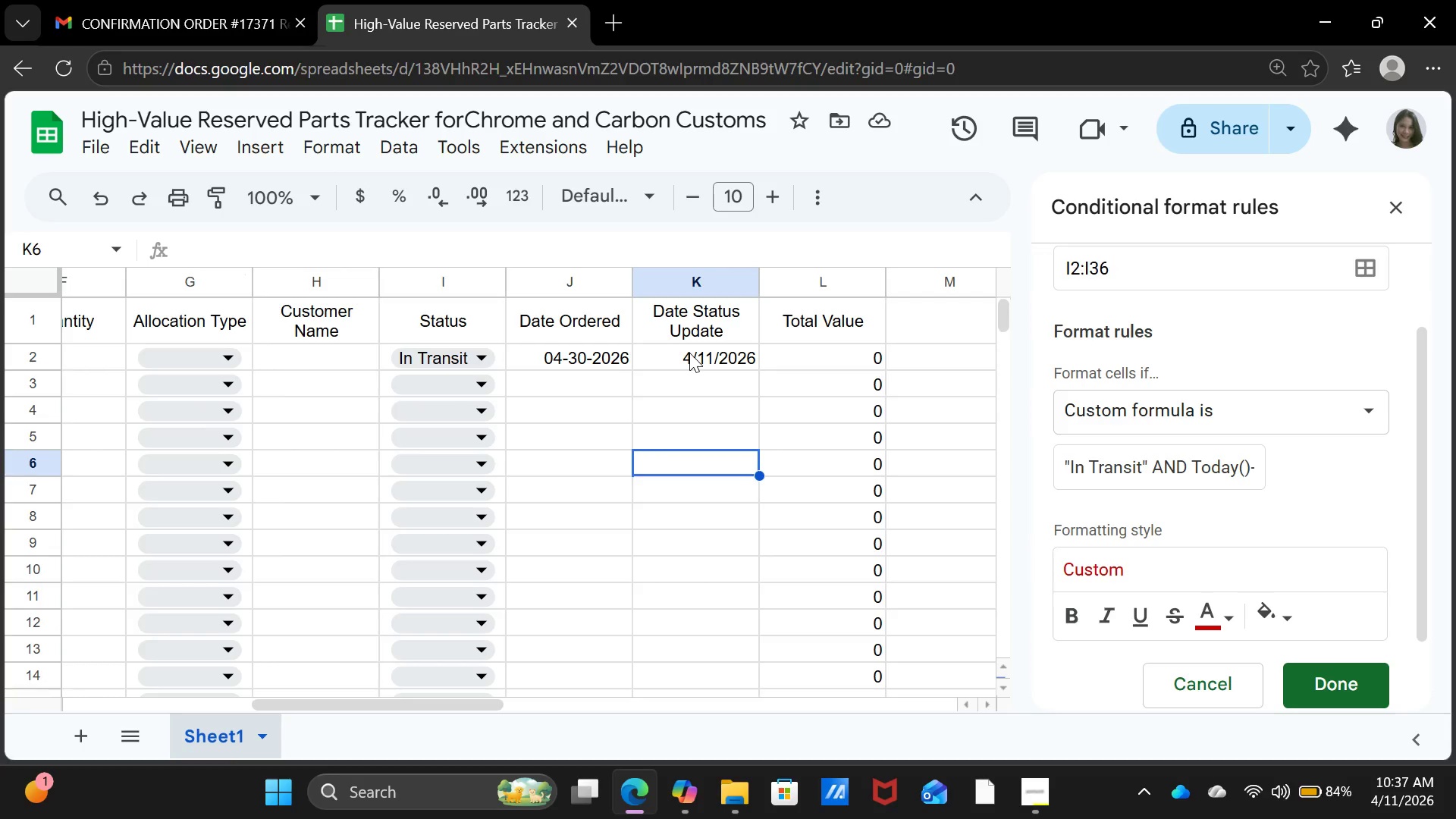 
left_click([689, 353])
 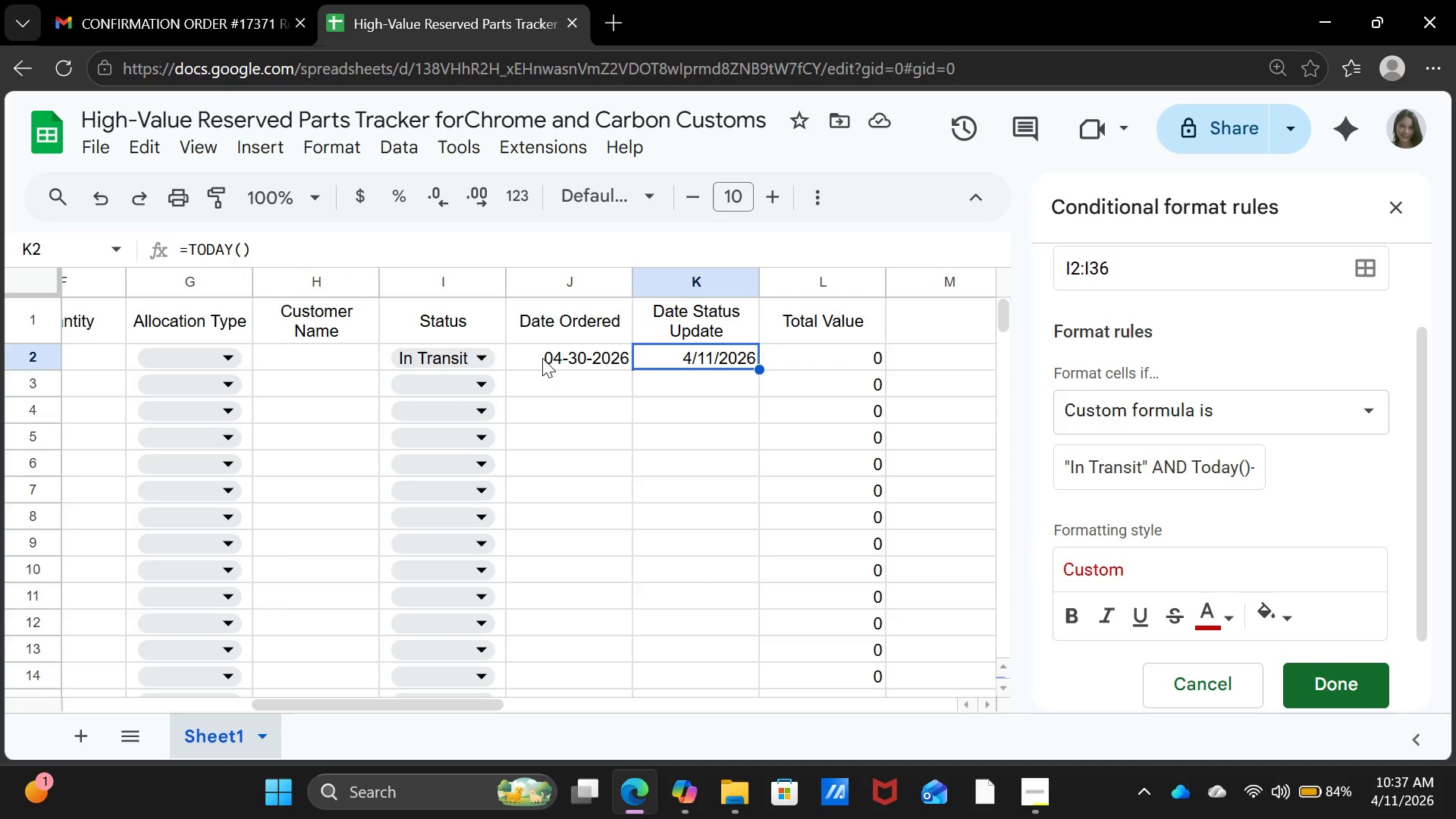 
left_click([542, 358])
 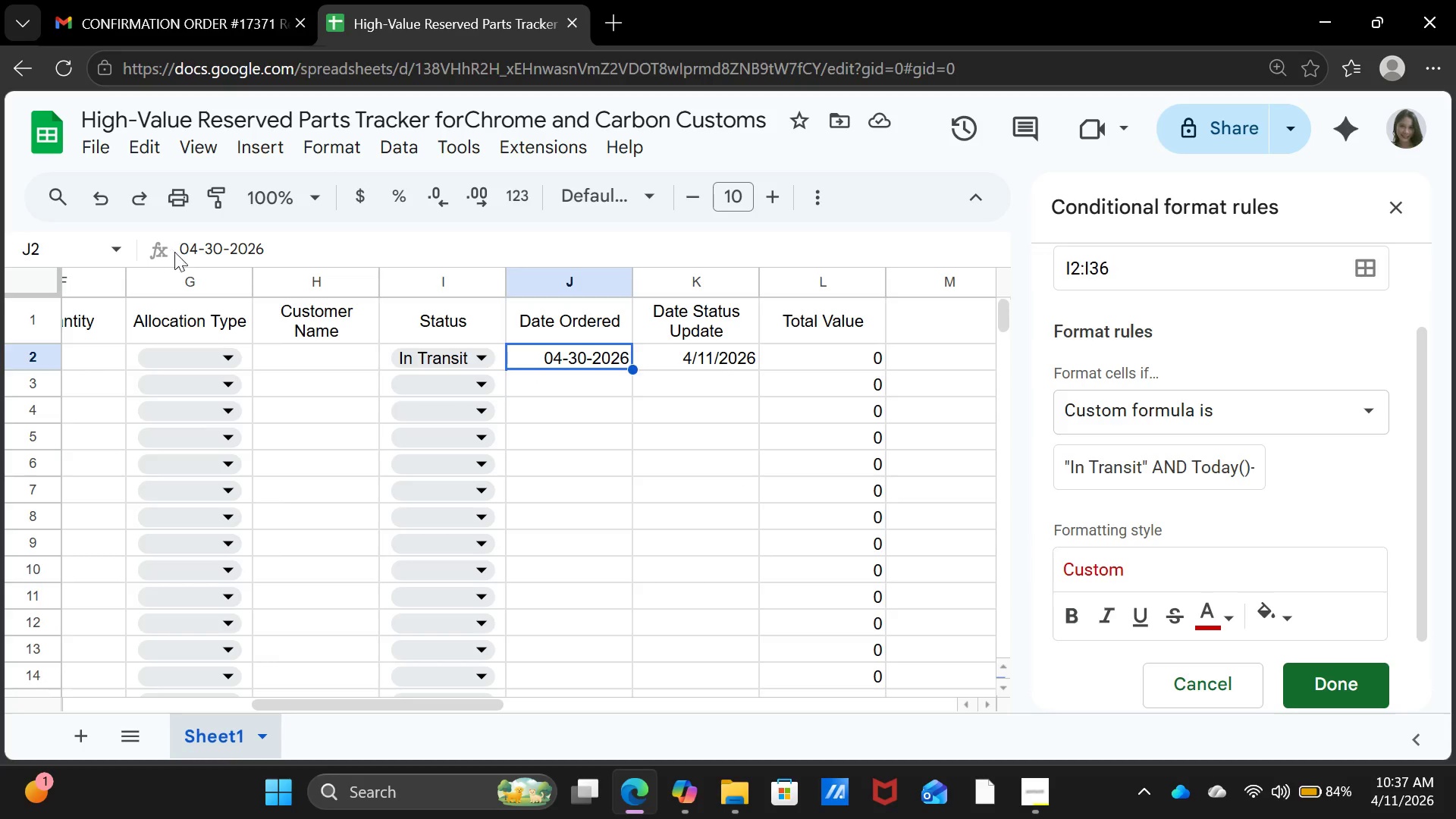 
left_click([196, 251])
 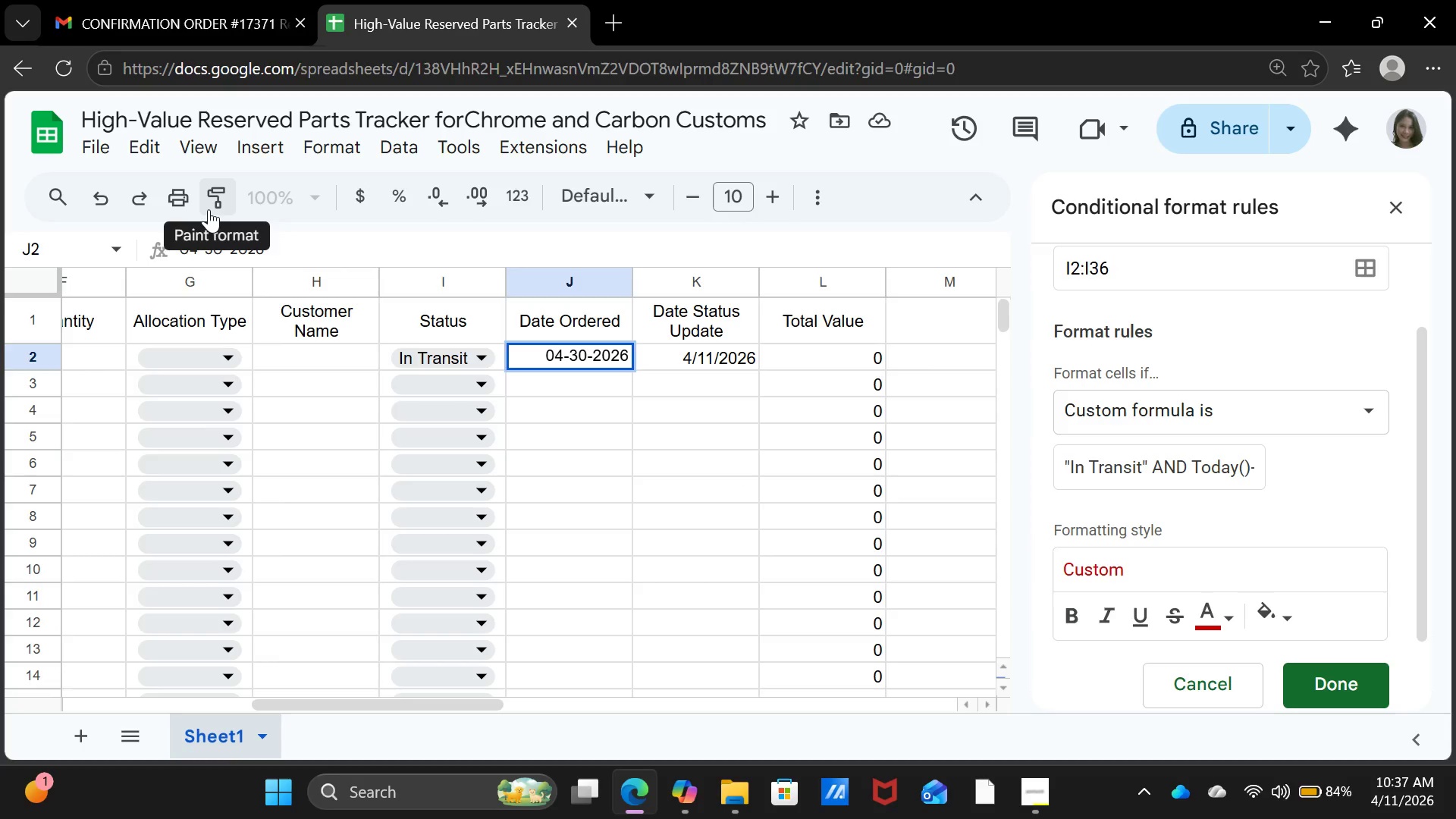 
key(Backspace)
 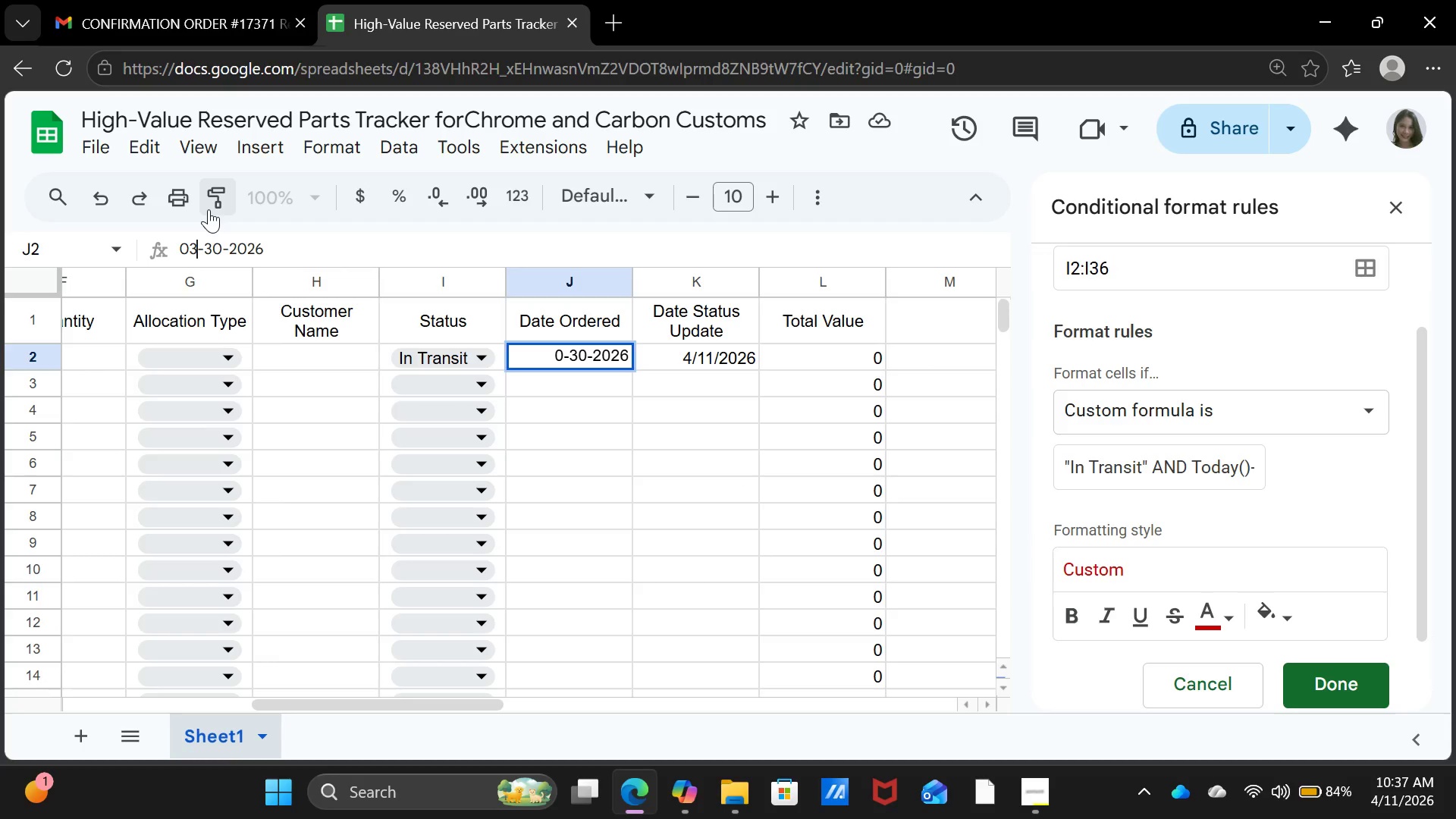 
key(3)
 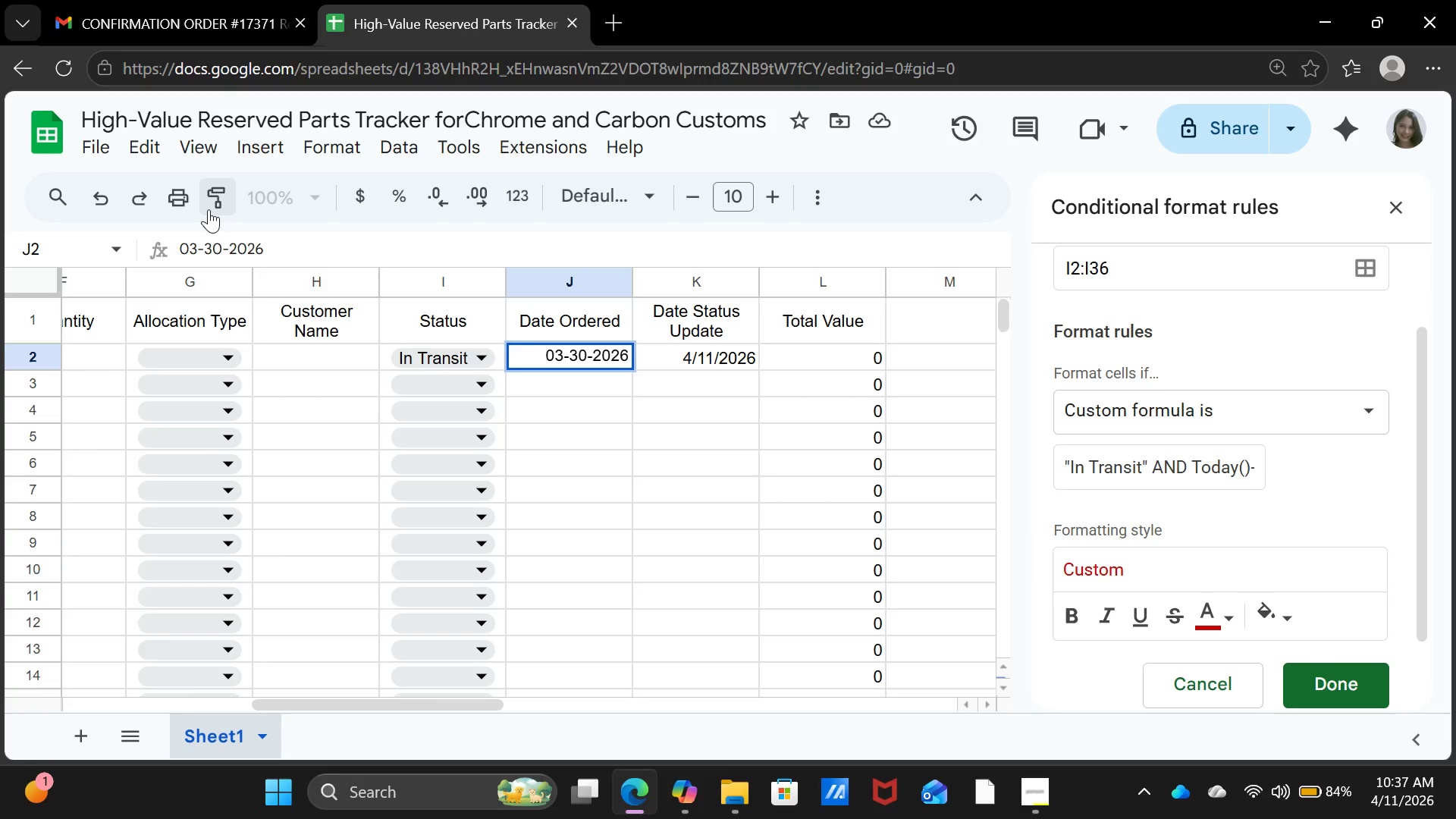 
key(Enter)
 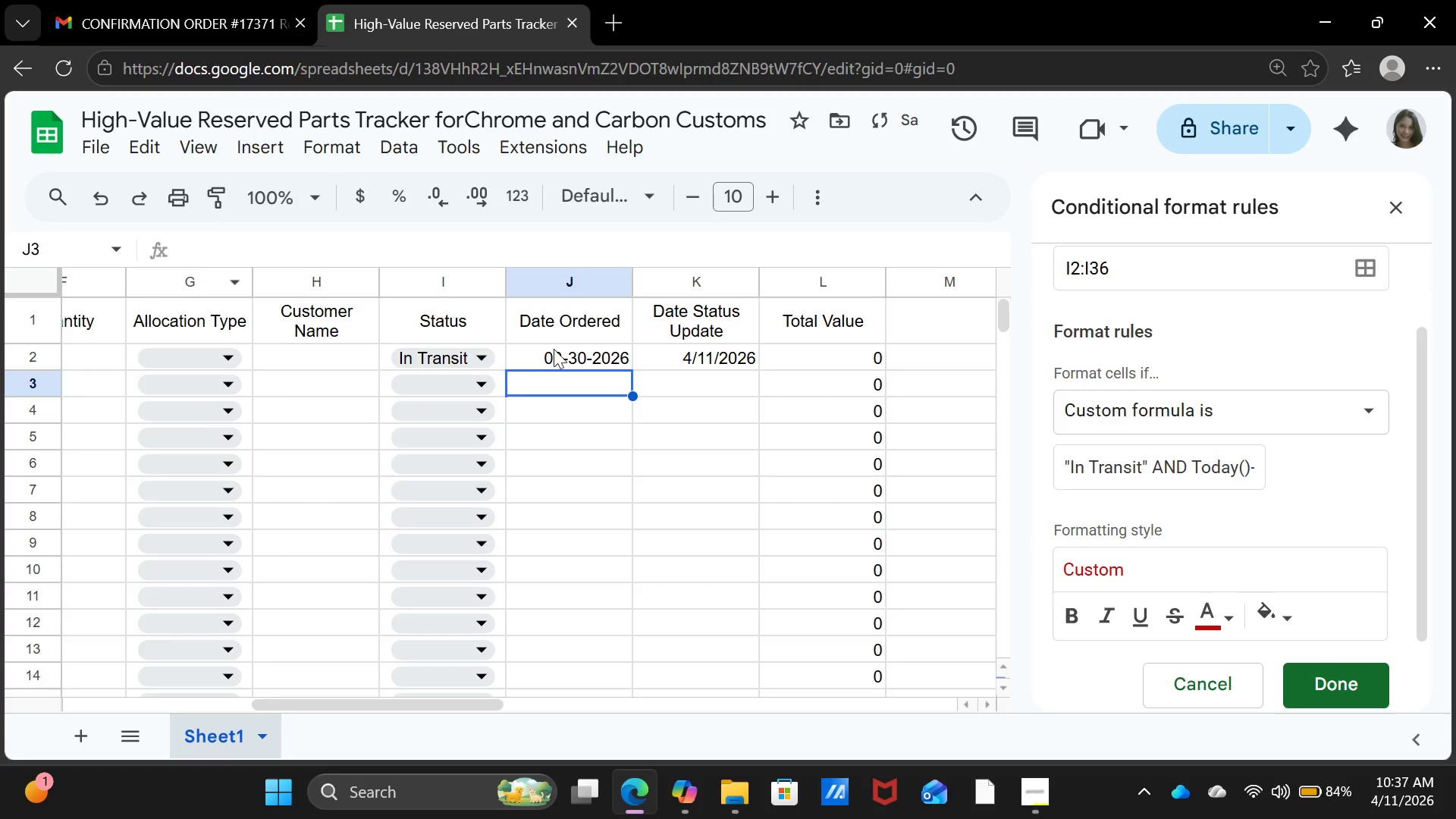 
left_click([579, 350])
 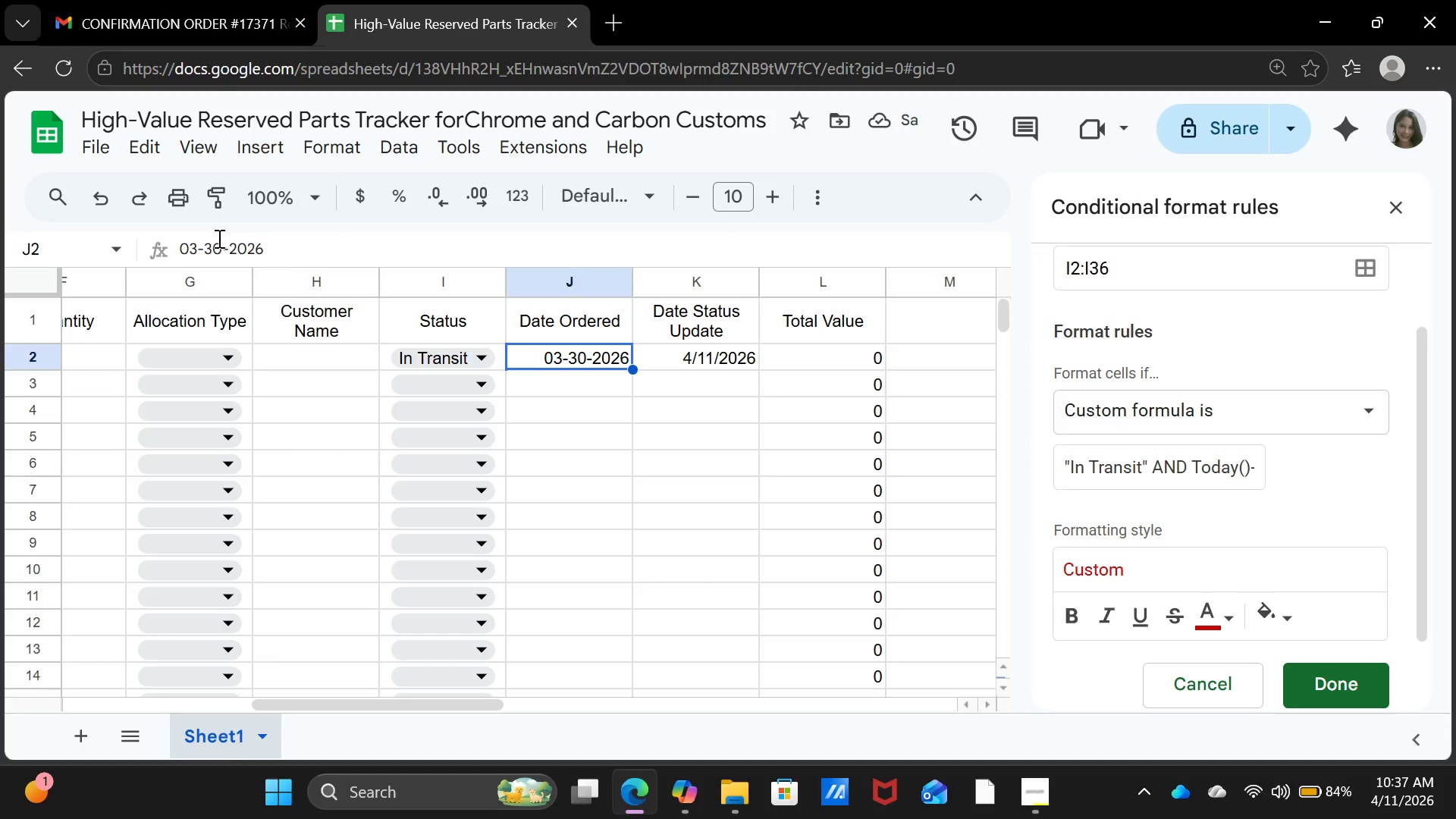 
left_click([218, 241])
 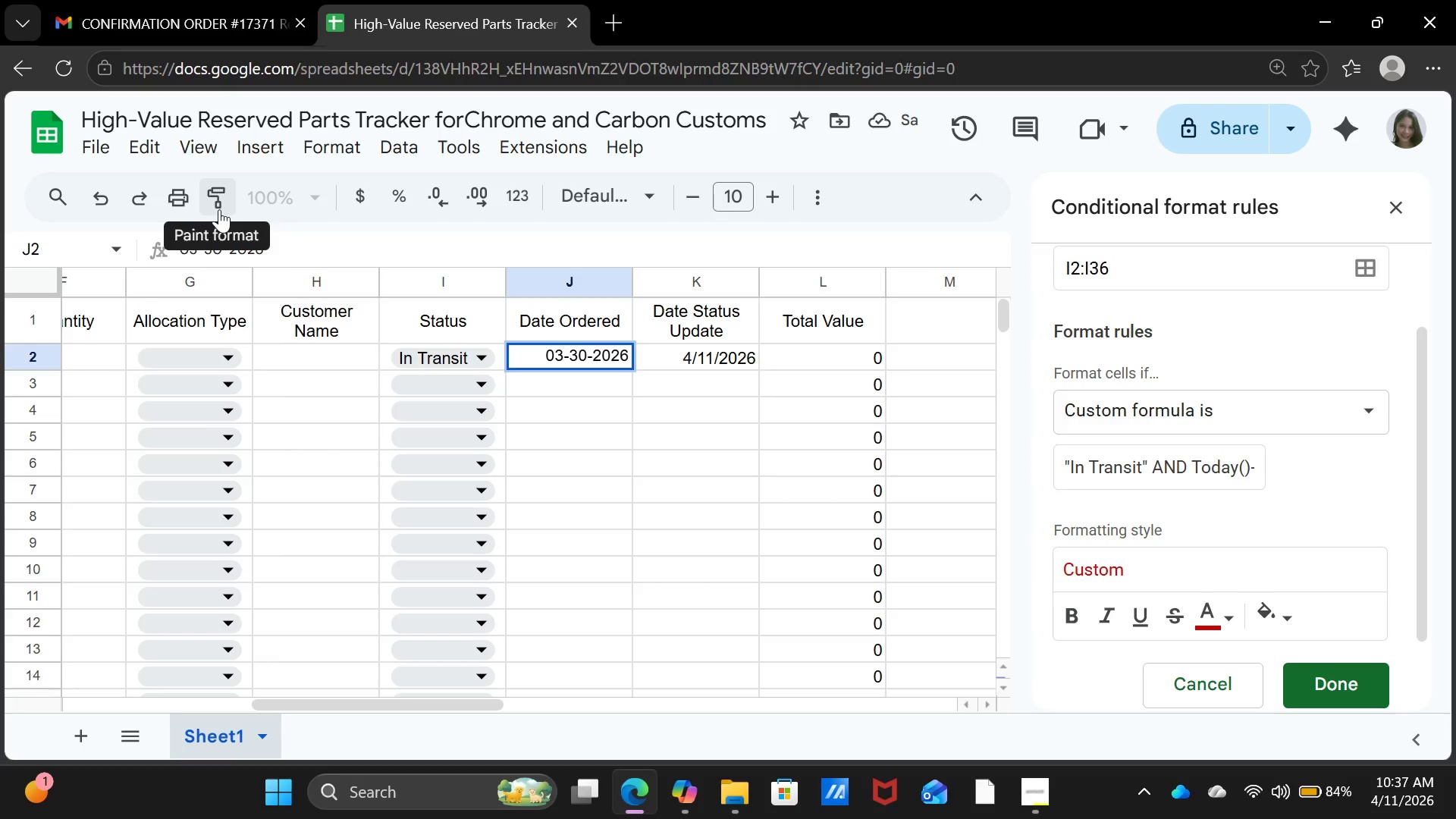 
key(Backspace)
key(Backspace)
type(15)
 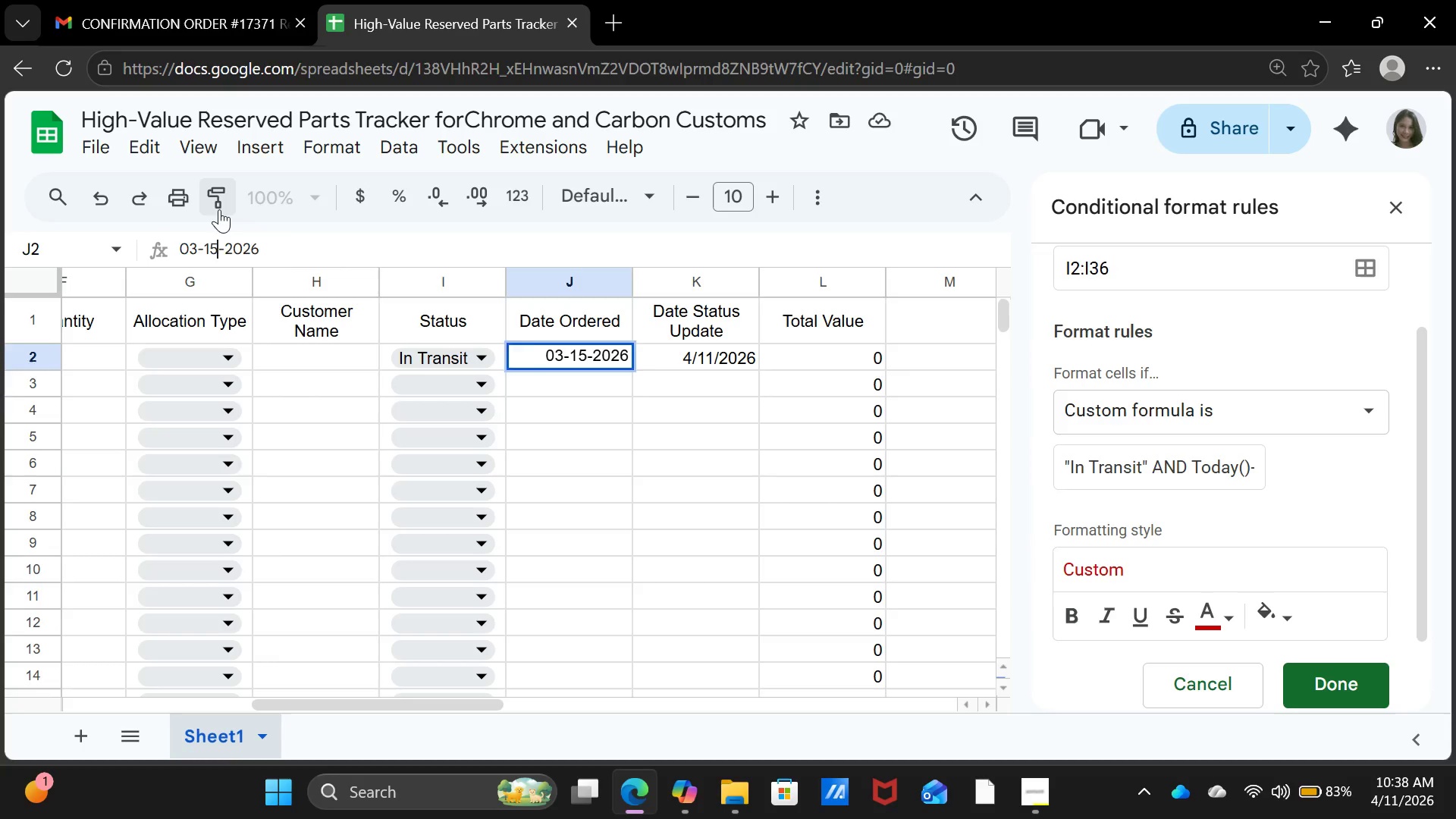 
key(Enter)
 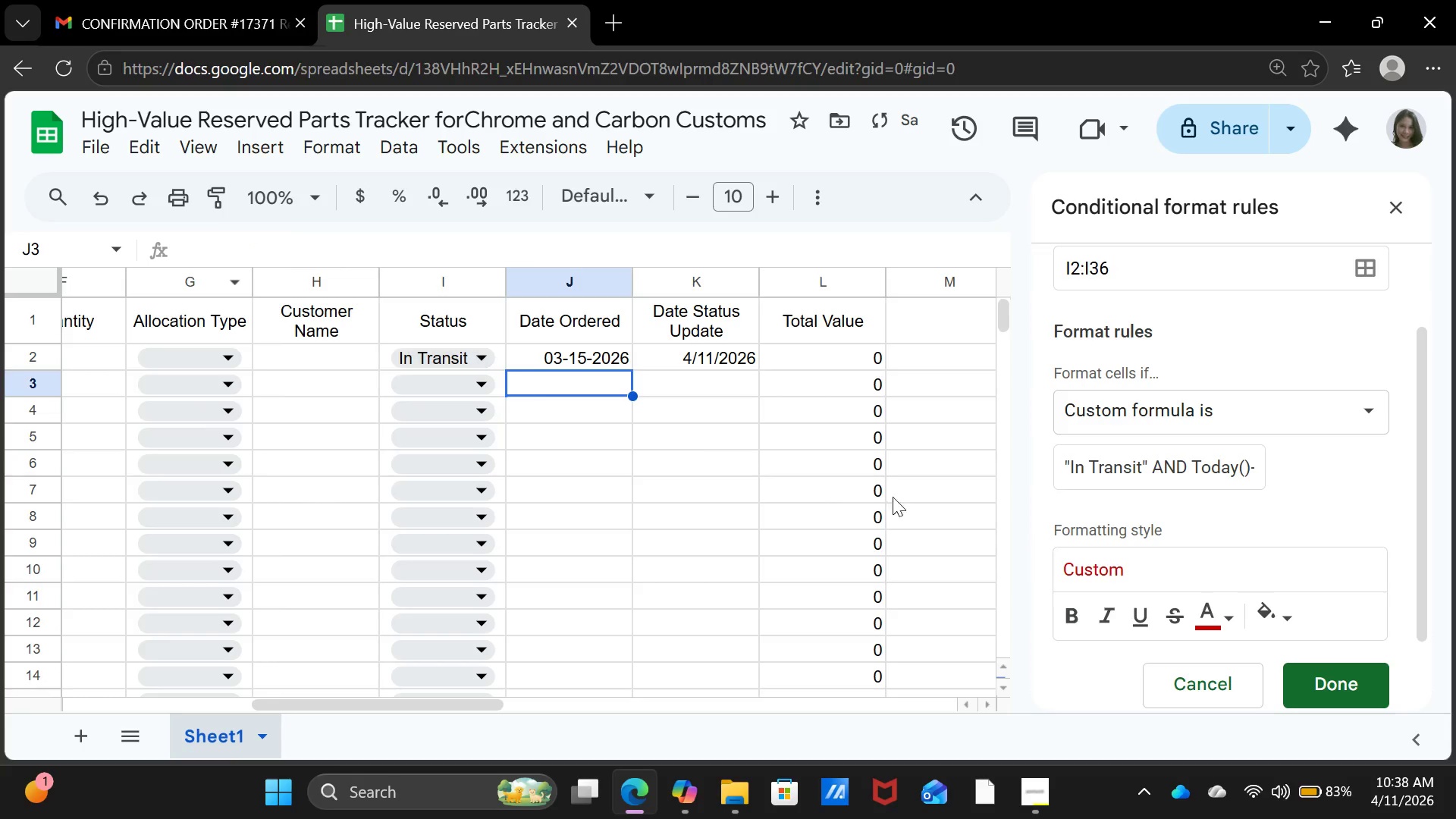 
left_click([1129, 459])
 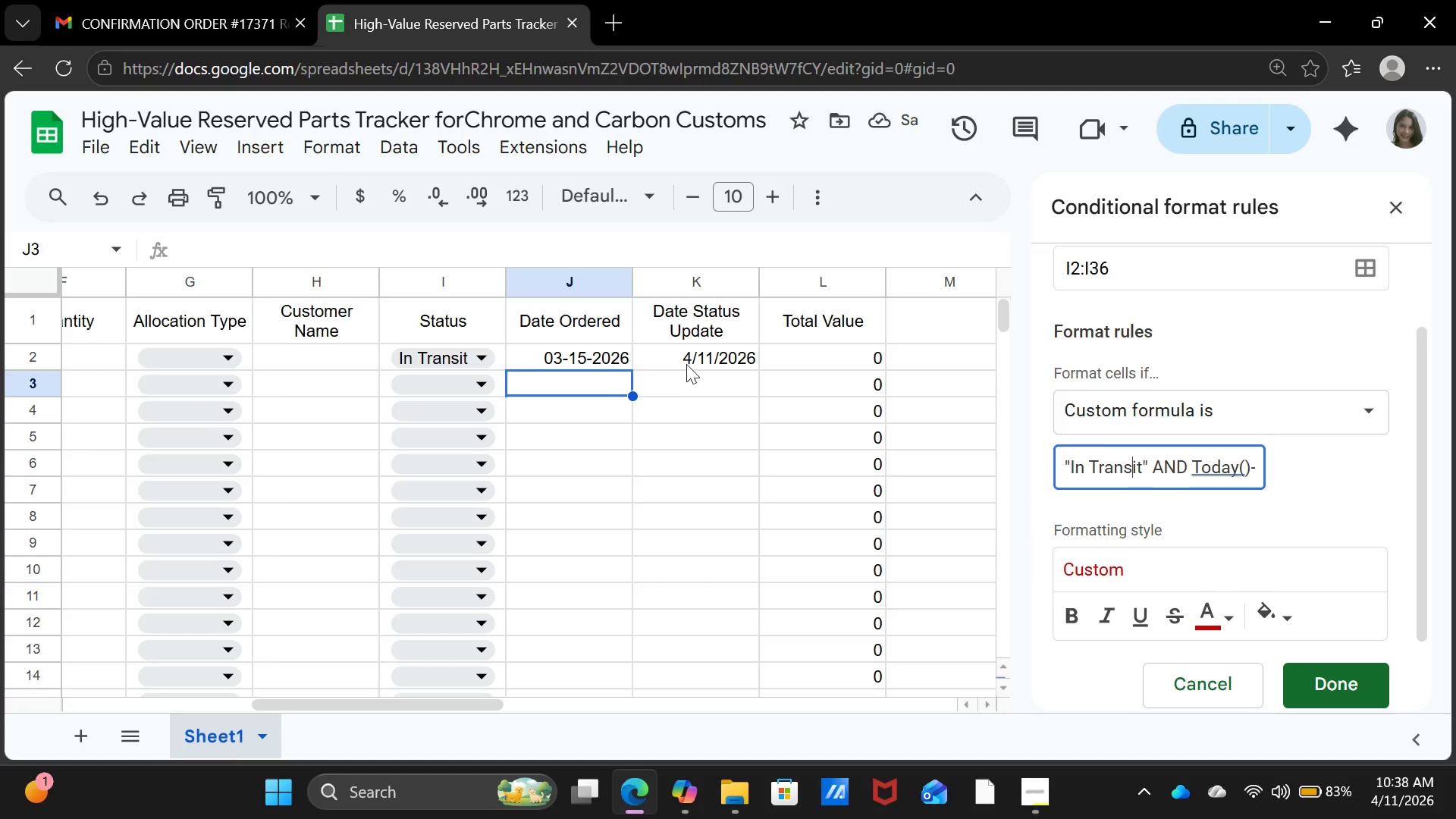 
left_click([695, 354])
 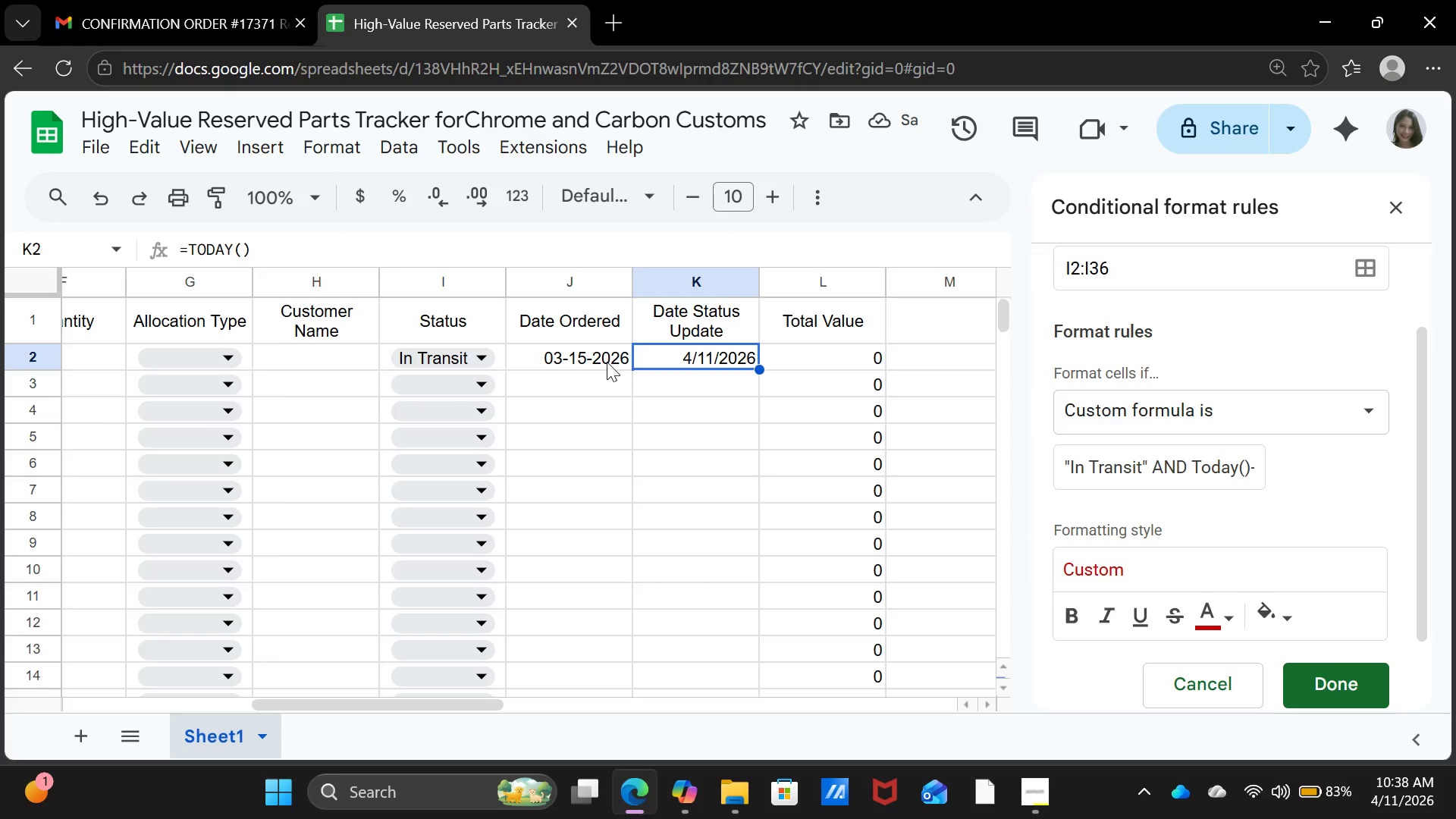 
left_click([607, 362])
 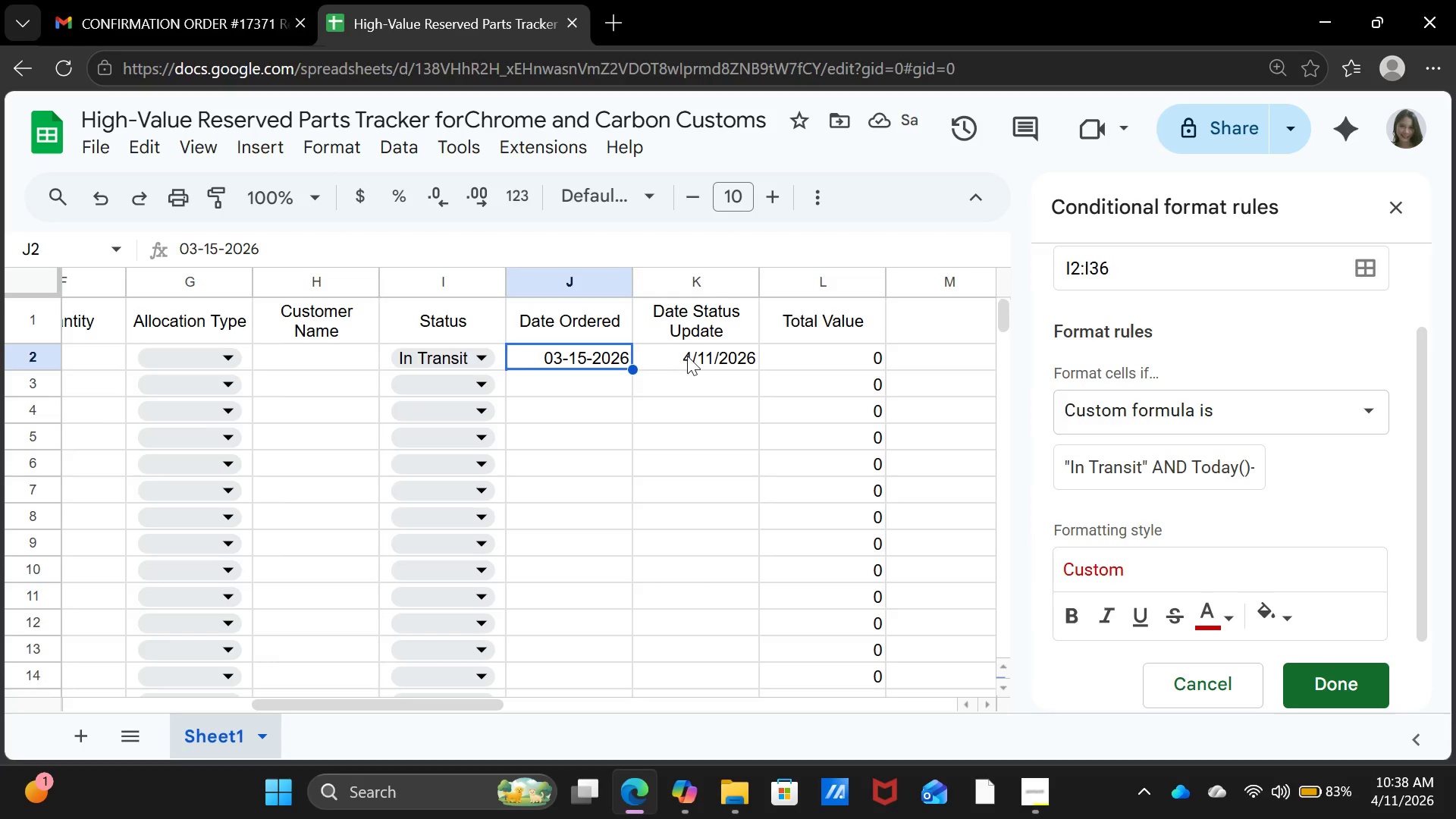 
left_click([687, 356])
 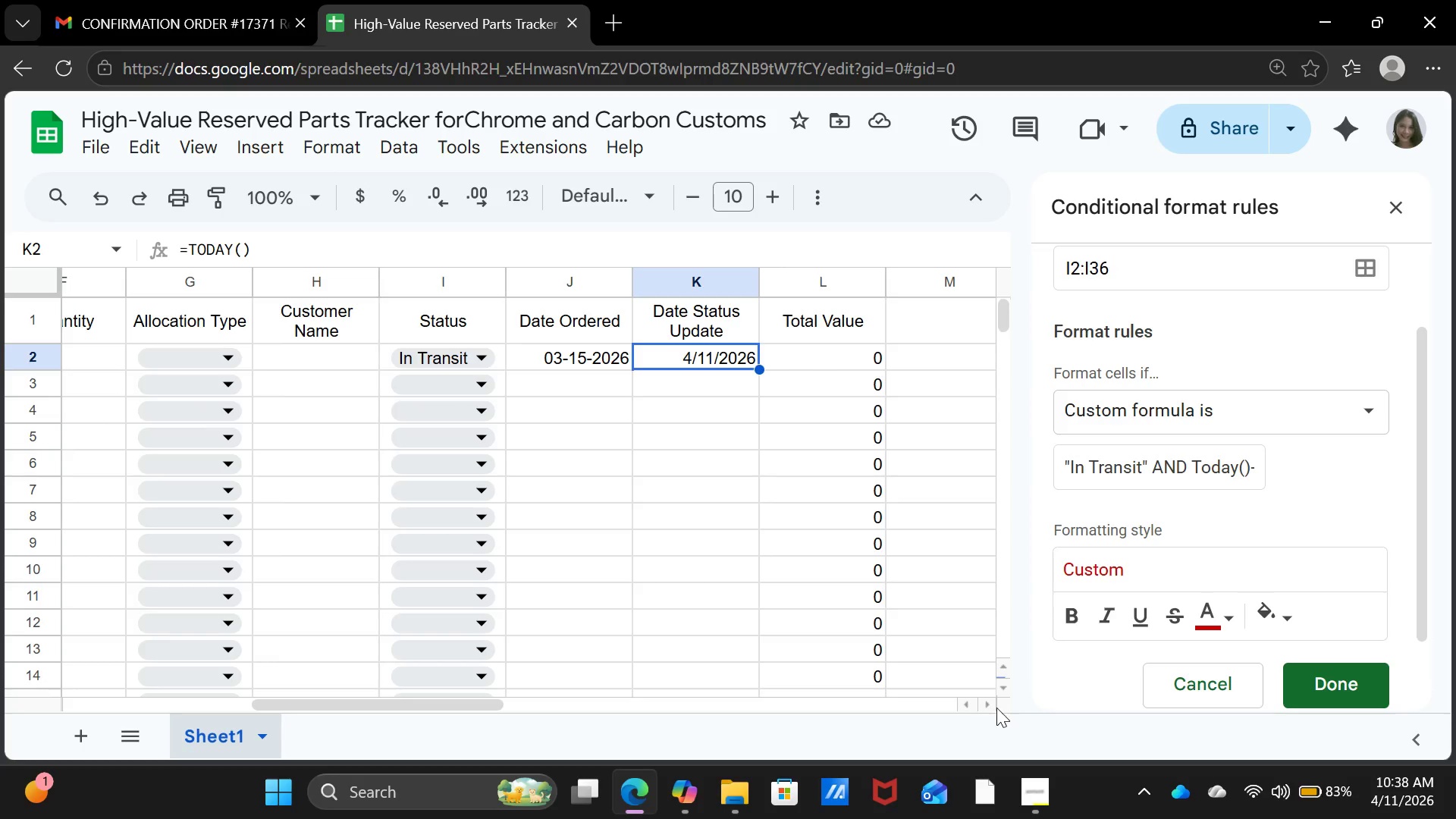 
double_click([989, 701])
 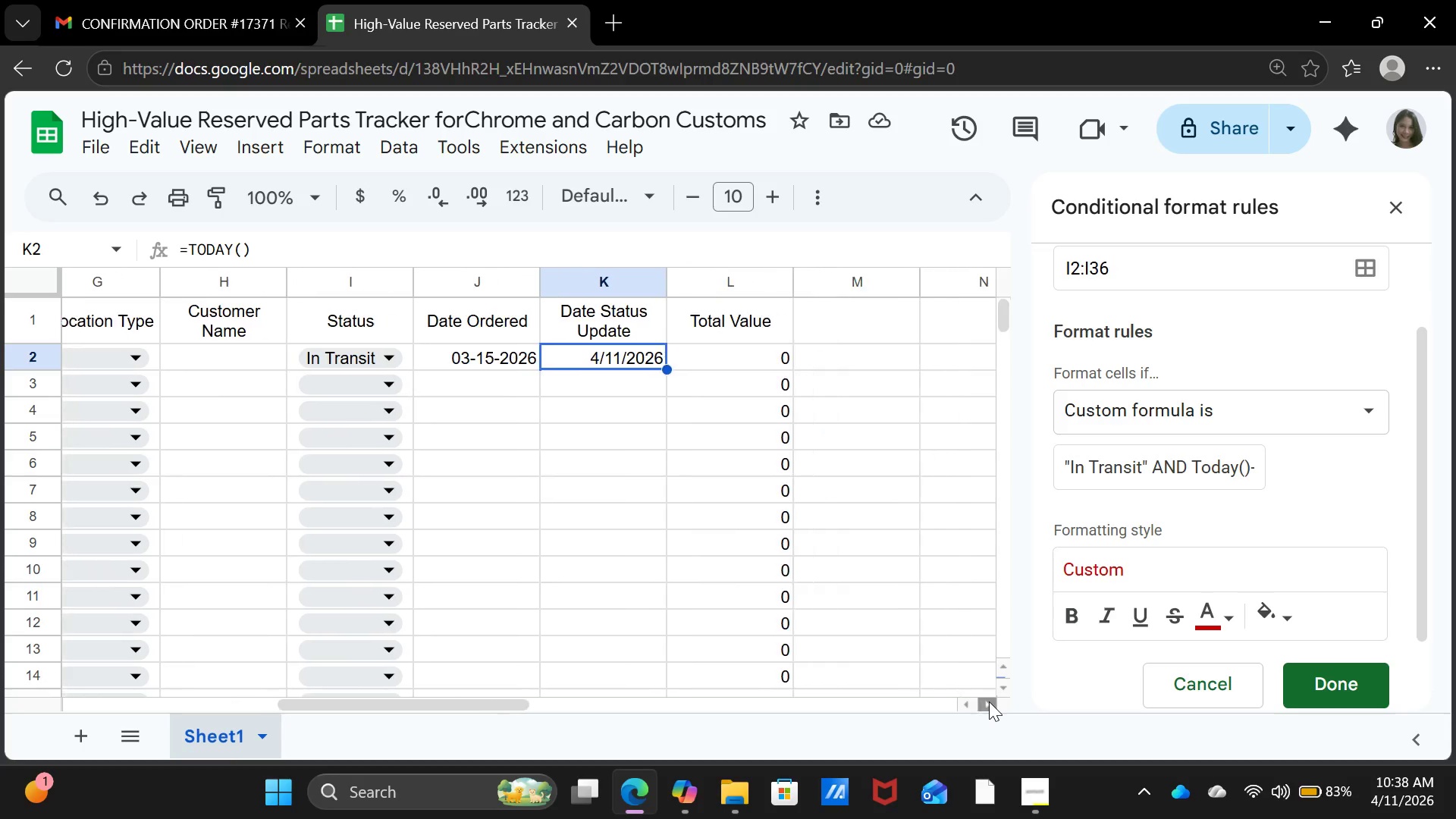 
triple_click([989, 701])
 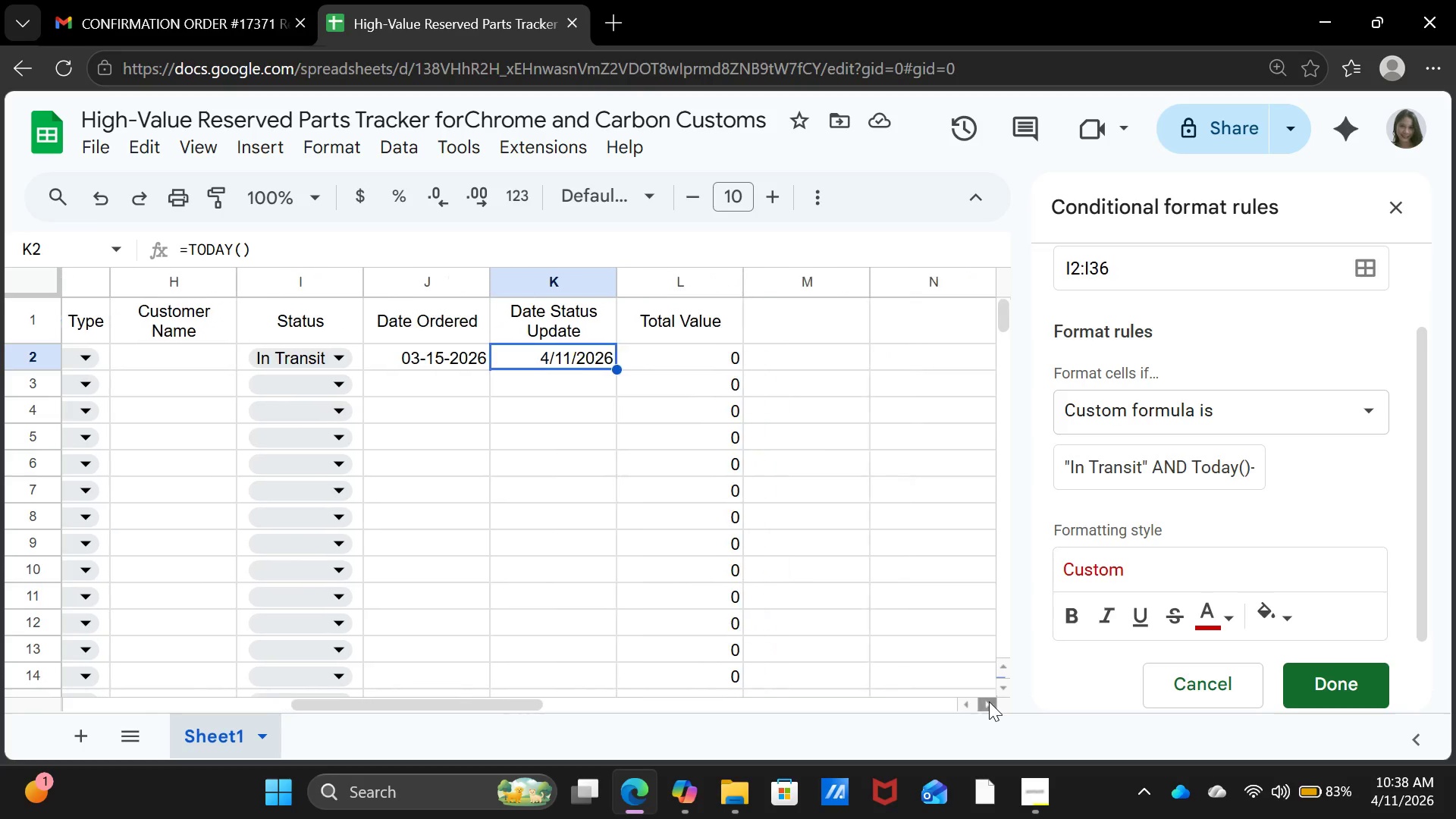 
triple_click([989, 701])
 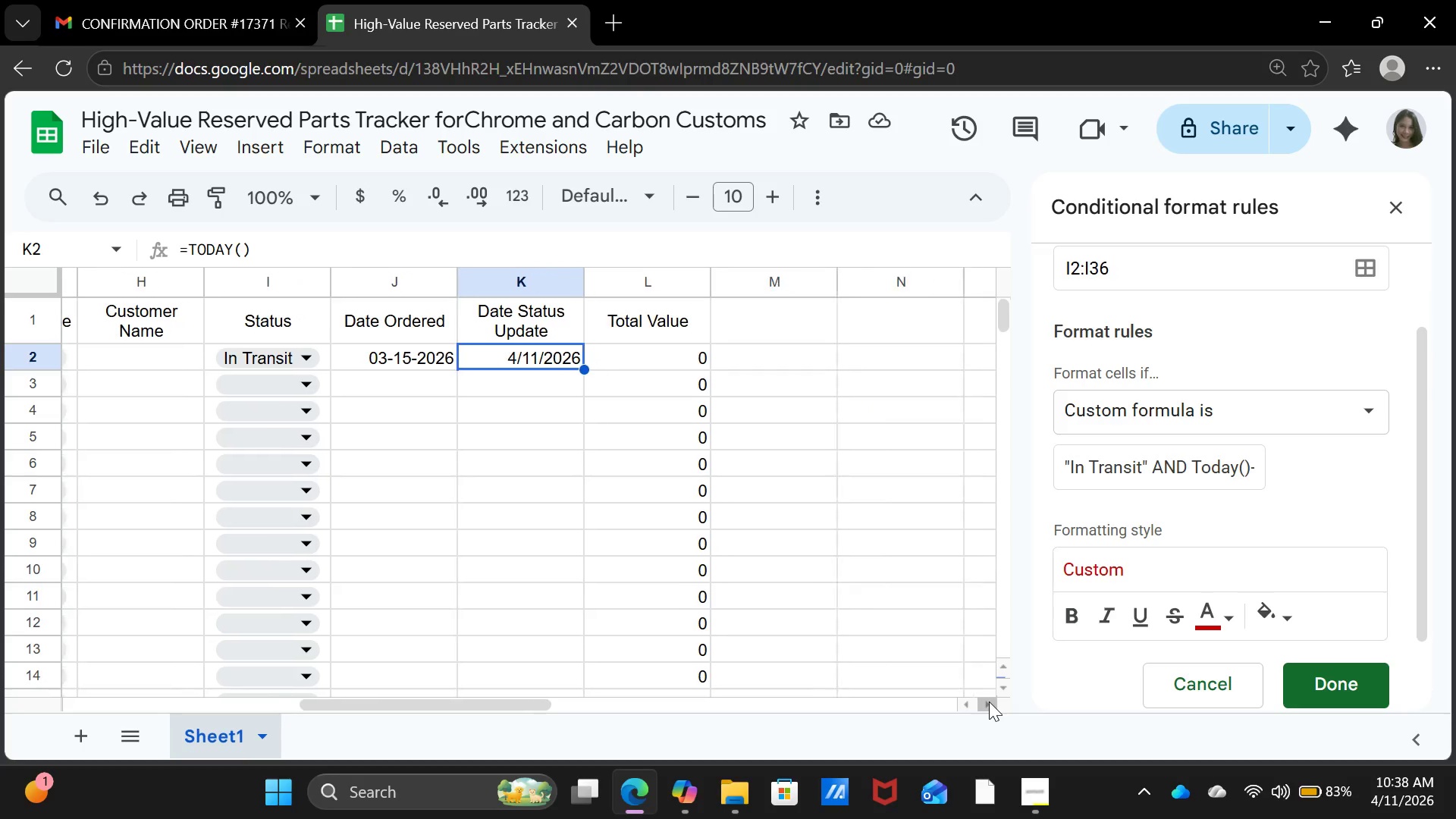 
triple_click([989, 701])
 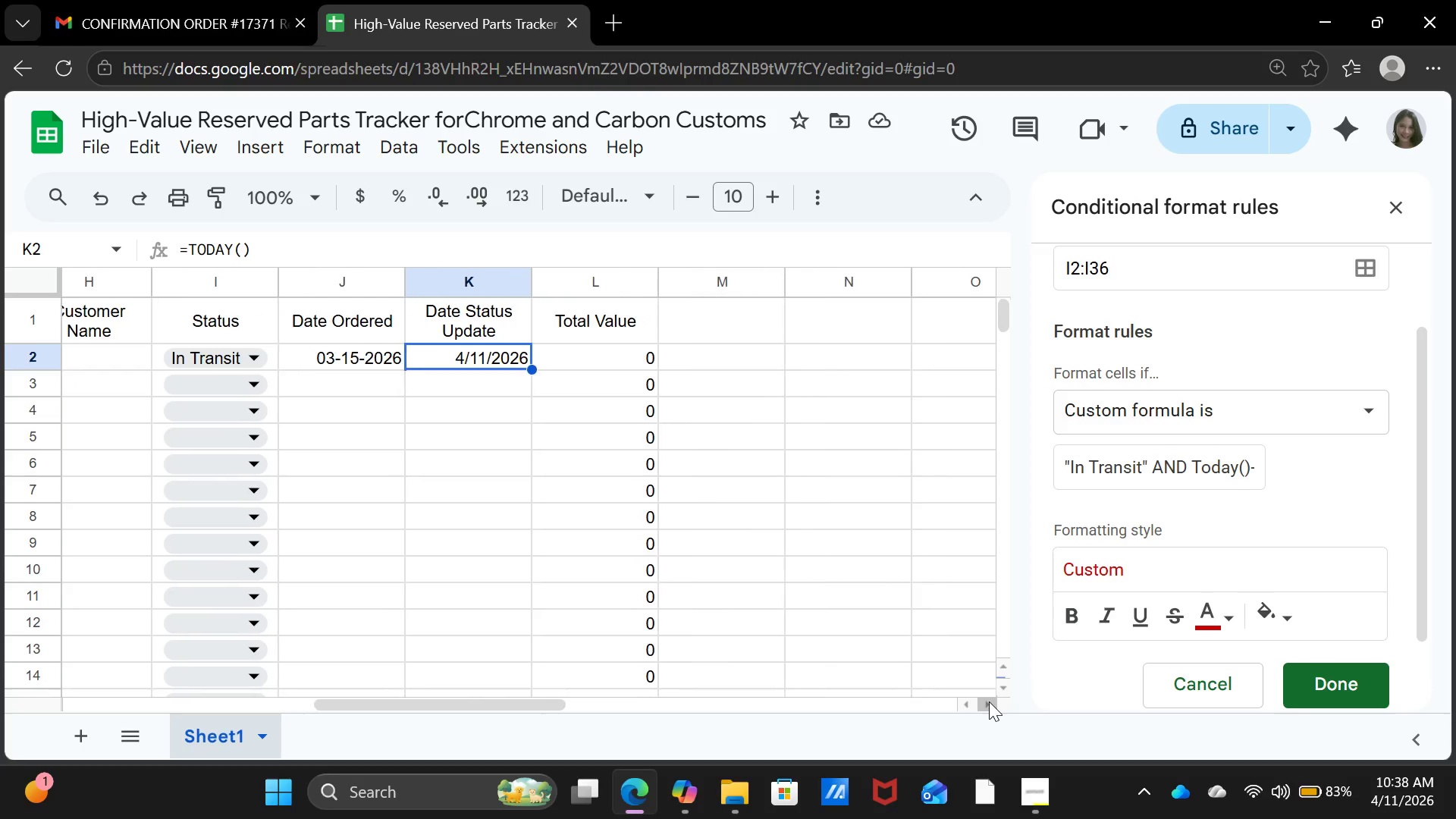 
triple_click([989, 701])
 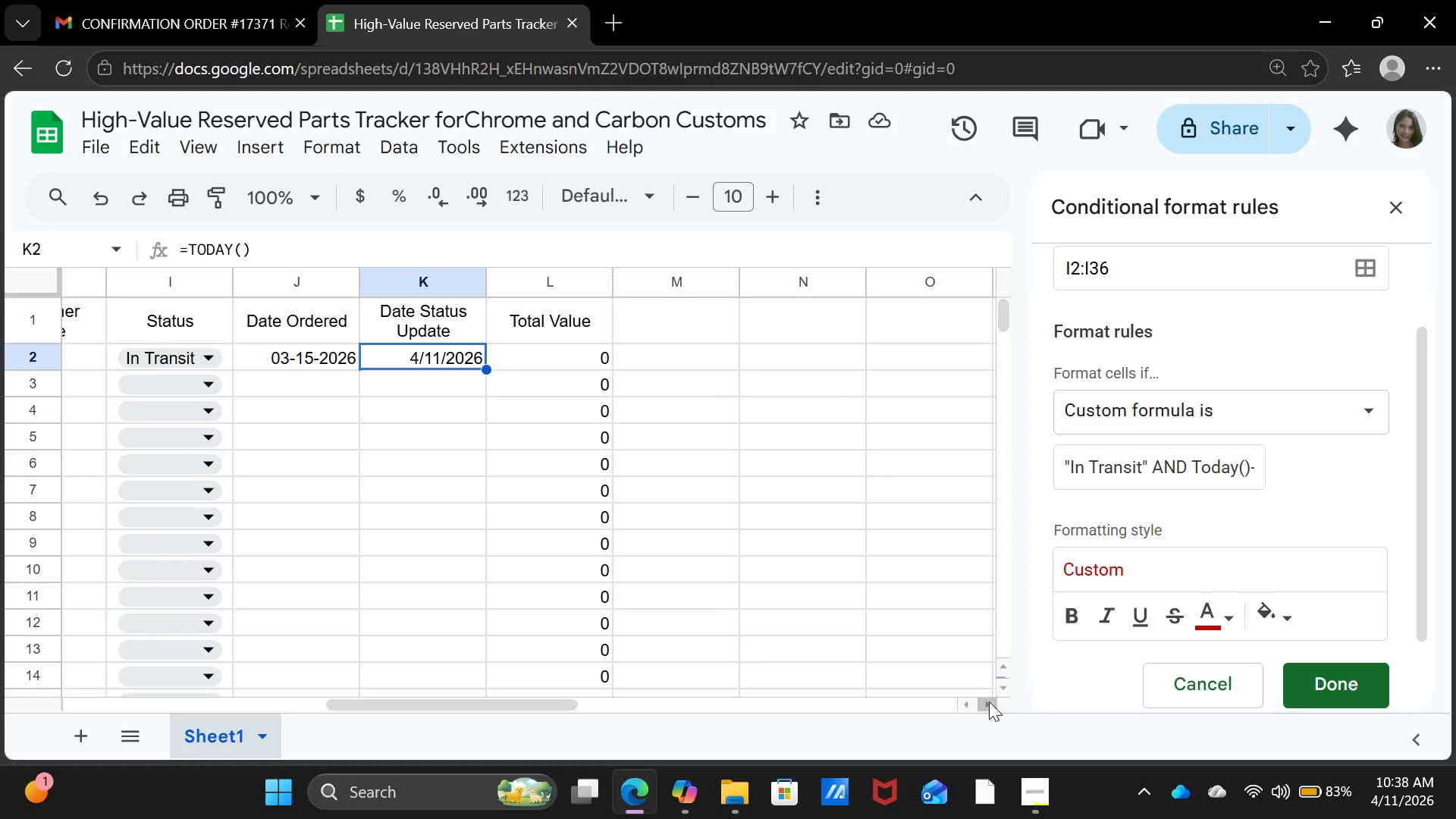 
left_click([989, 701])
 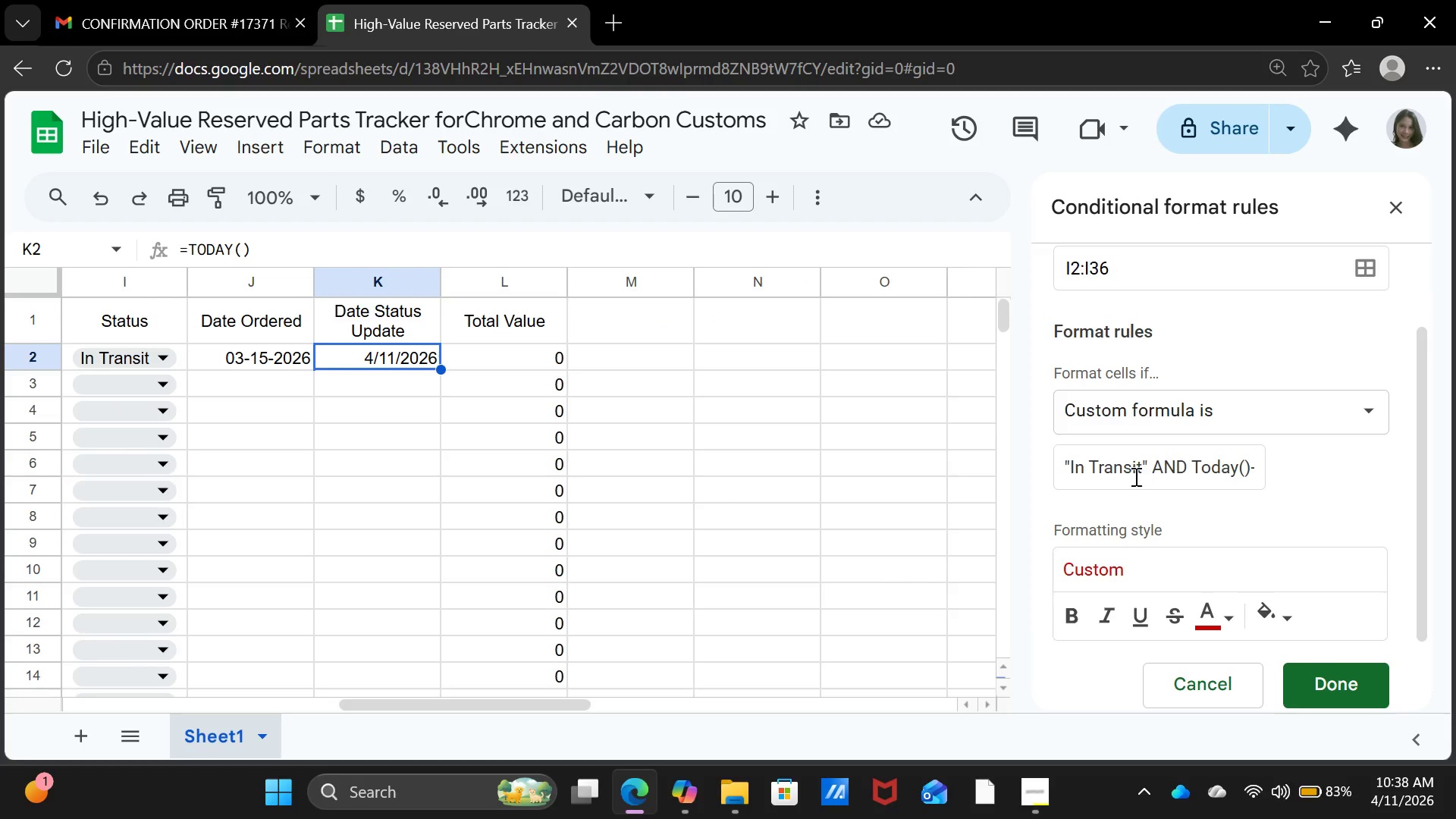 
left_click([1133, 464])
 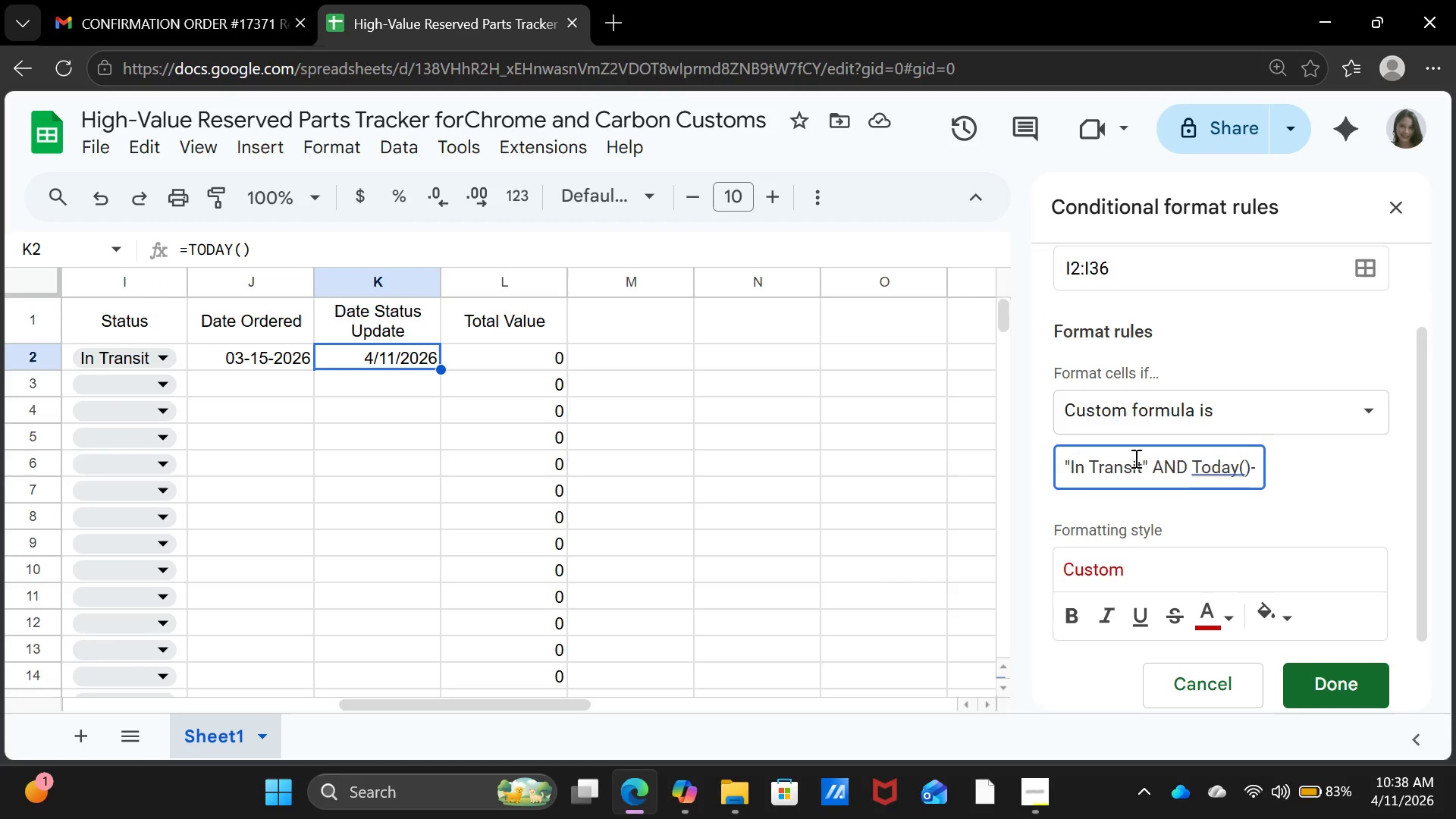 
key(ArrowRight)
 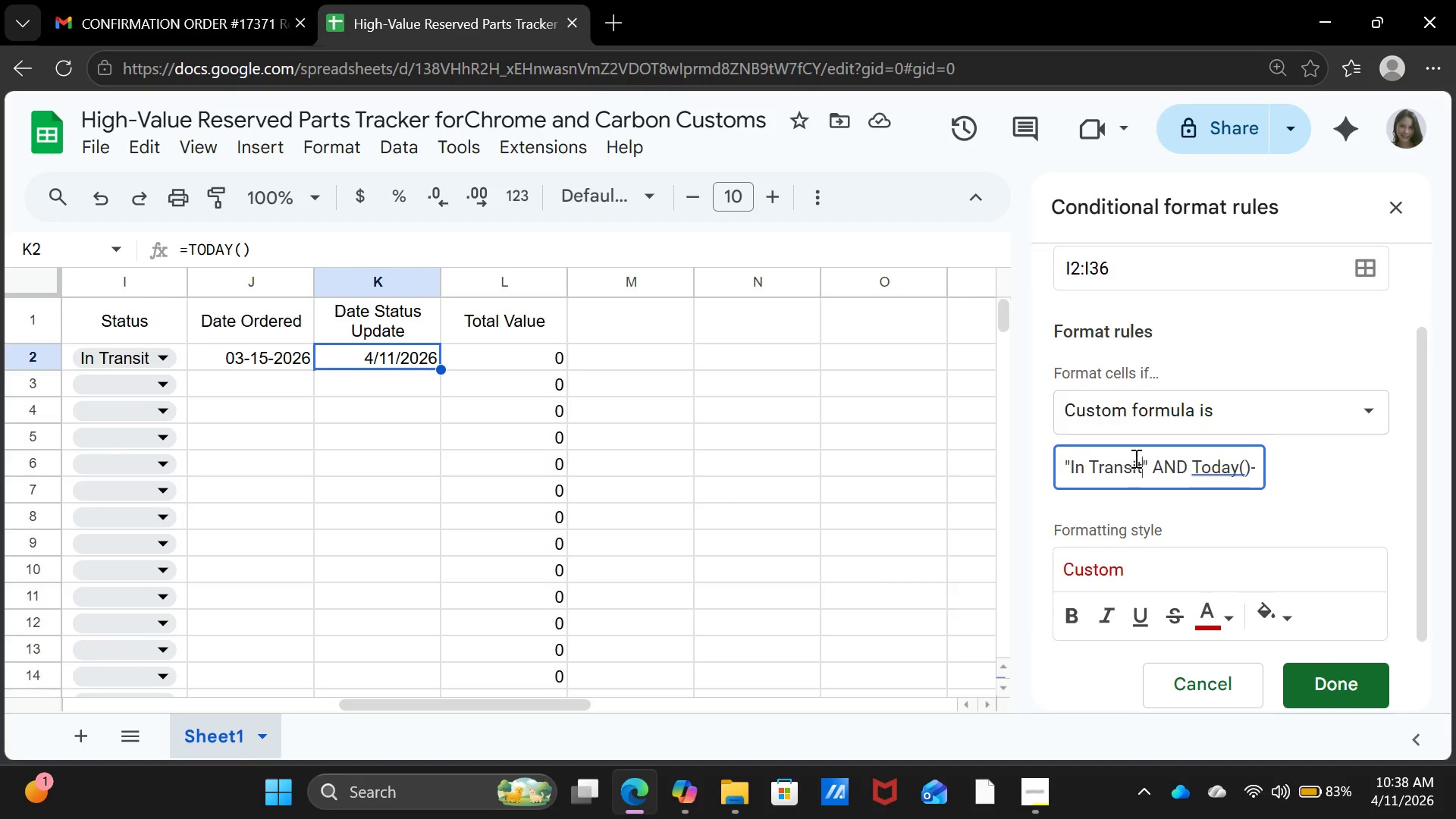 
key(ArrowRight)
 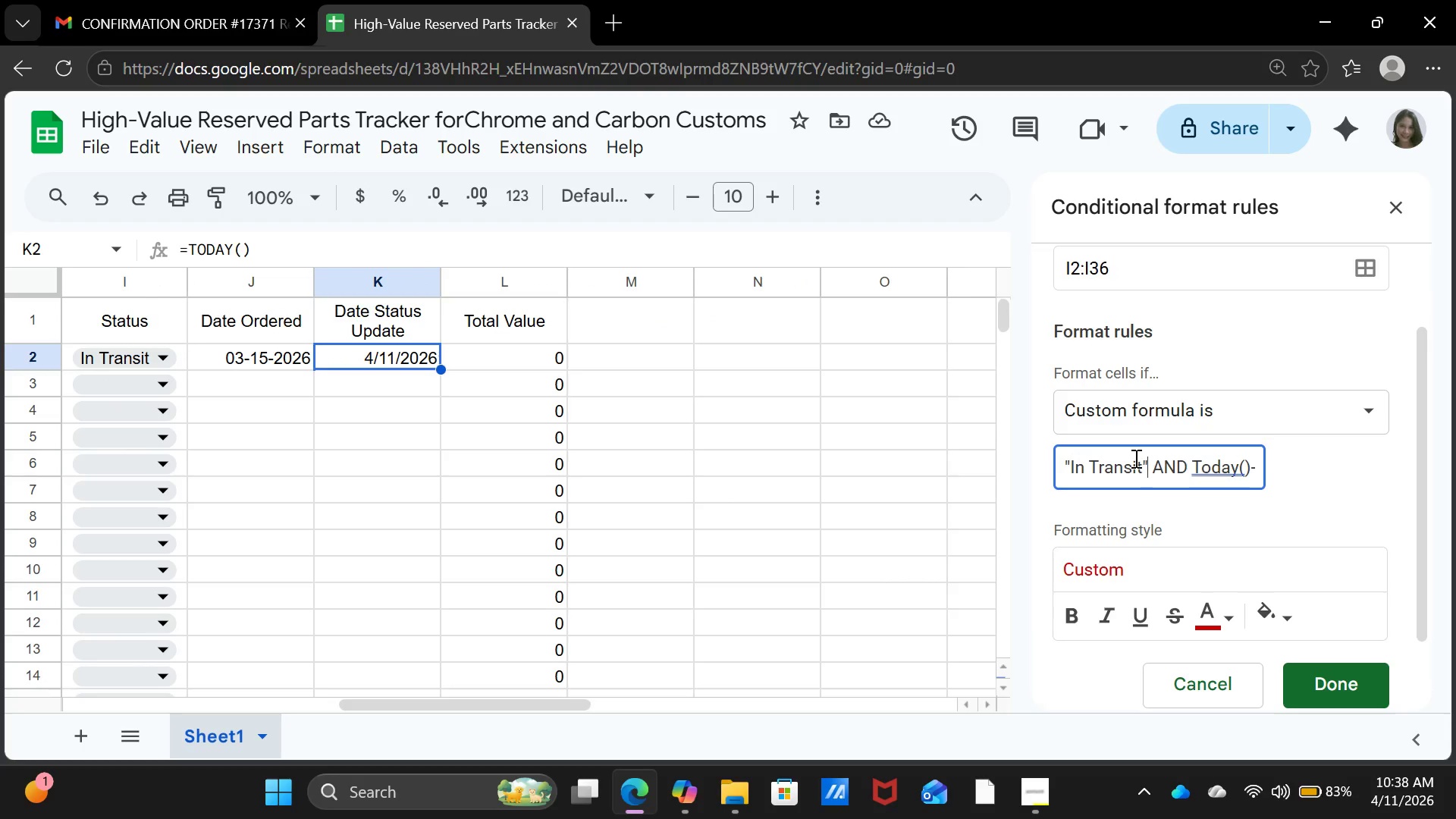 
key(ArrowRight)
 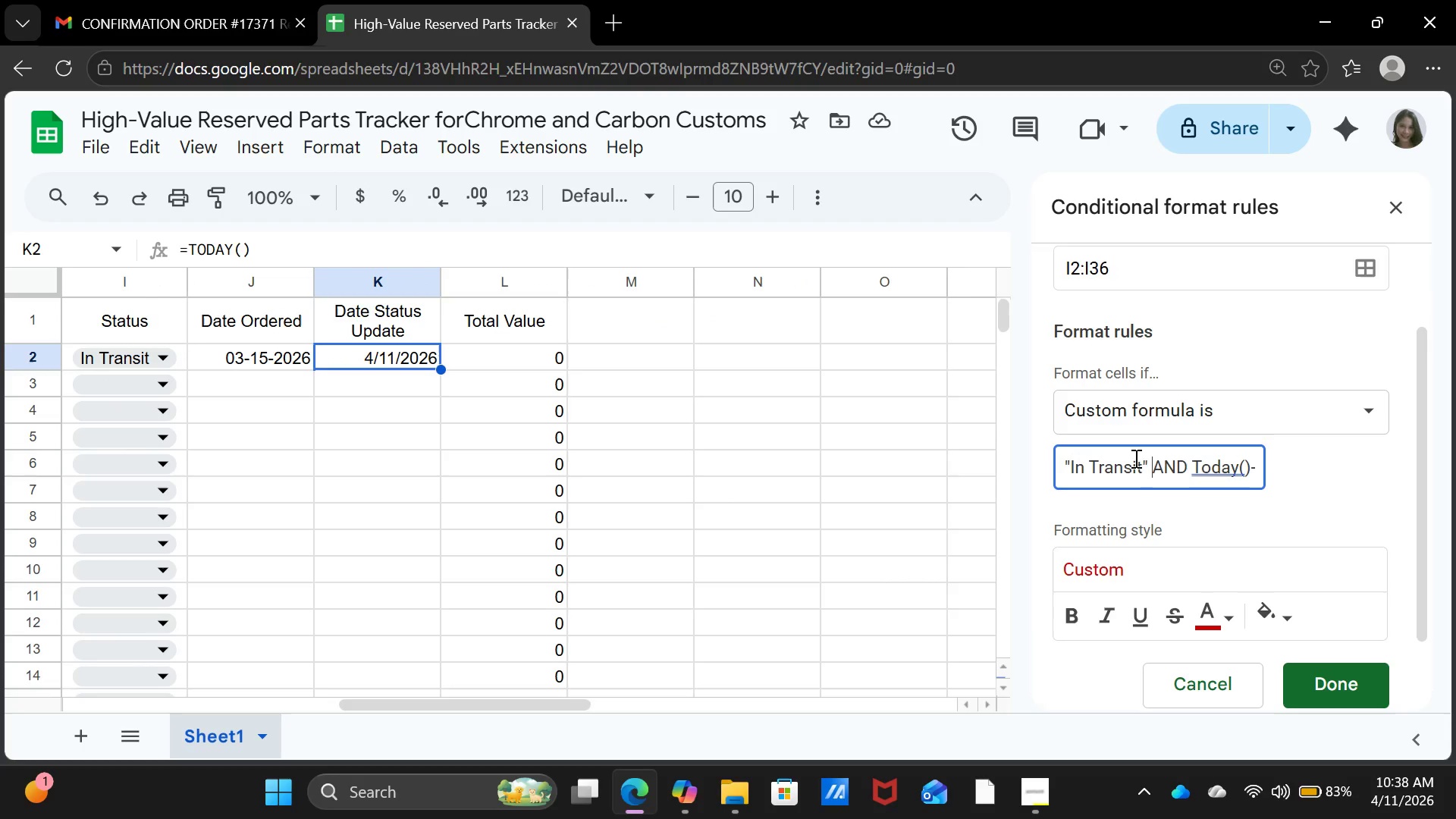 
key(ArrowRight)
 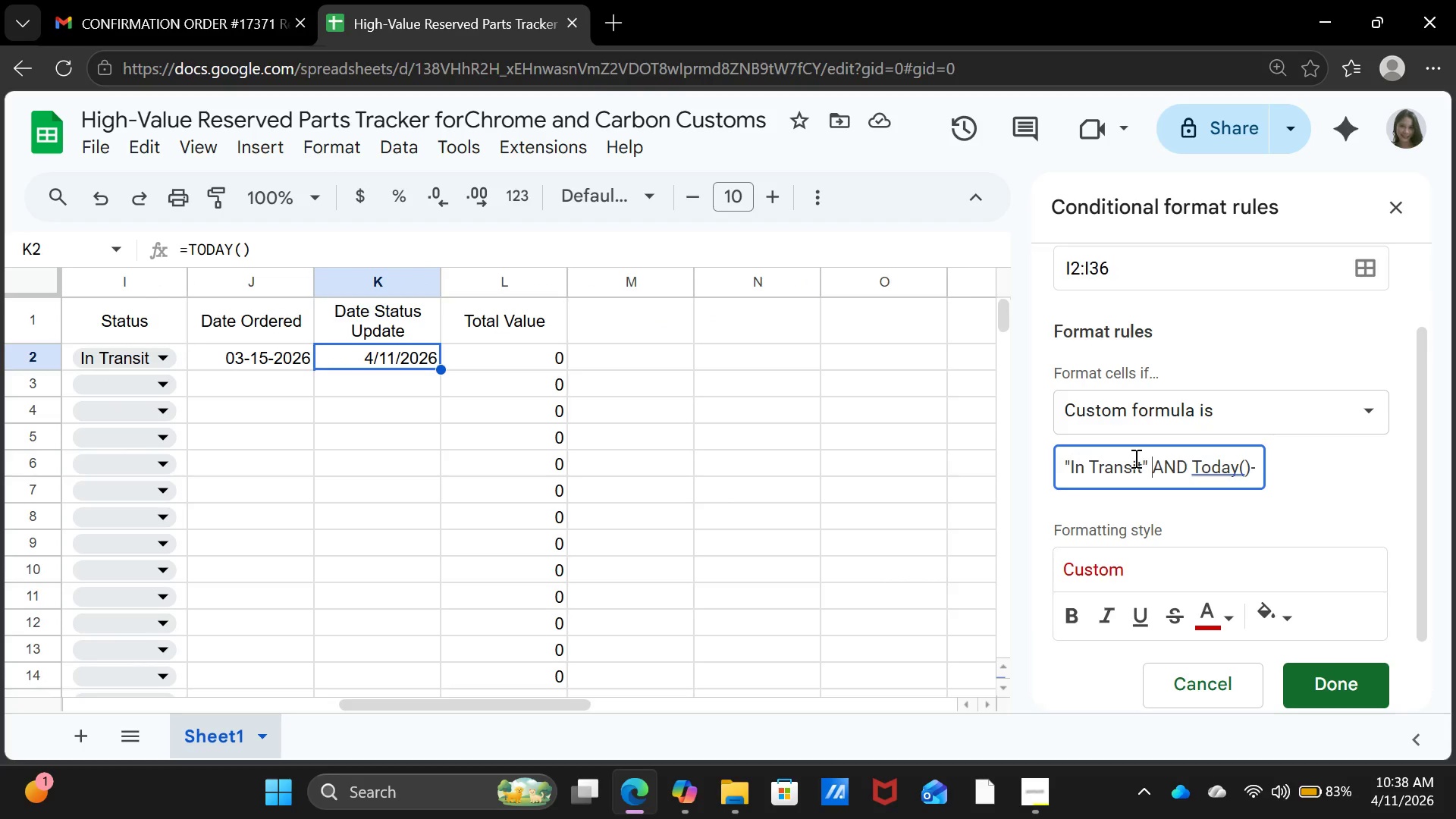 
key(ArrowRight)
 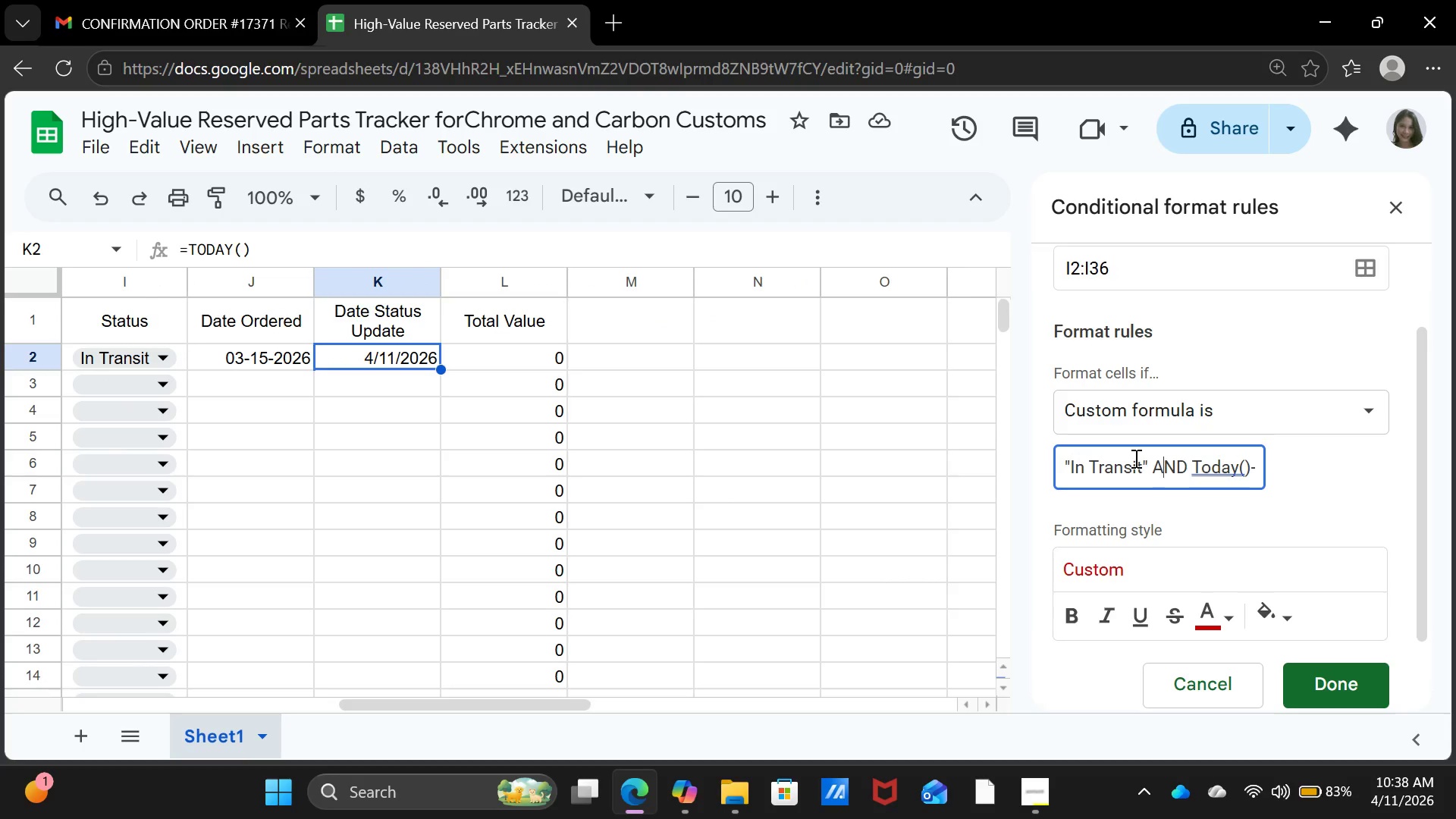 
key(ArrowRight)
 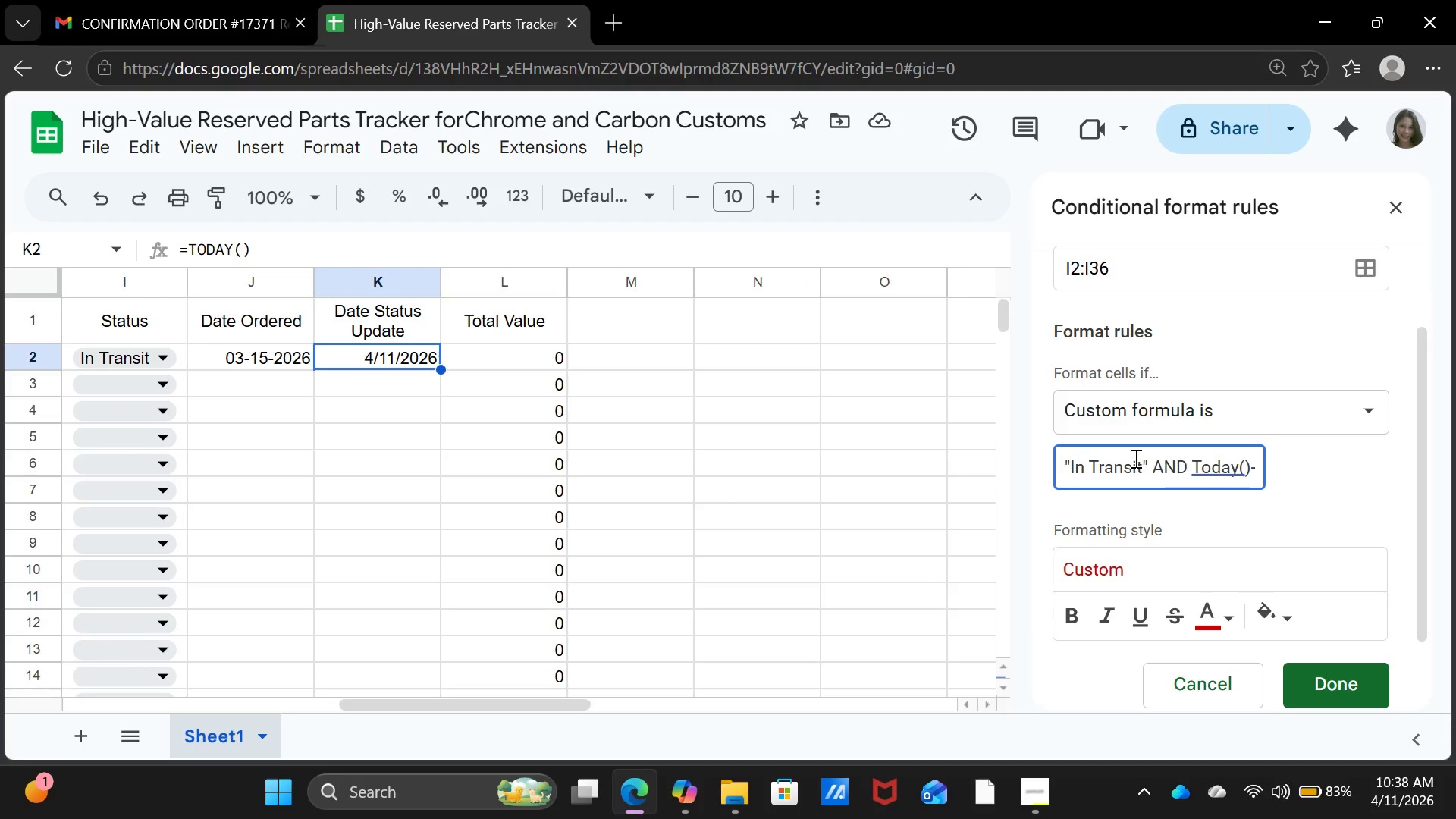 
key(ArrowRight)
 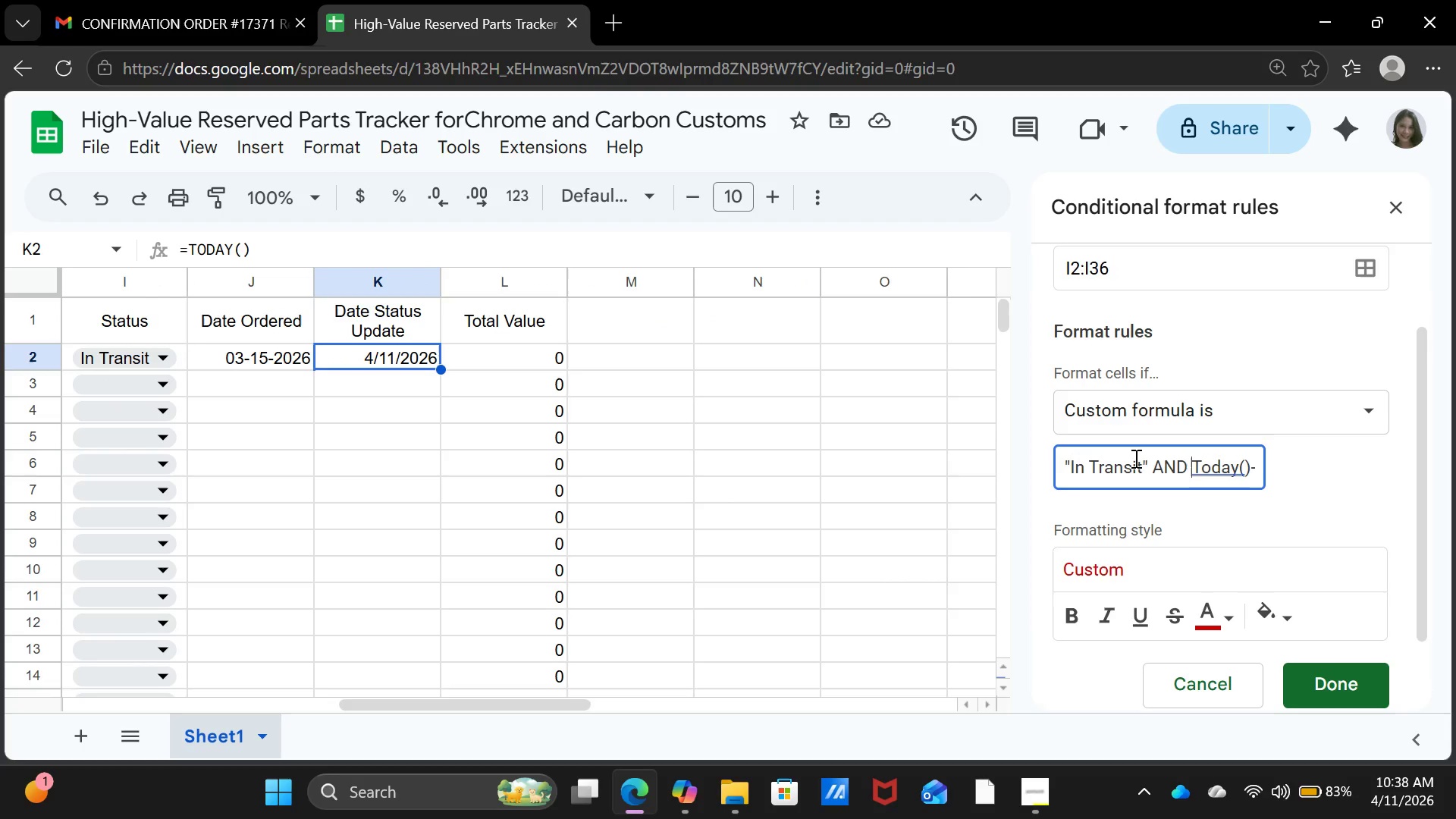 
key(ArrowRight)
 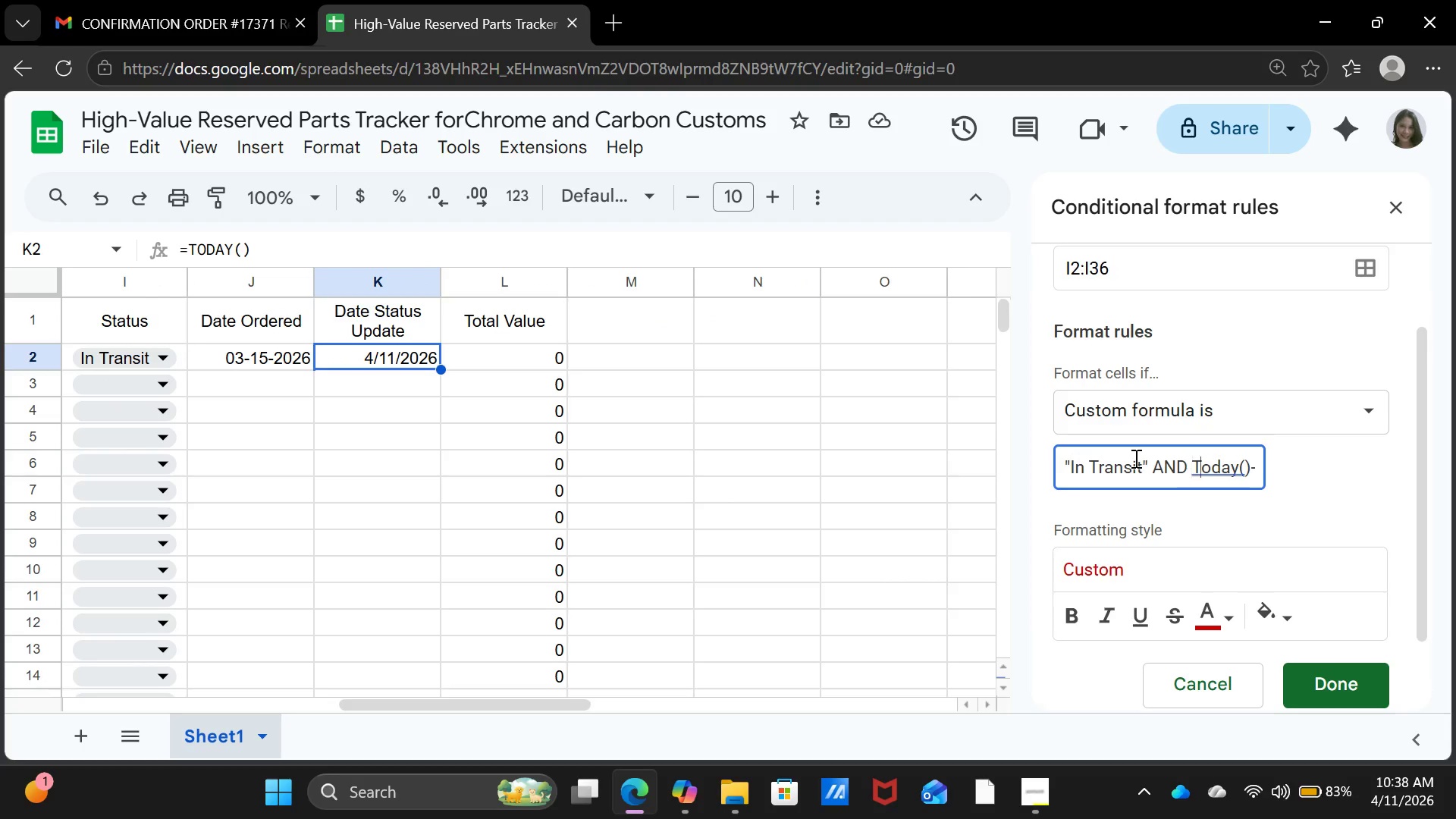 
key(ArrowRight)
 